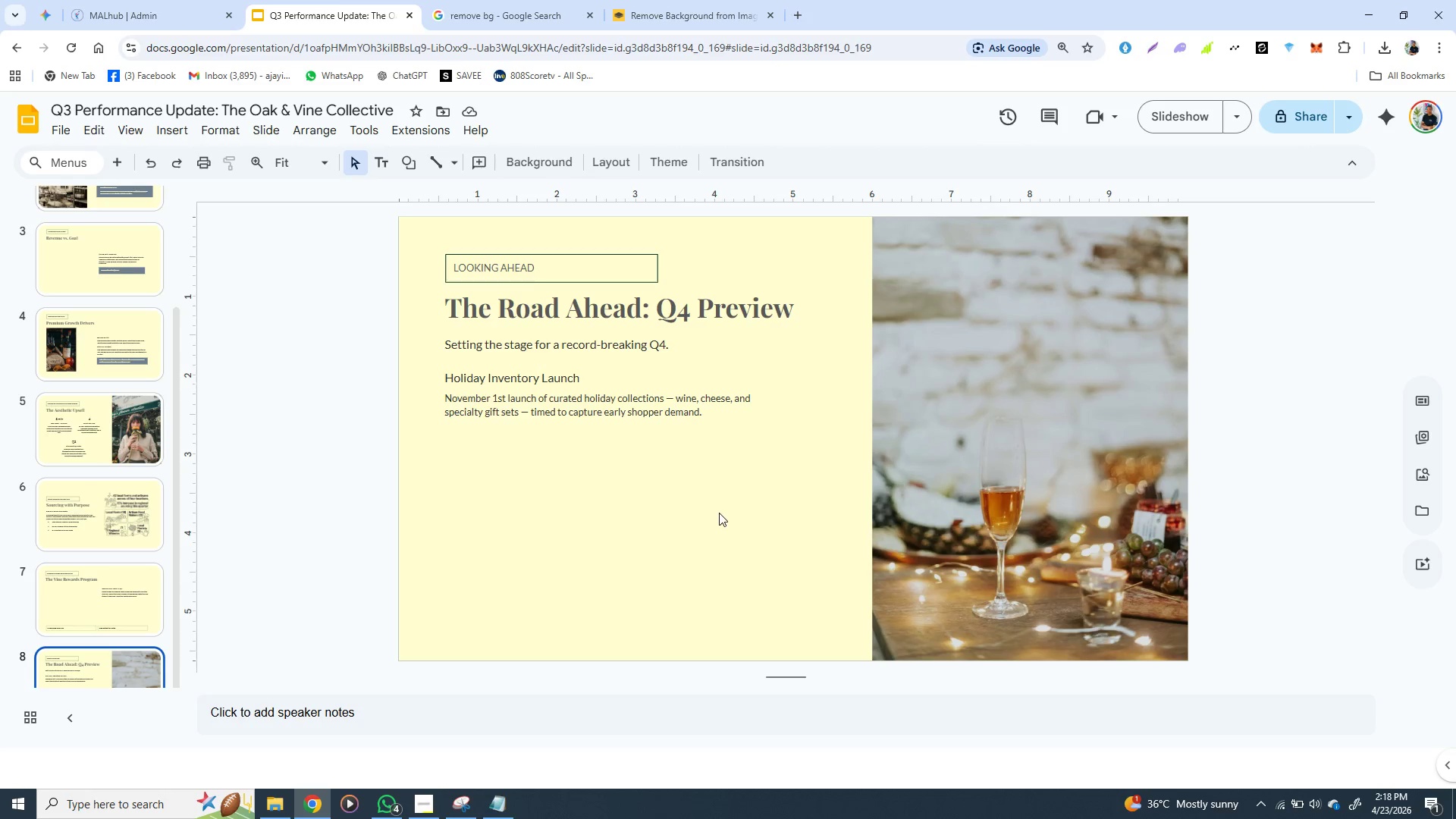 
wait(5.09)
 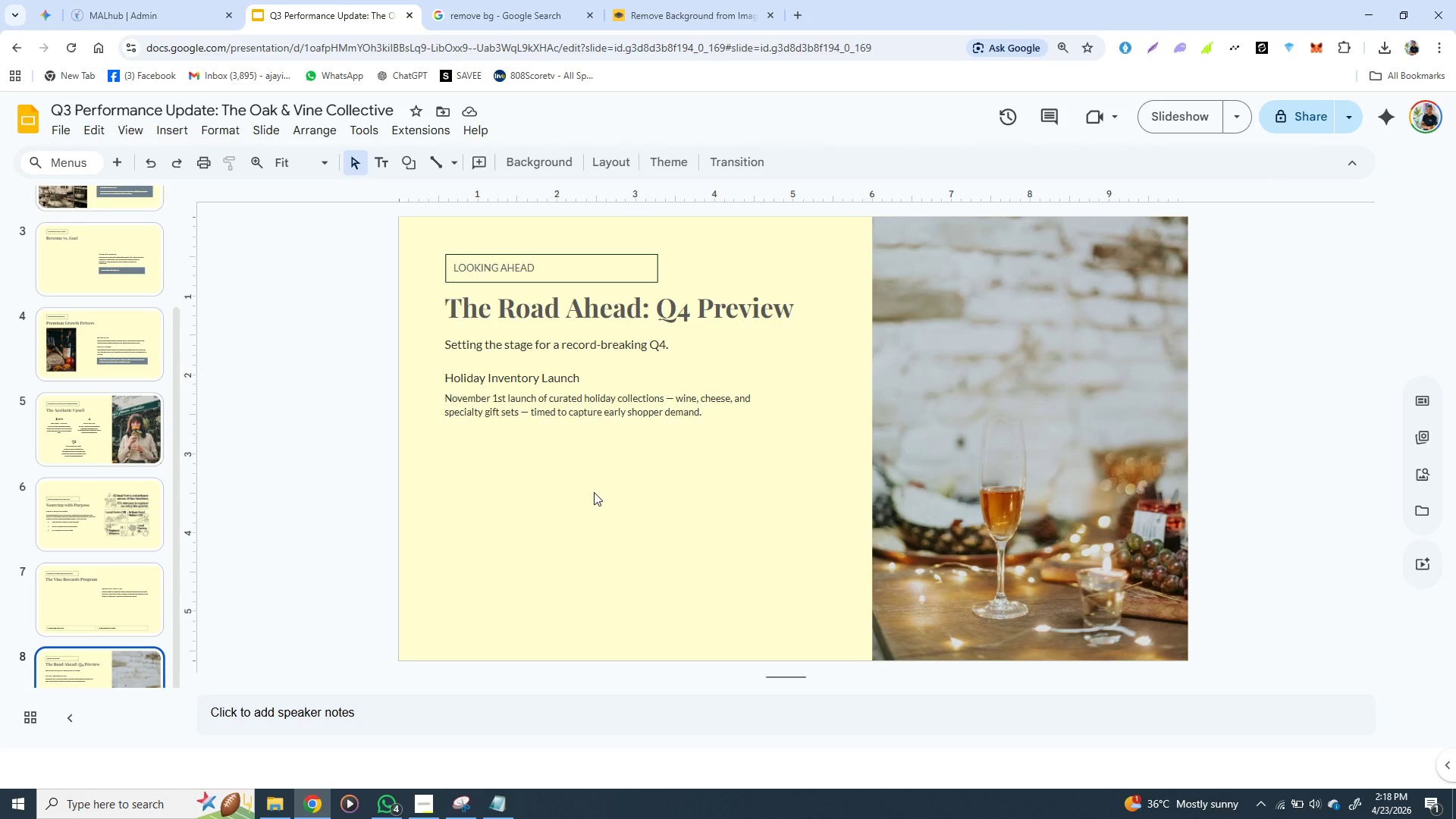 
left_click([645, 477])
 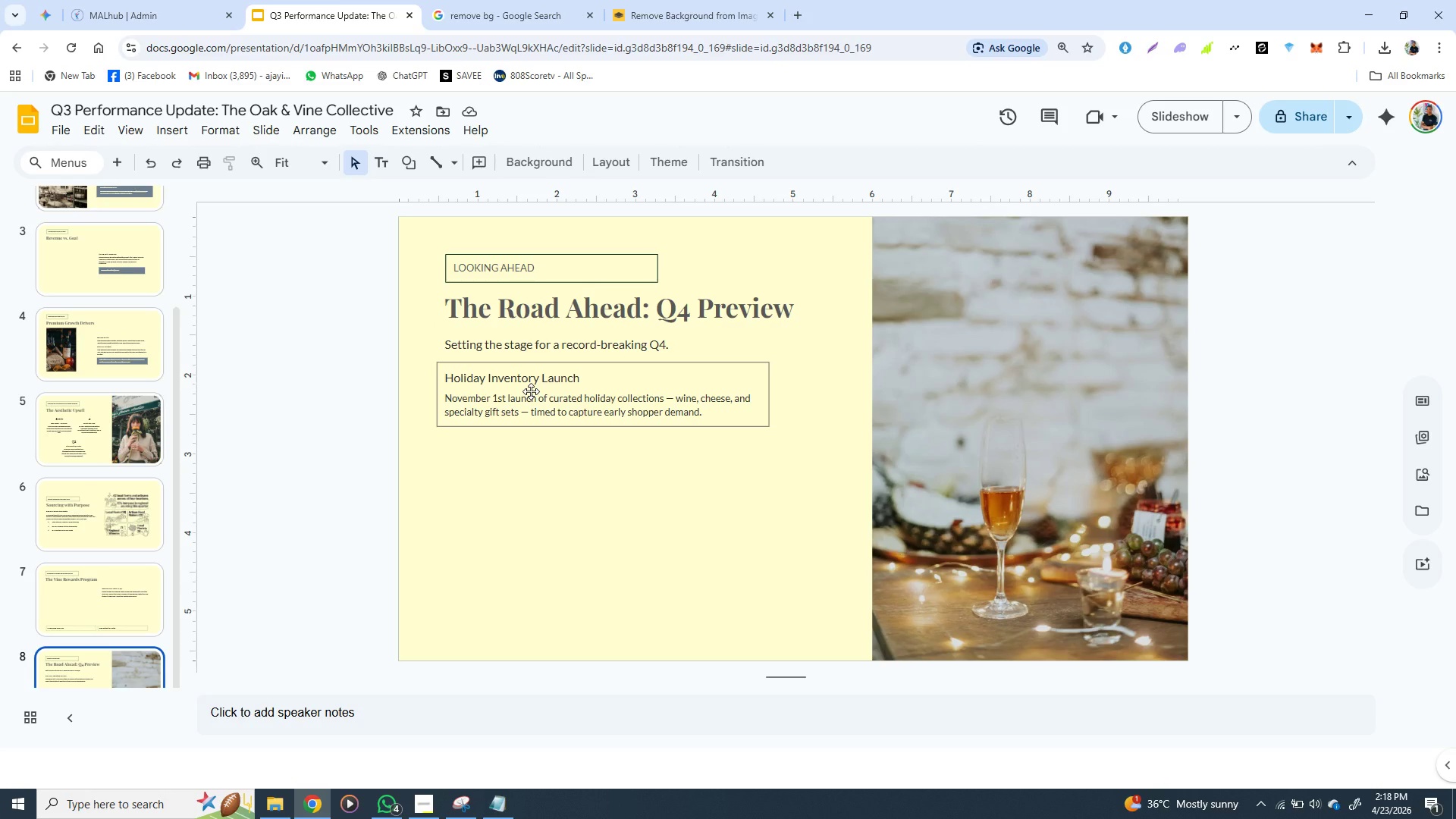 
wait(18.33)
 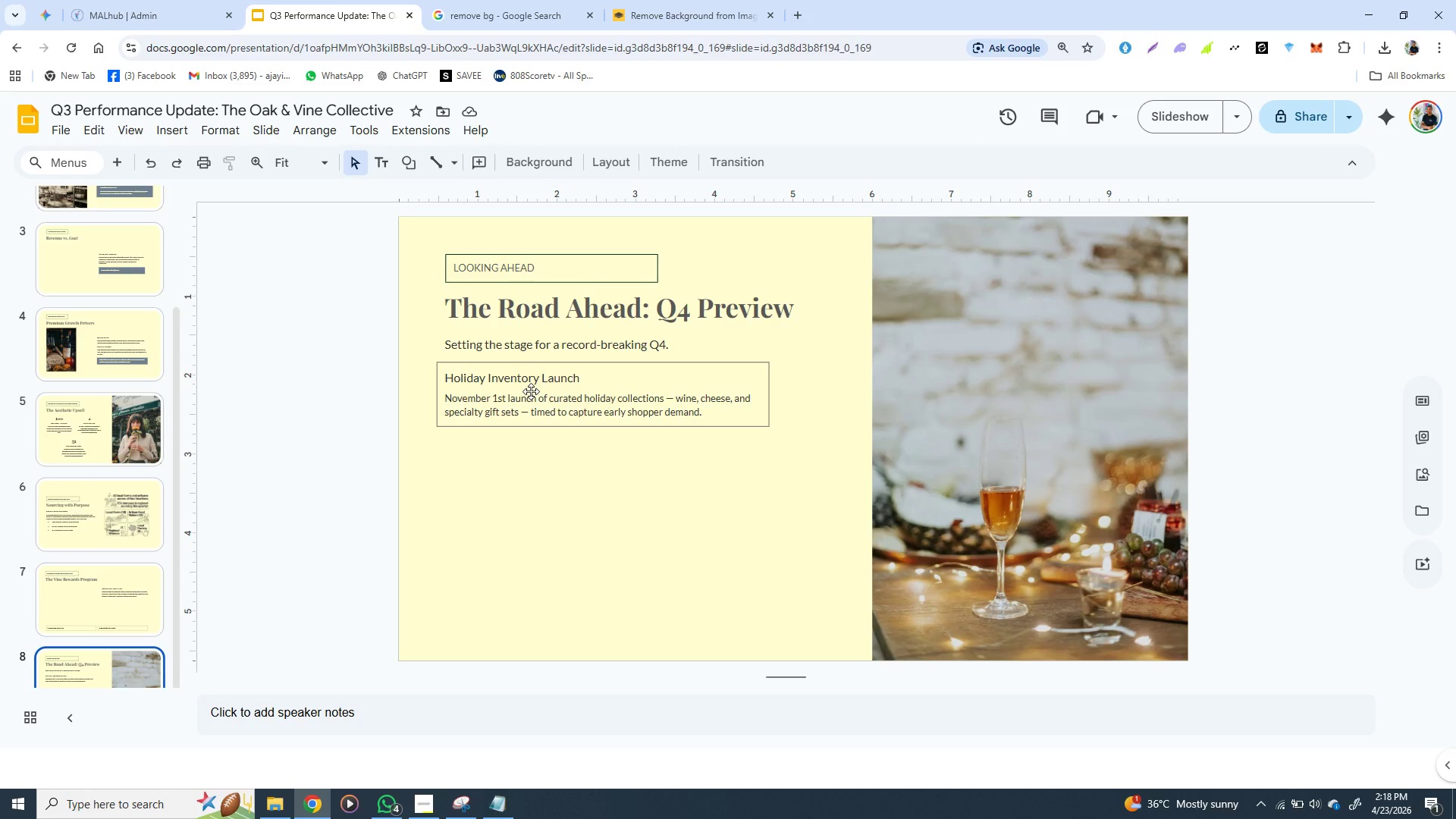 
left_click([500, 494])
 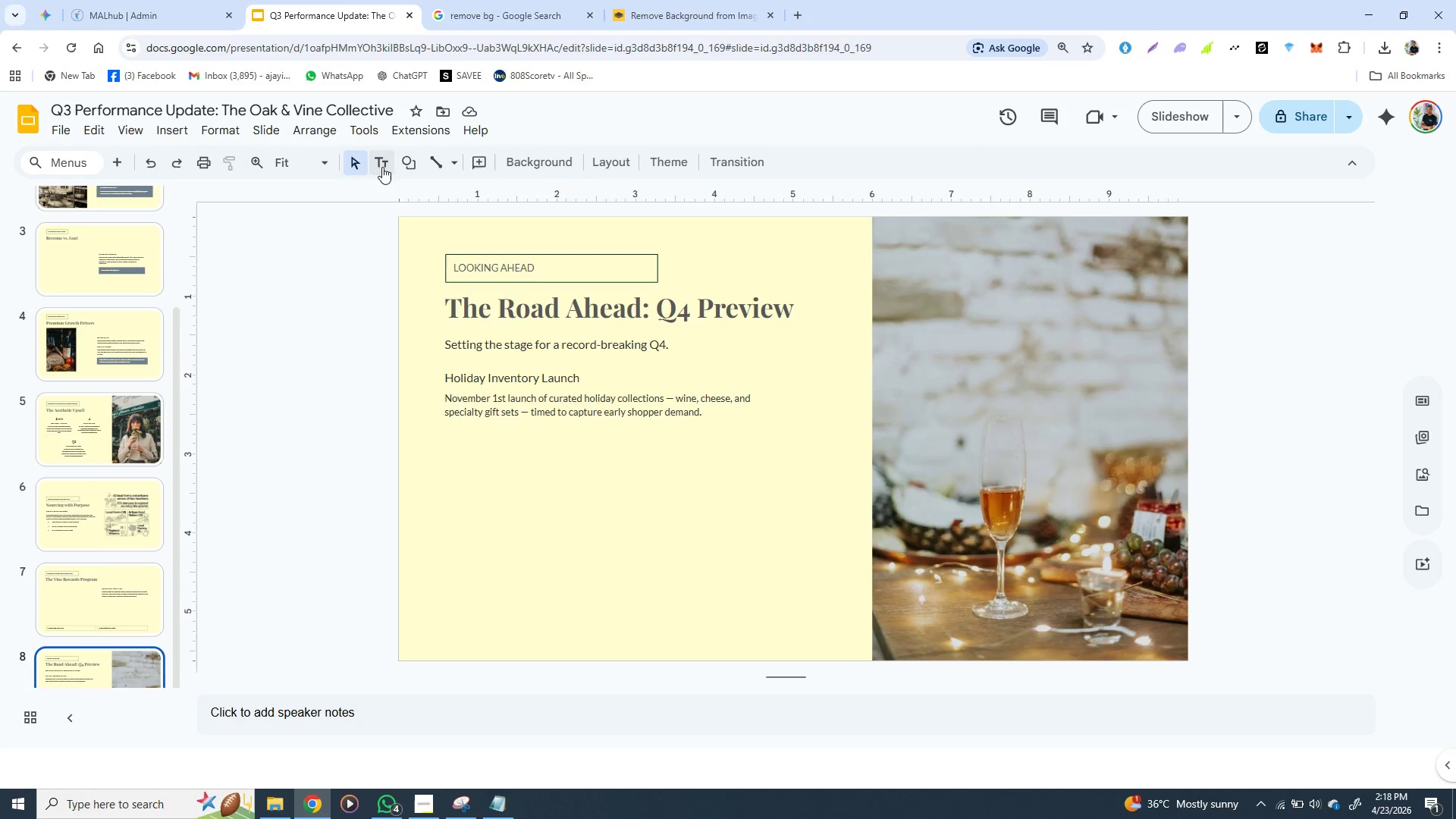 
left_click([408, 166])
 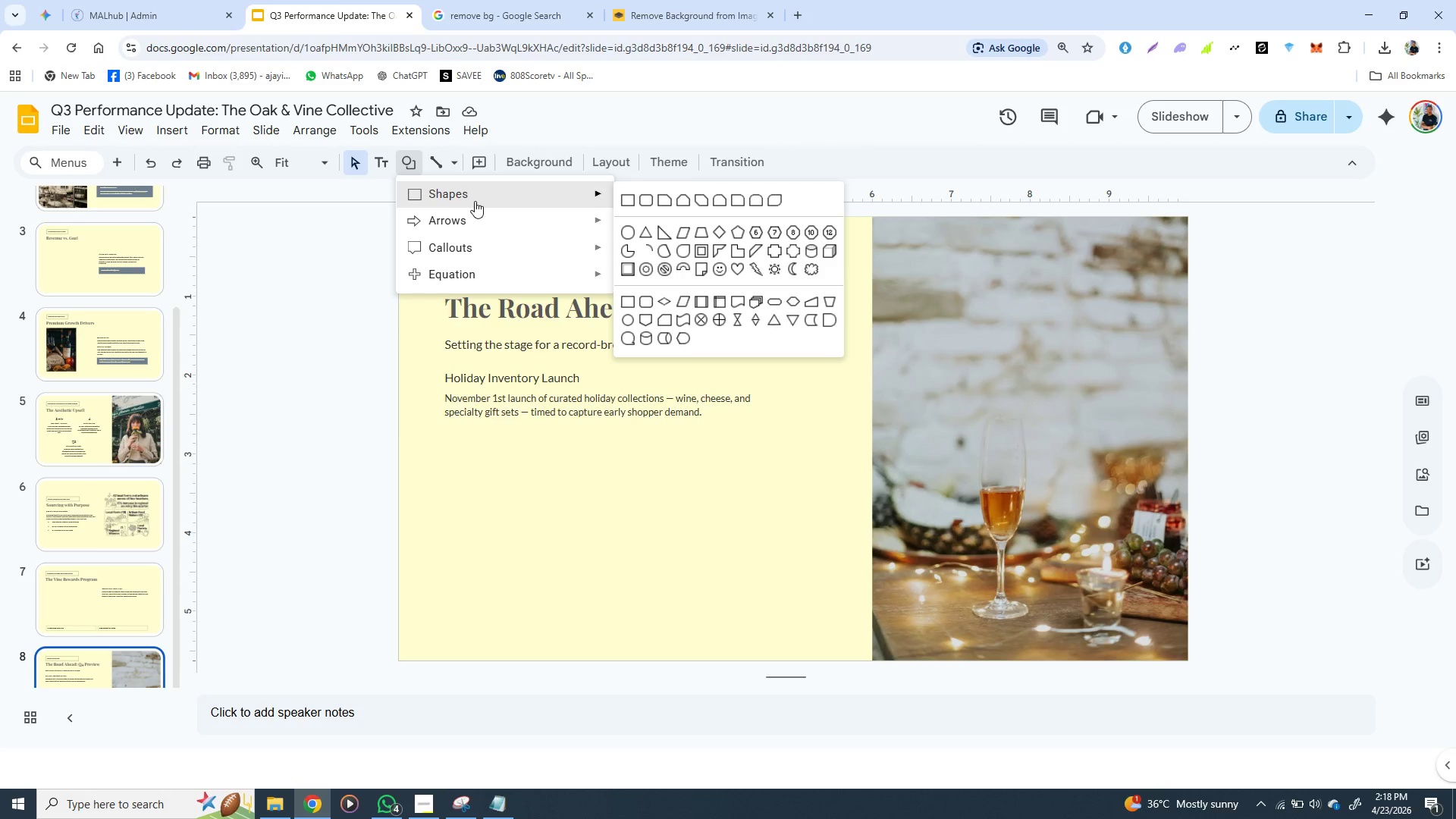 
left_click([479, 199])
 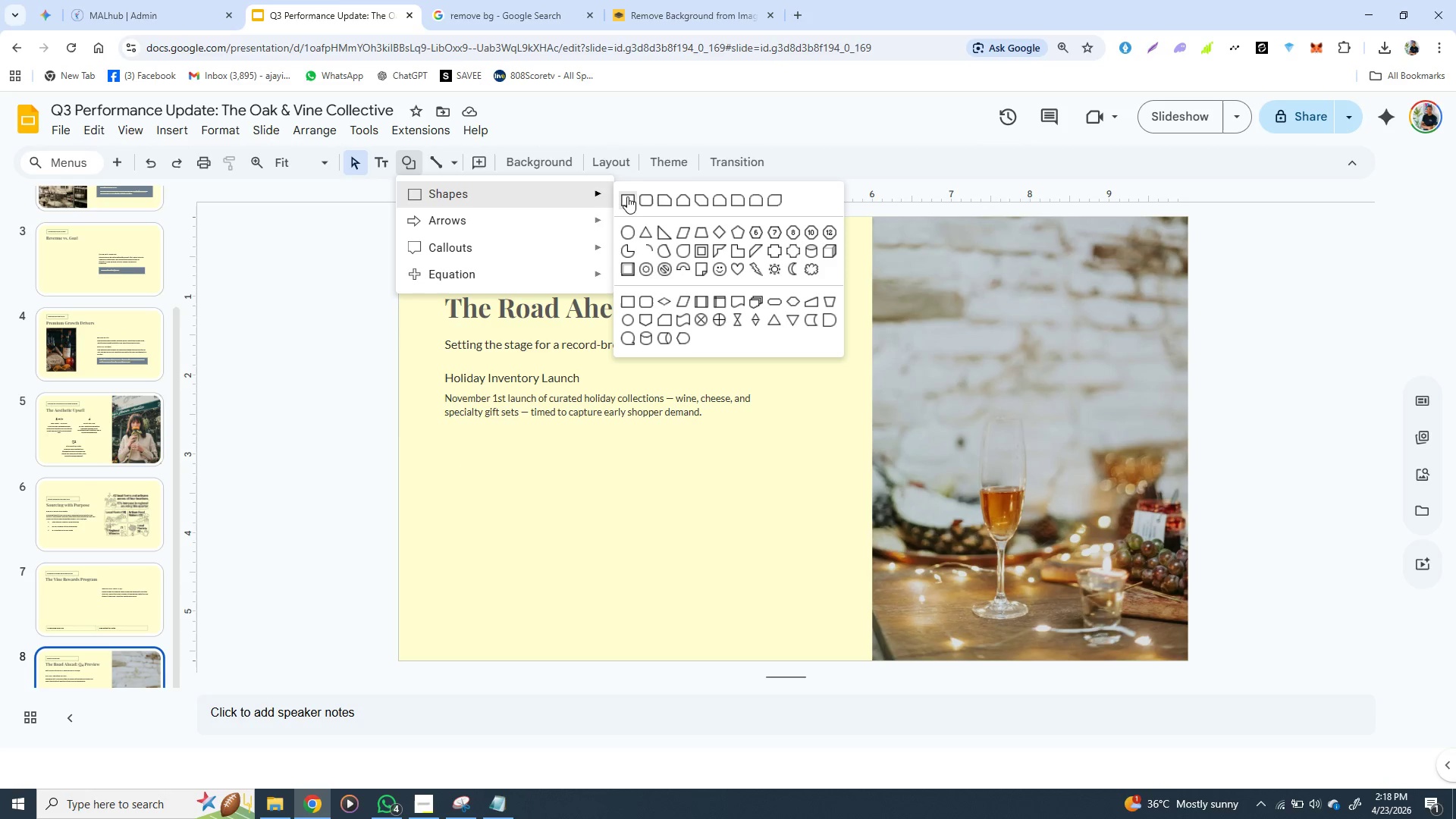 
left_click([632, 196])
 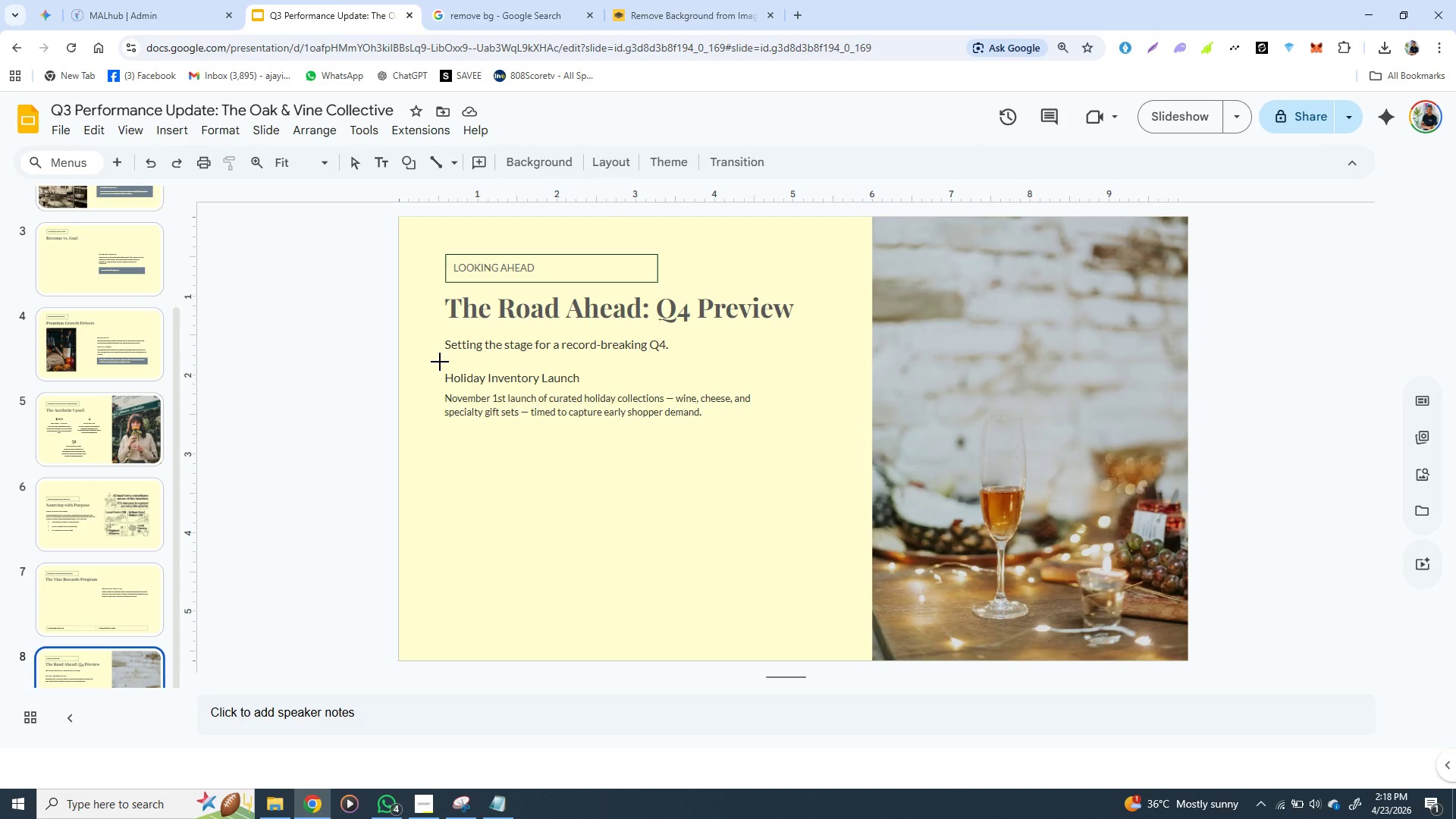 
wait(10.03)
 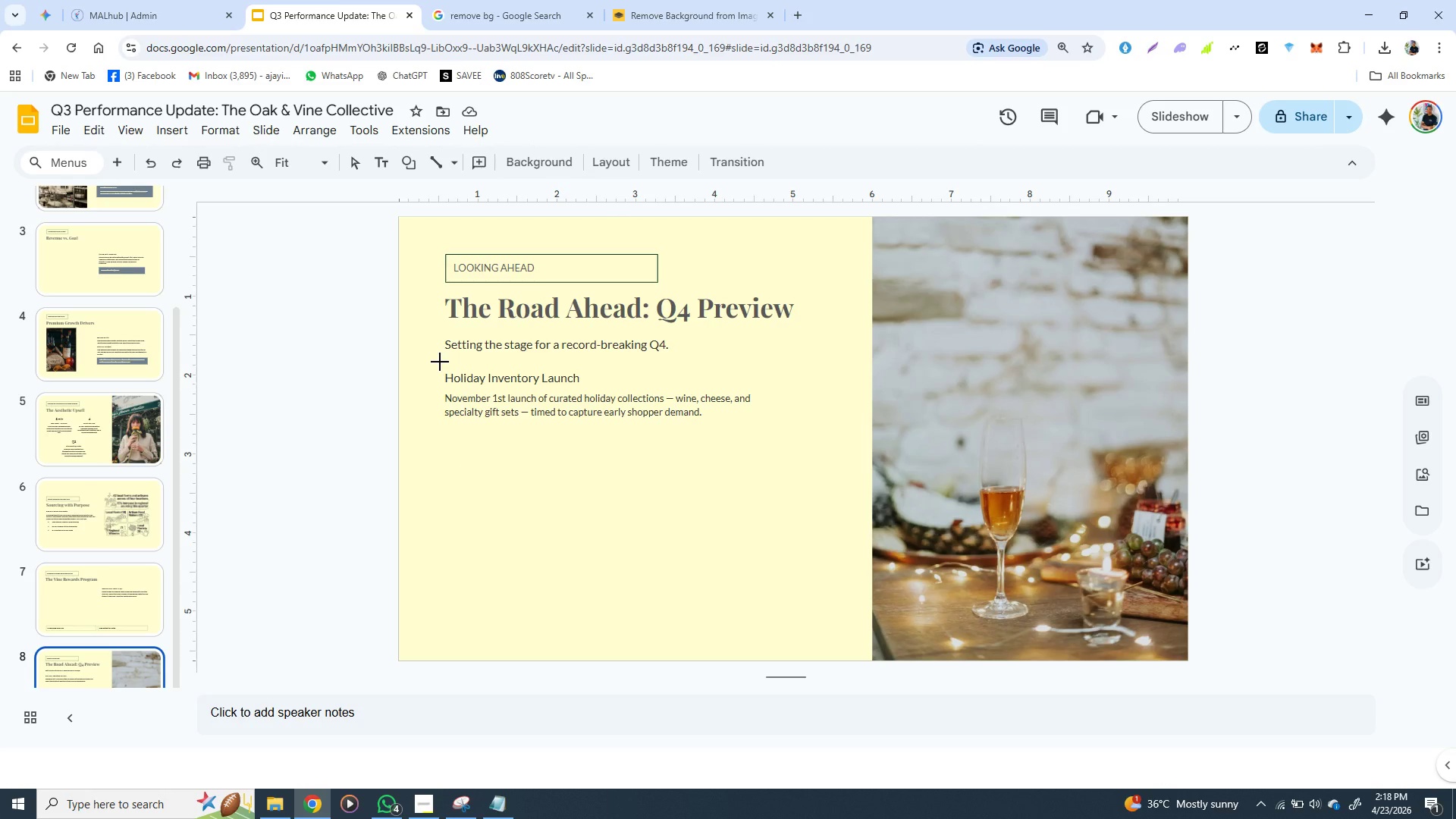 
left_click_drag(start_coordinate=[438, 367], to_coordinate=[790, 438])
 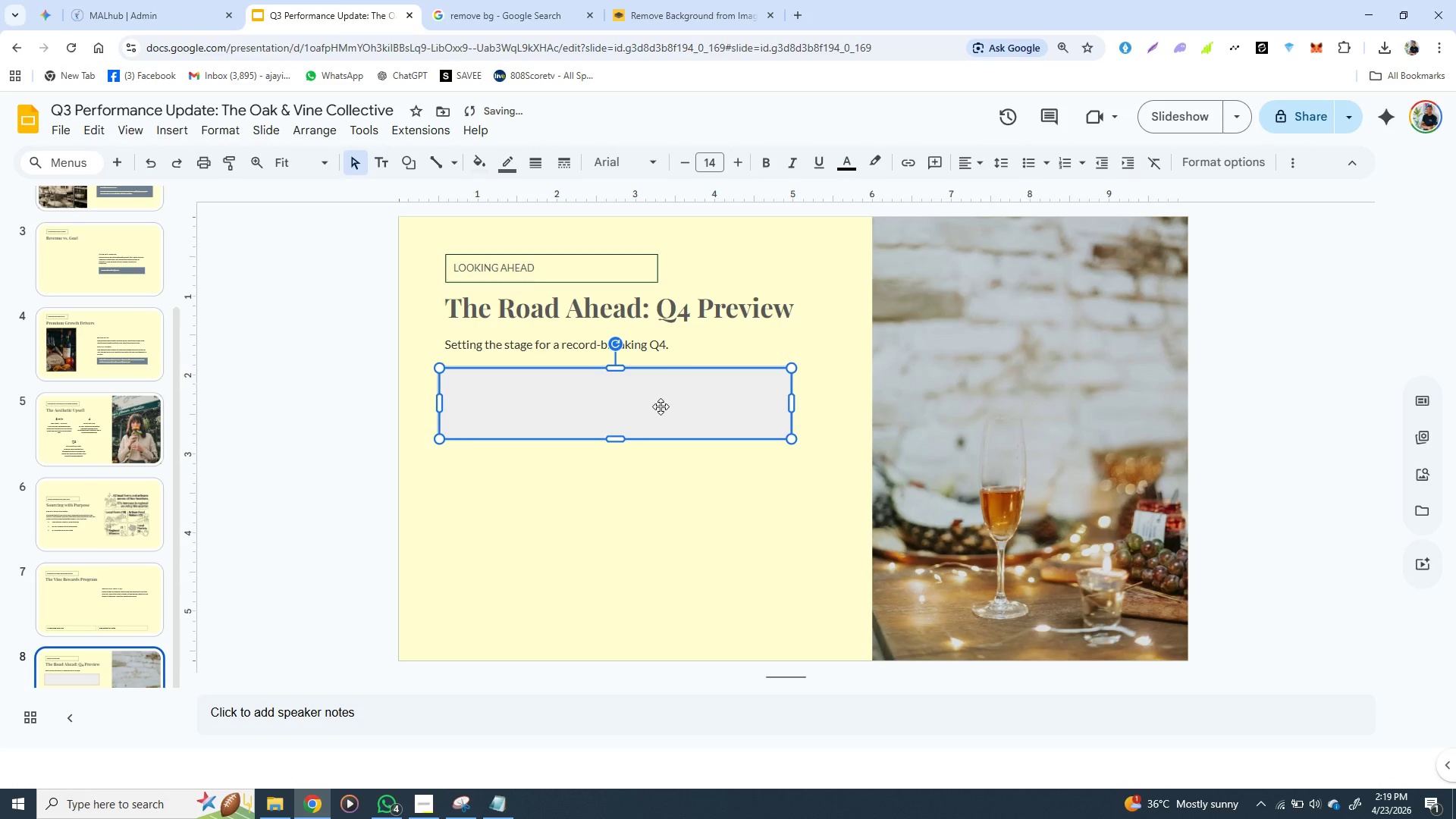 
right_click([661, 406])
 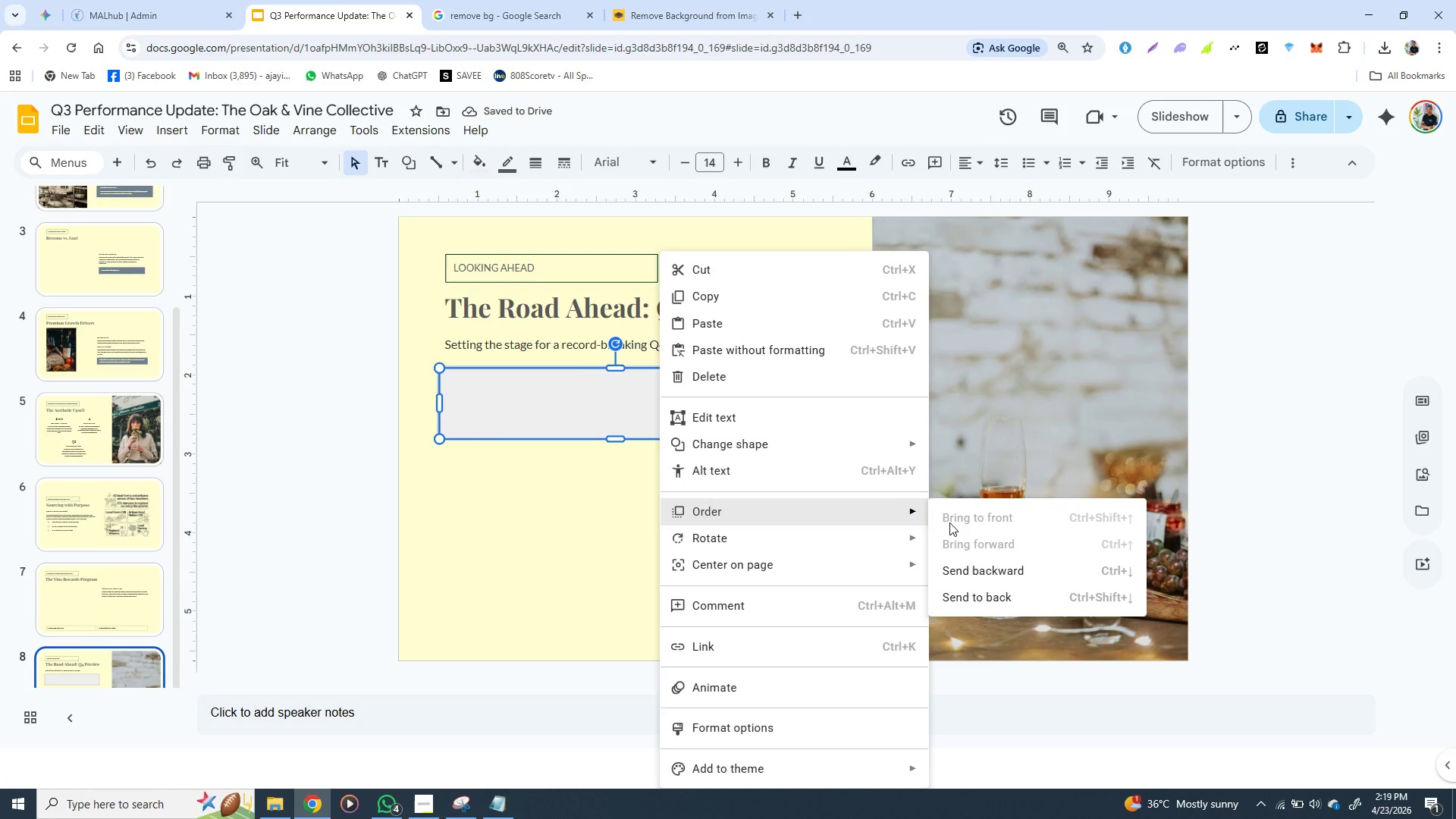 
left_click([976, 588])
 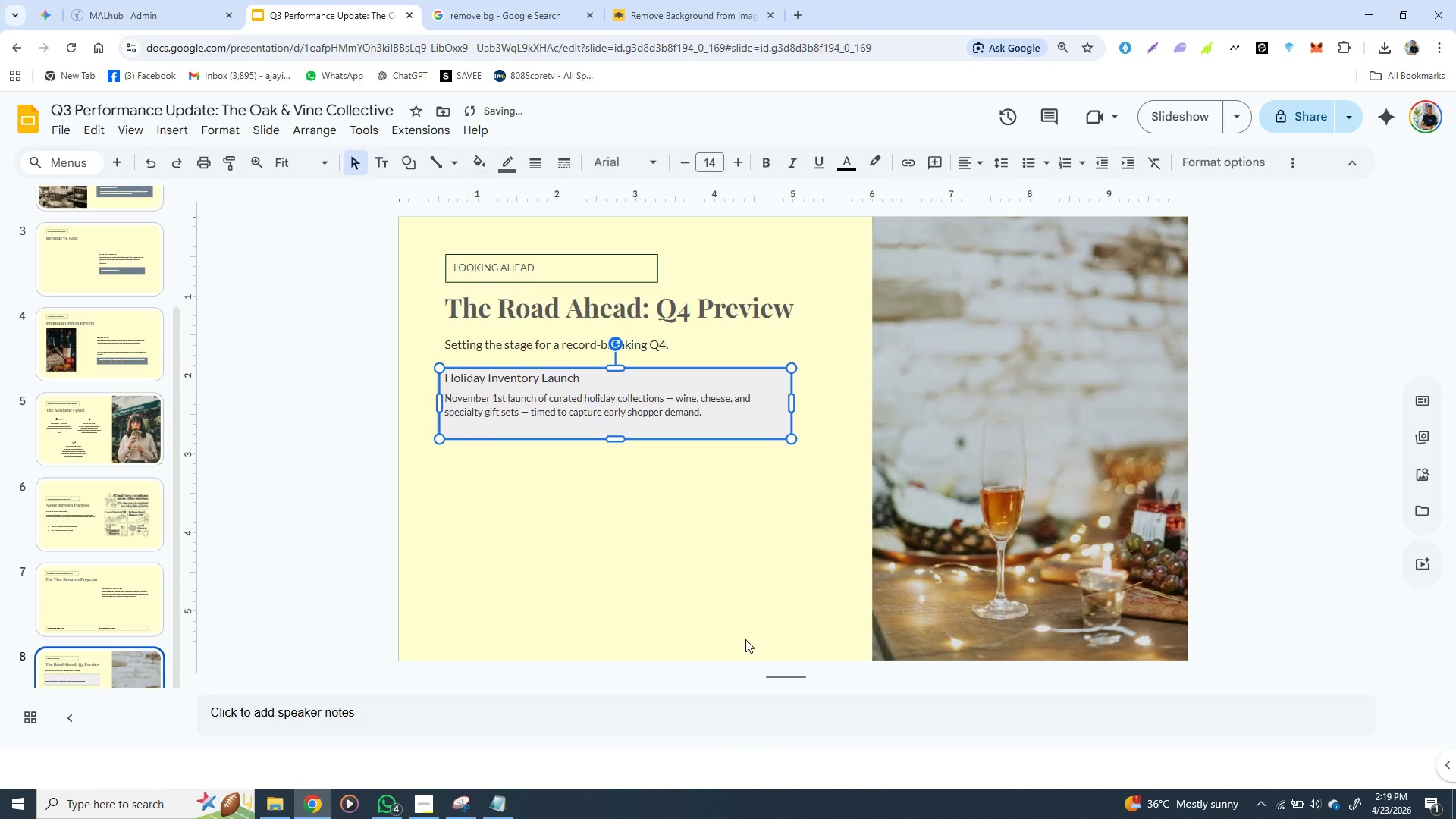 
hold_key(key=ArrowUp, duration=0.7)
 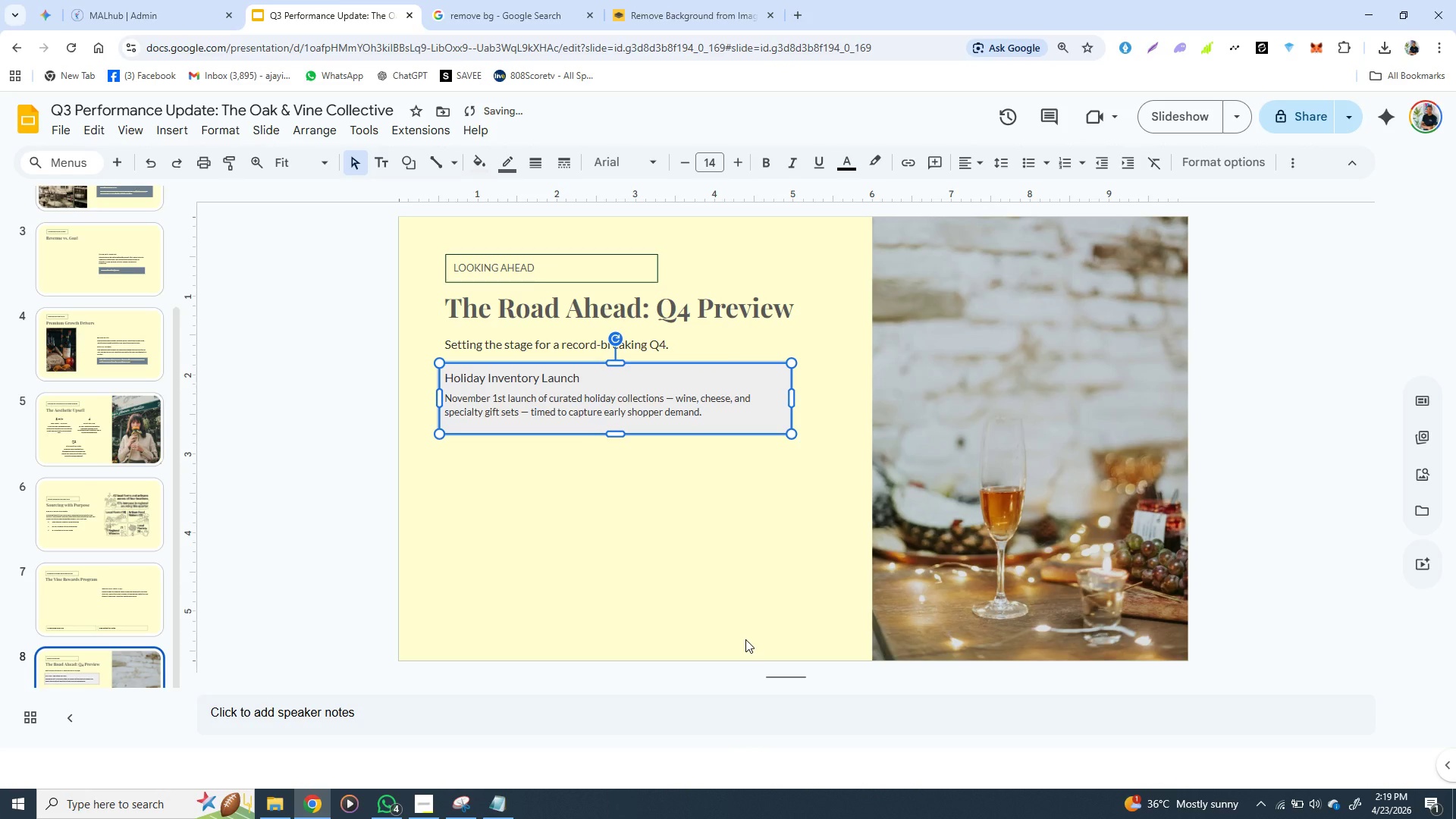 
hold_key(key=ArrowLeft, duration=0.42)
 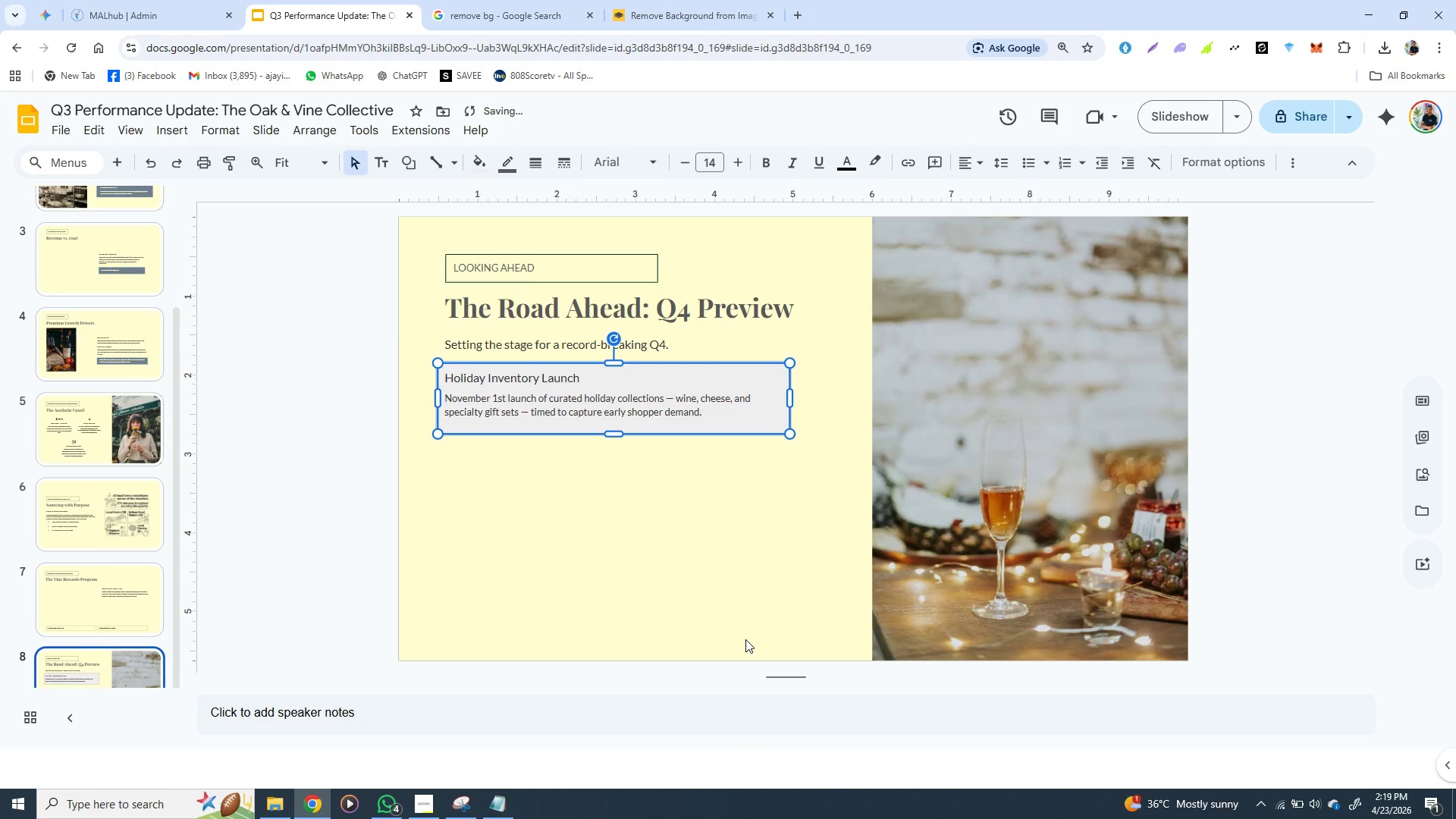 
key(ArrowLeft)
 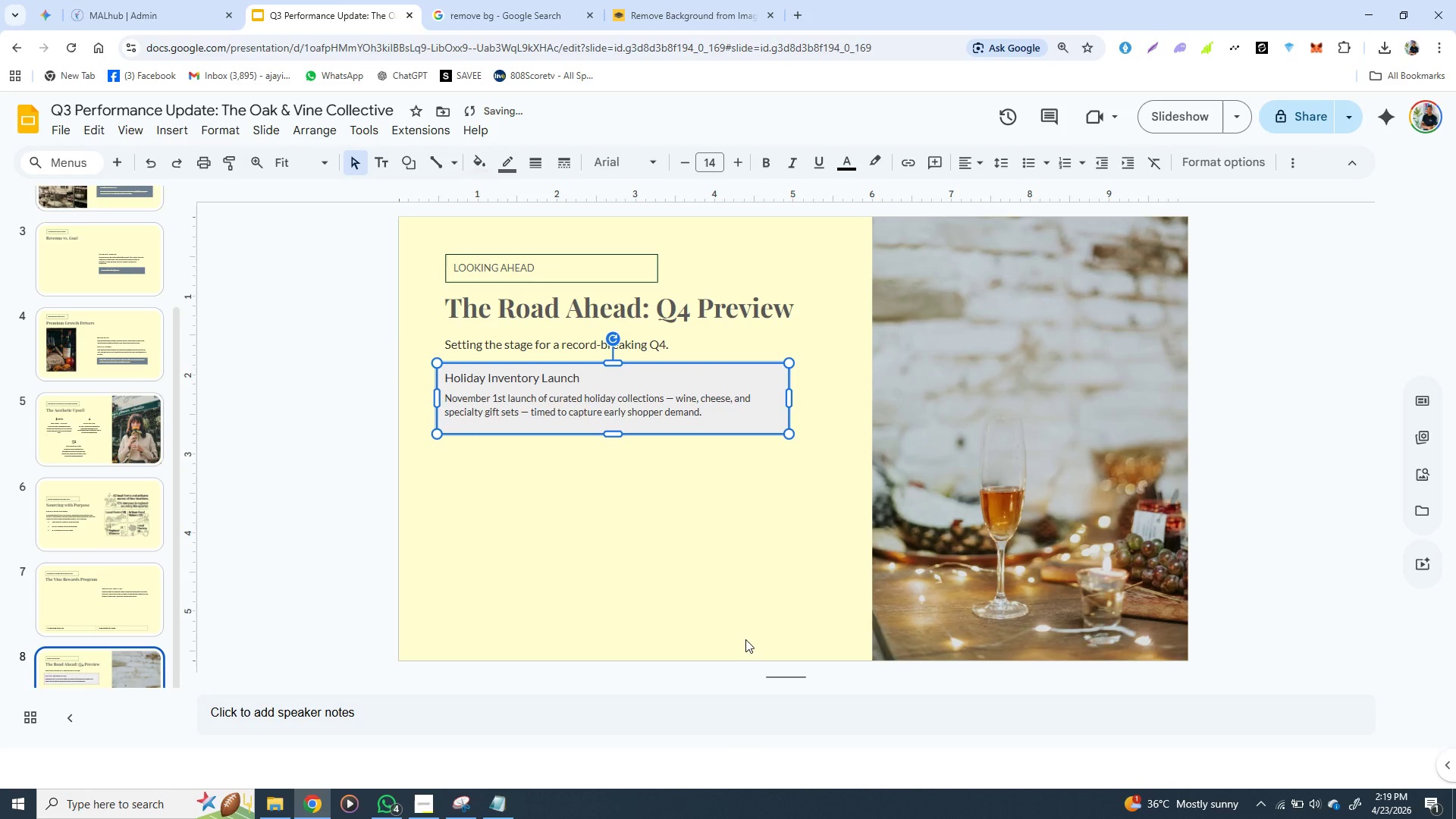 
key(ArrowLeft)
 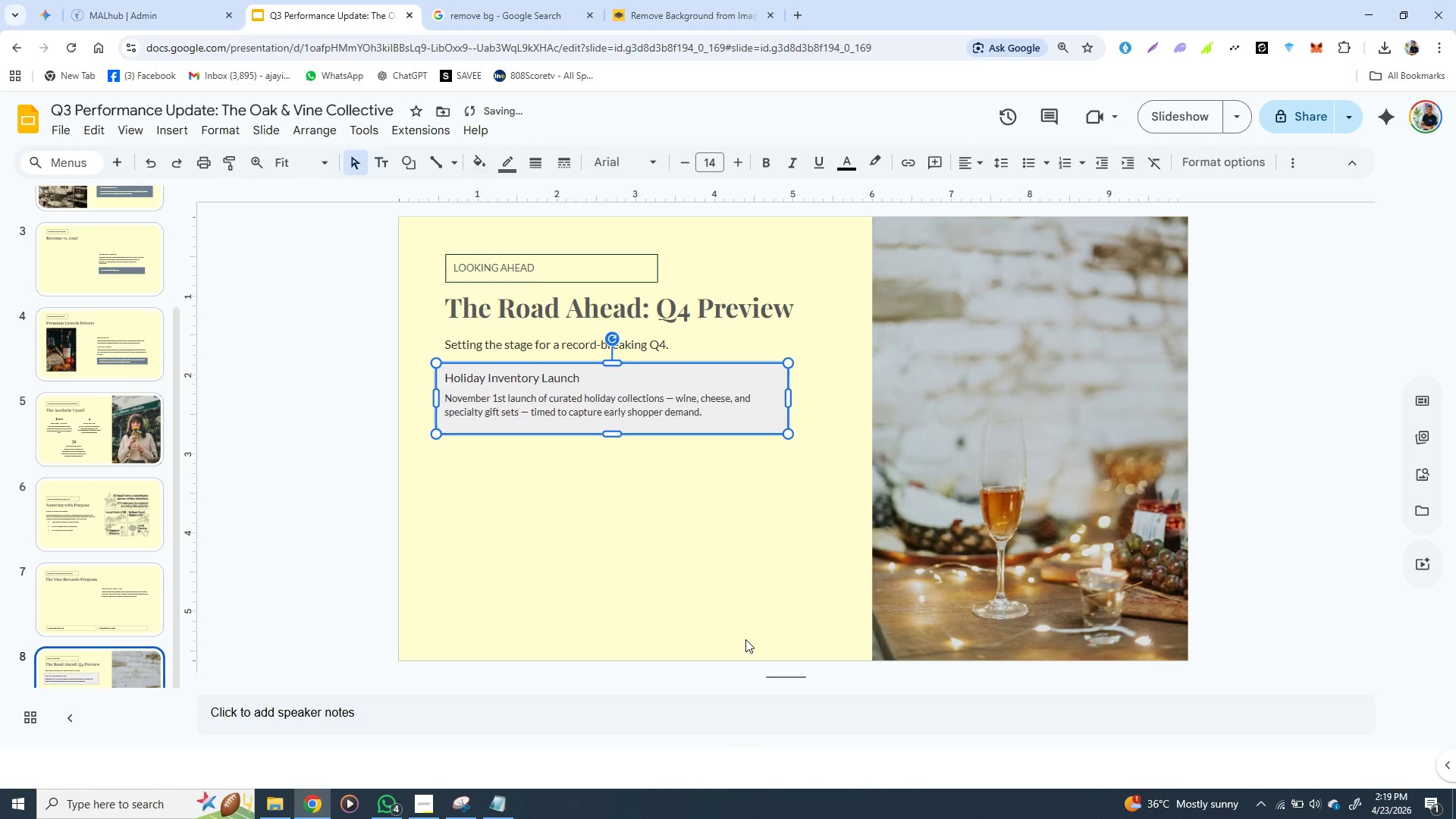 
key(ArrowLeft)
 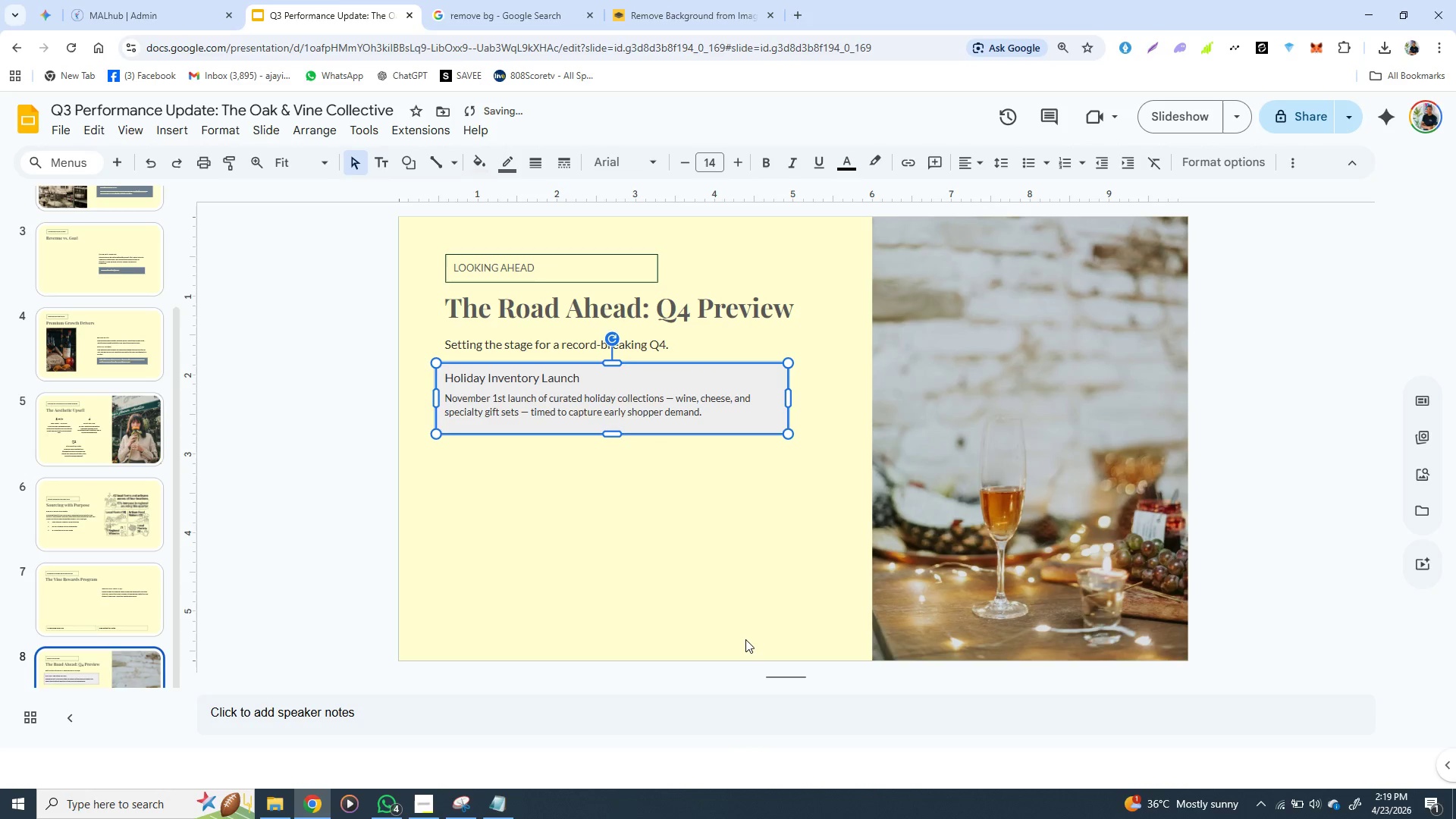 
key(ArrowLeft)
 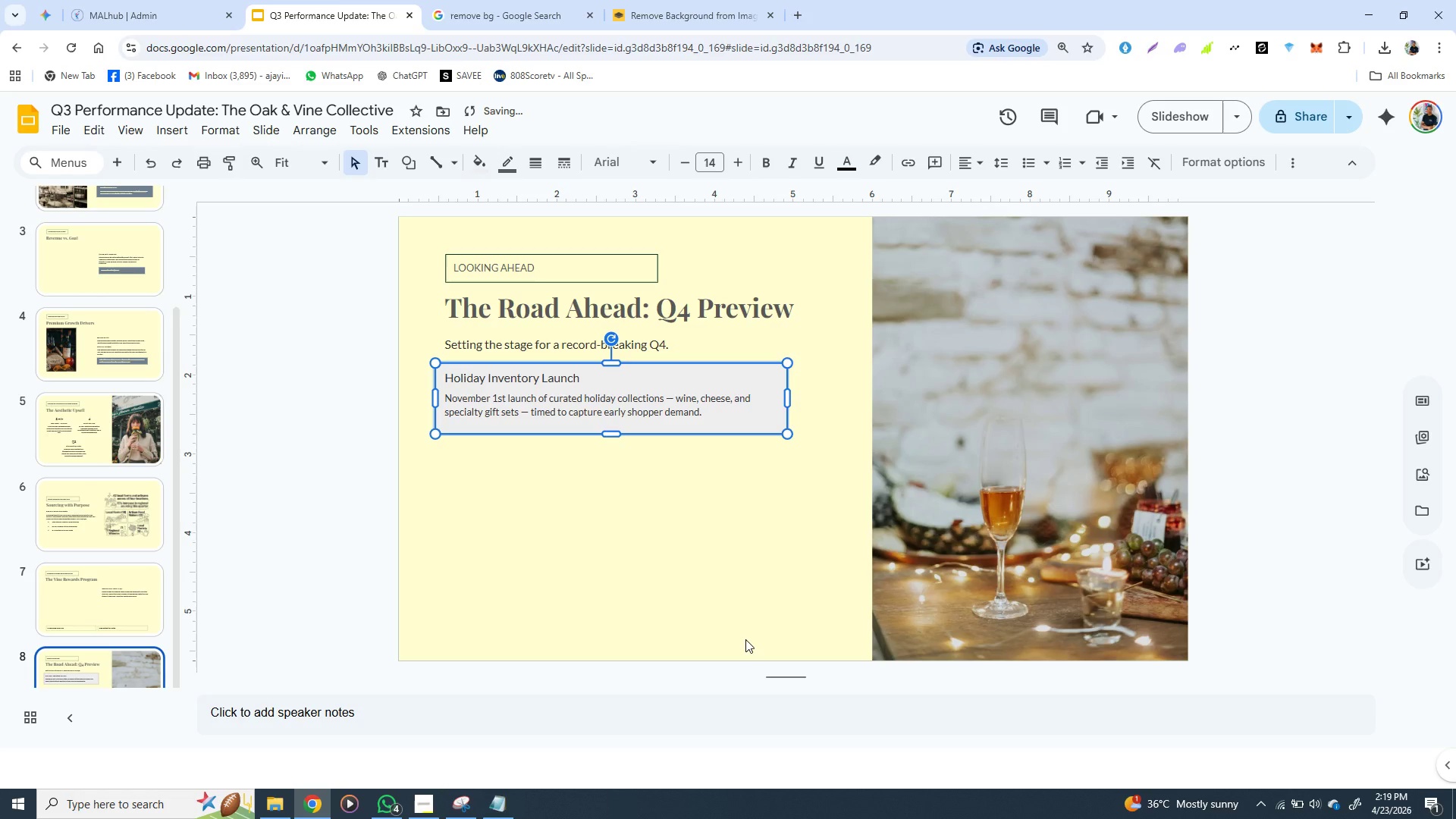 
key(ArrowLeft)
 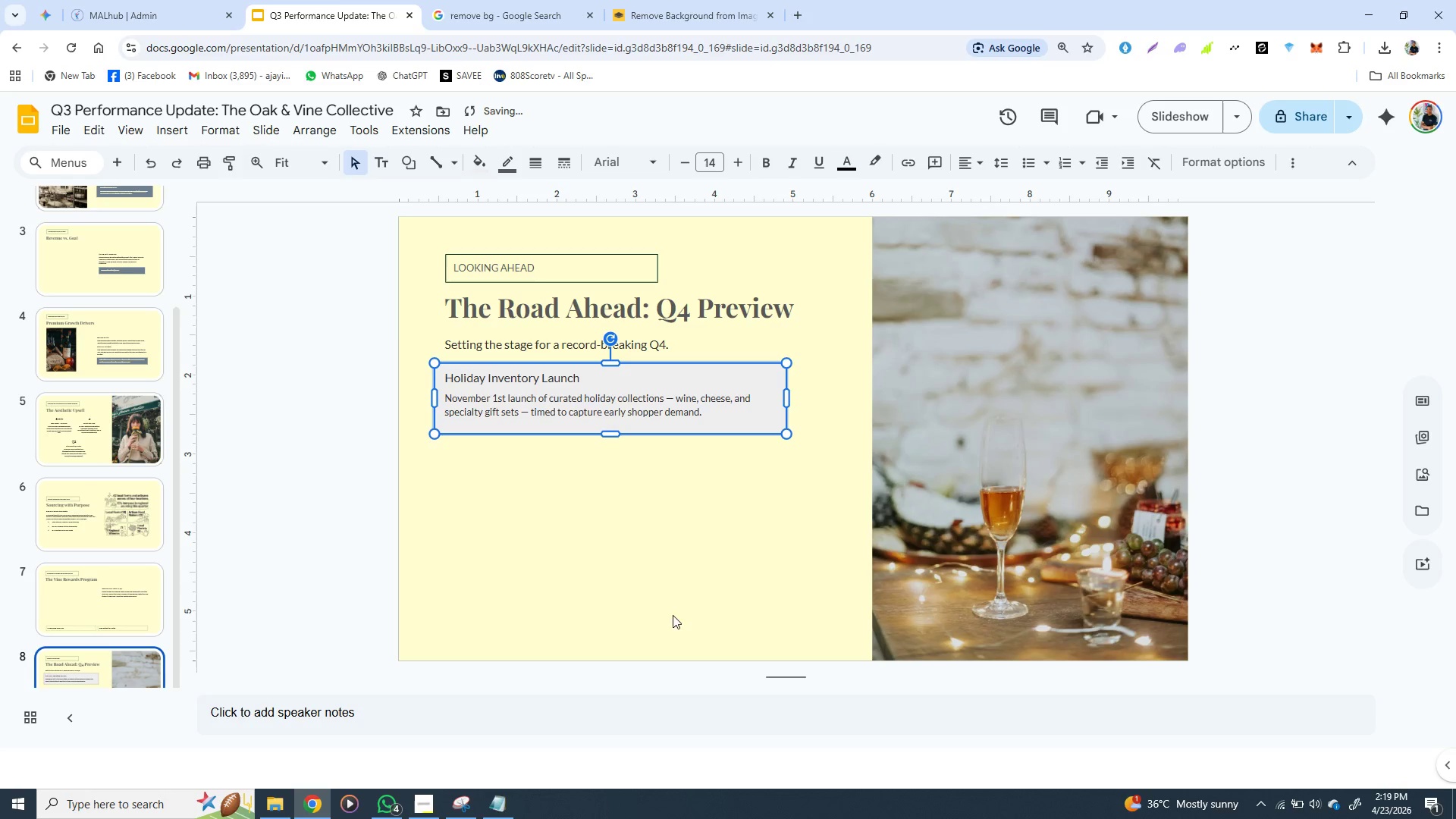 
left_click([675, 512])
 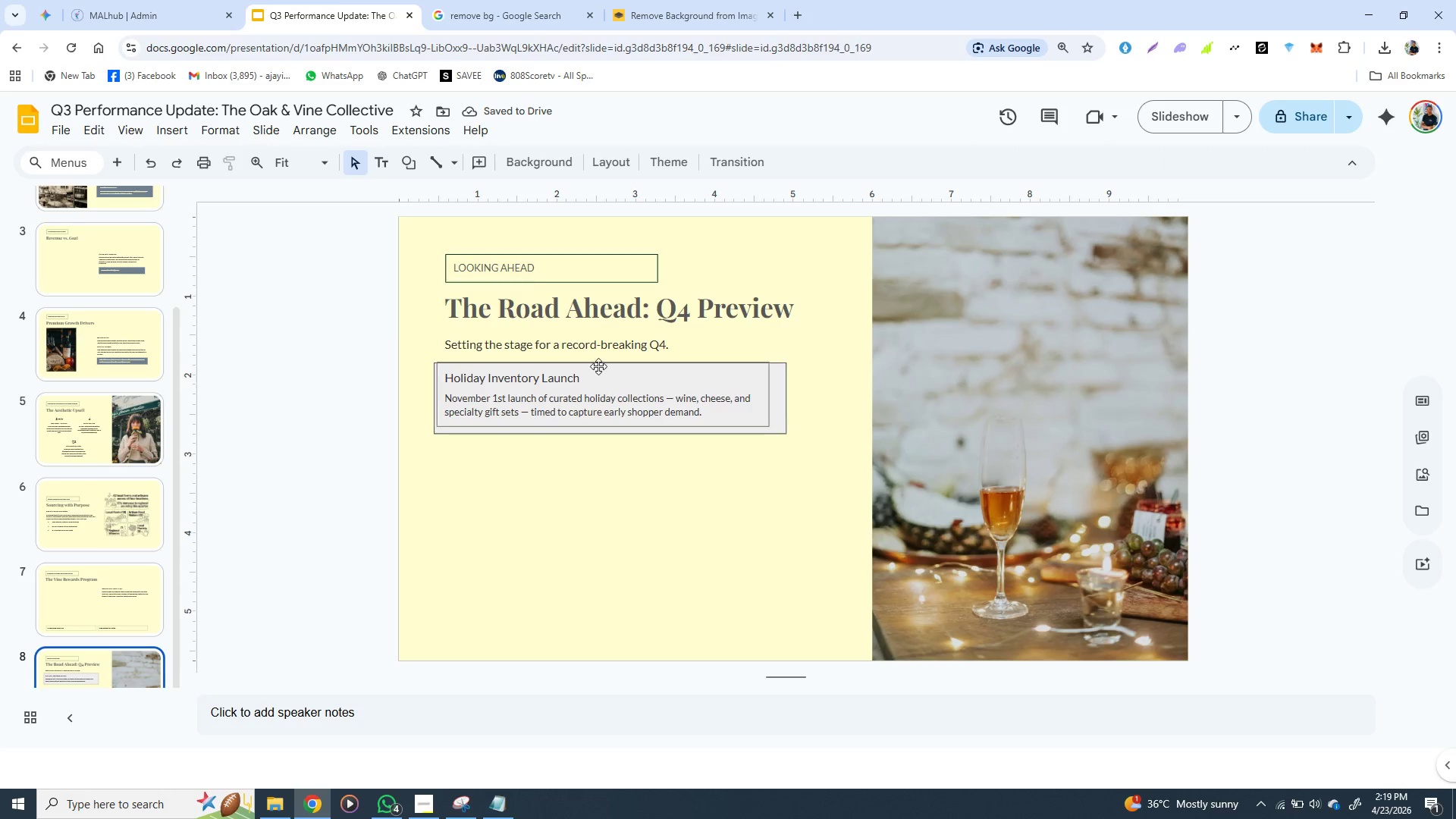 
left_click([598, 384])
 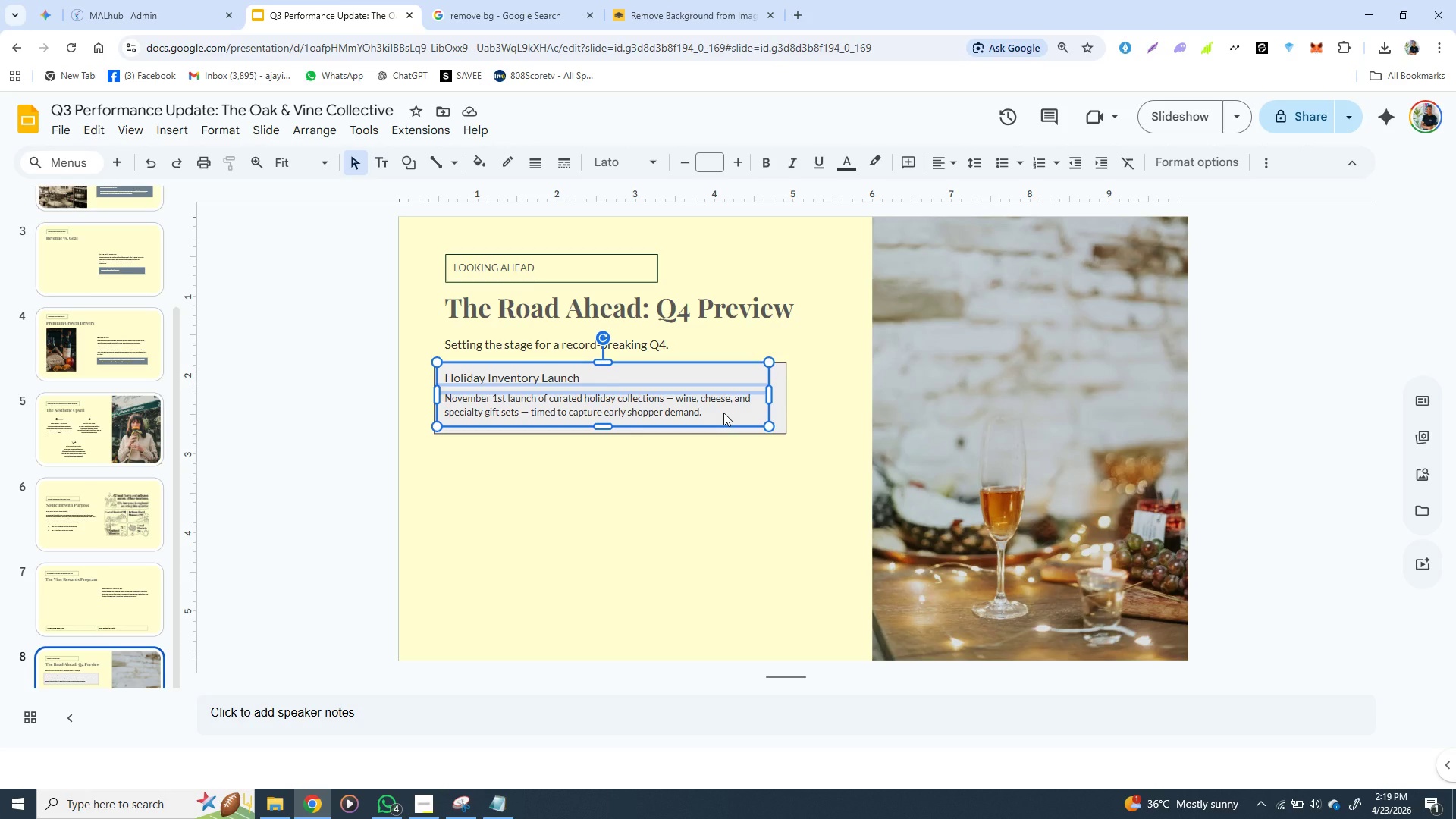 
key(ArrowDown)
 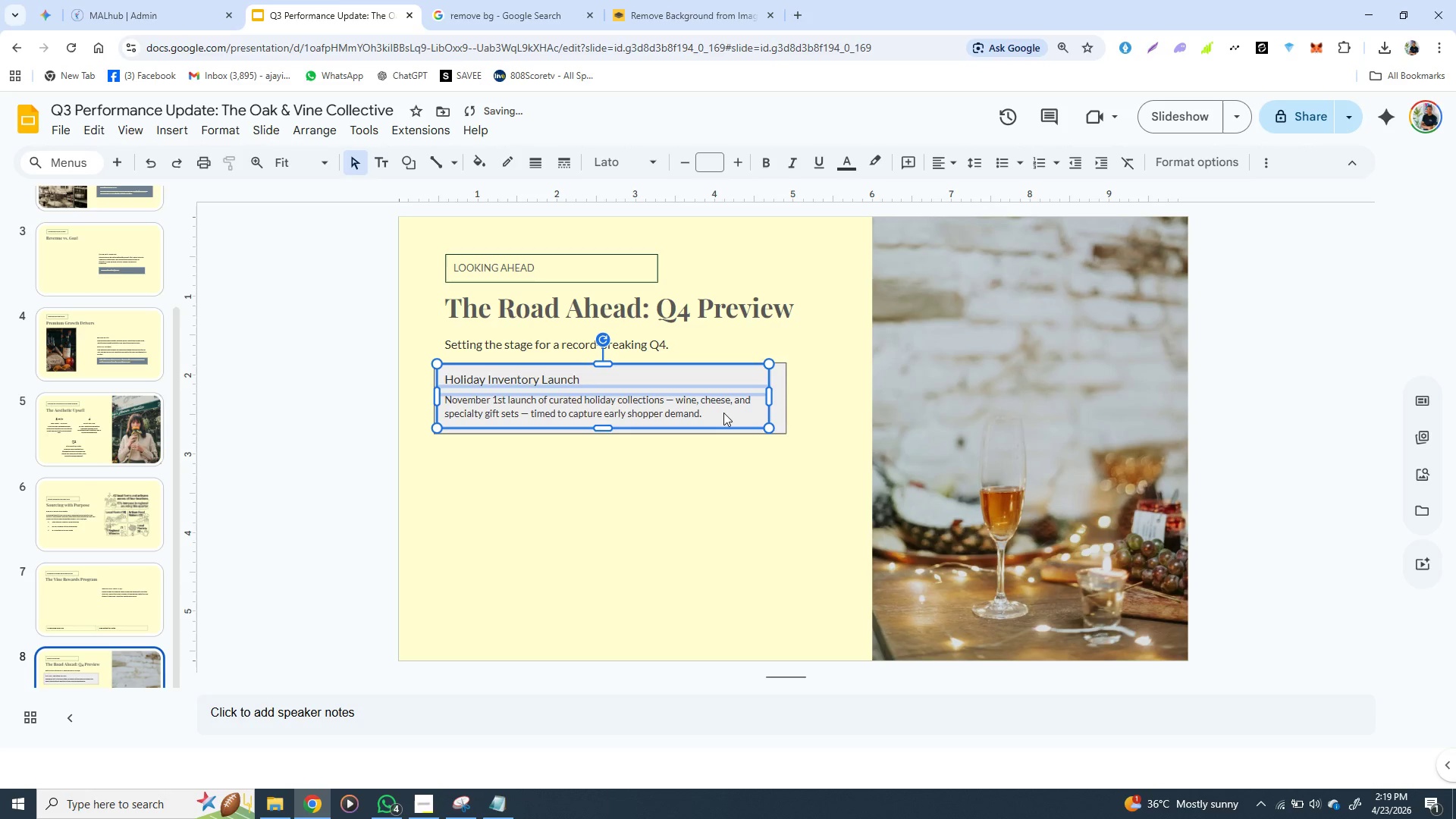 
key(ArrowDown)
 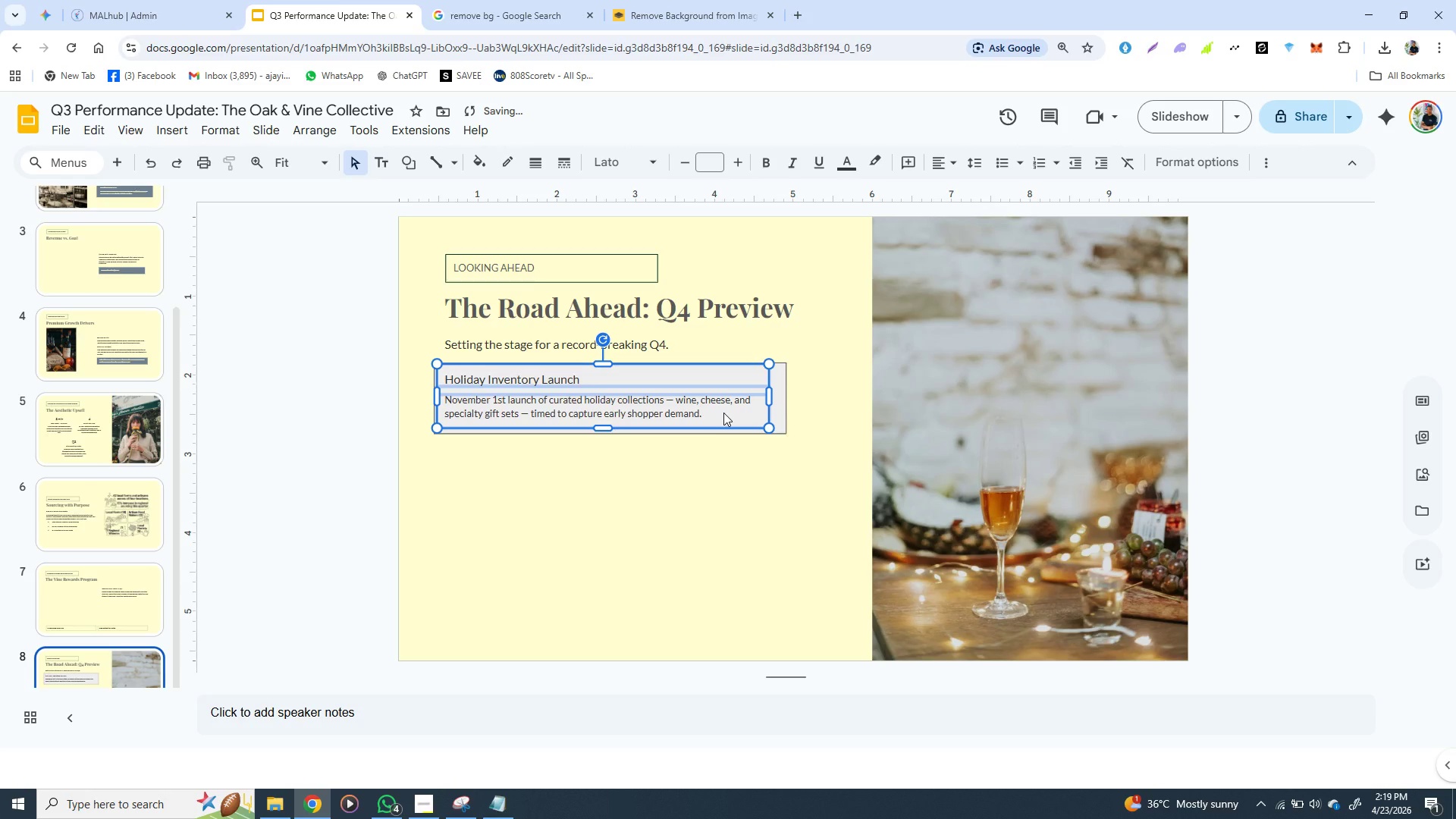 
key(ArrowDown)
 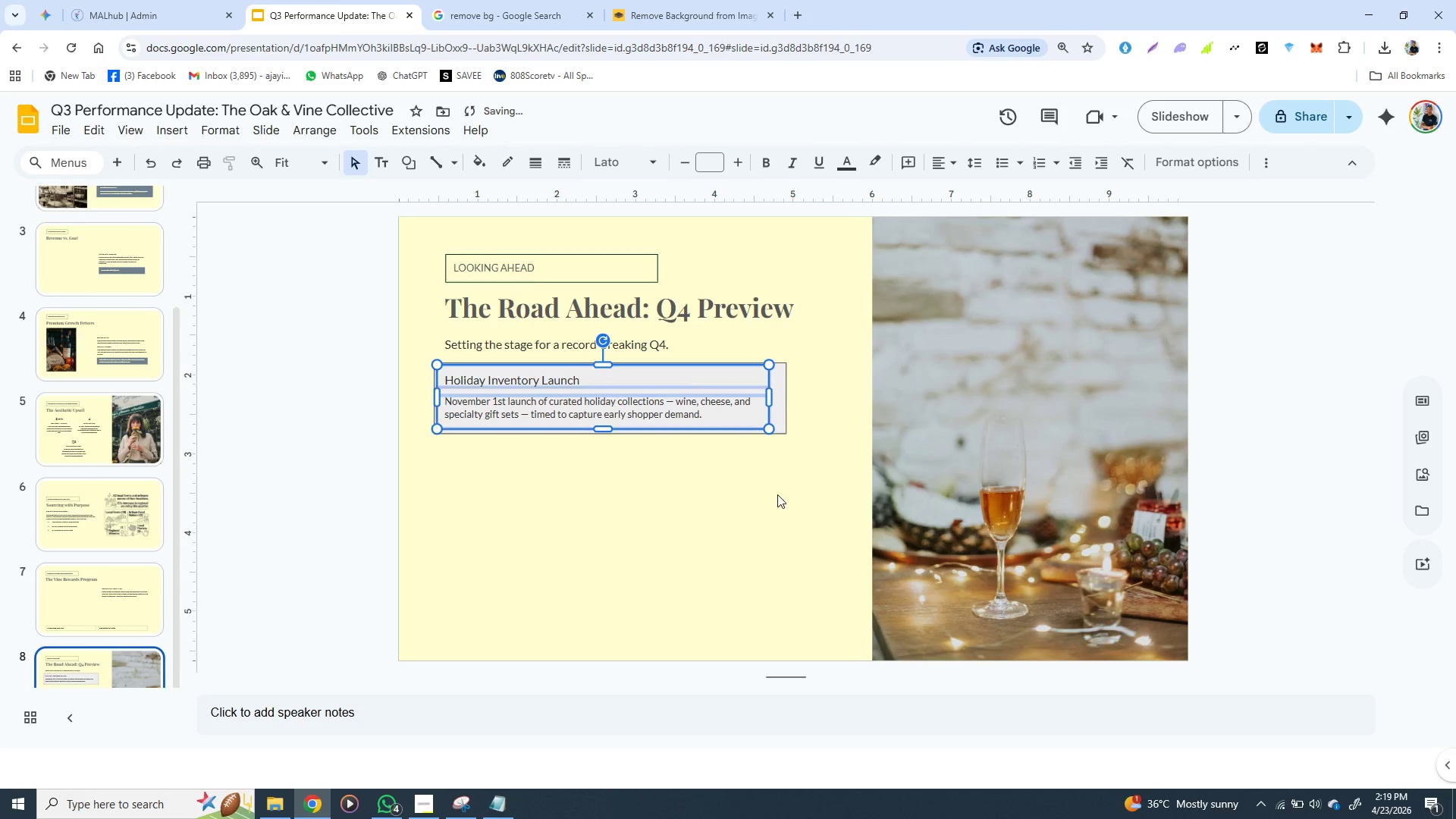 
left_click([738, 513])
 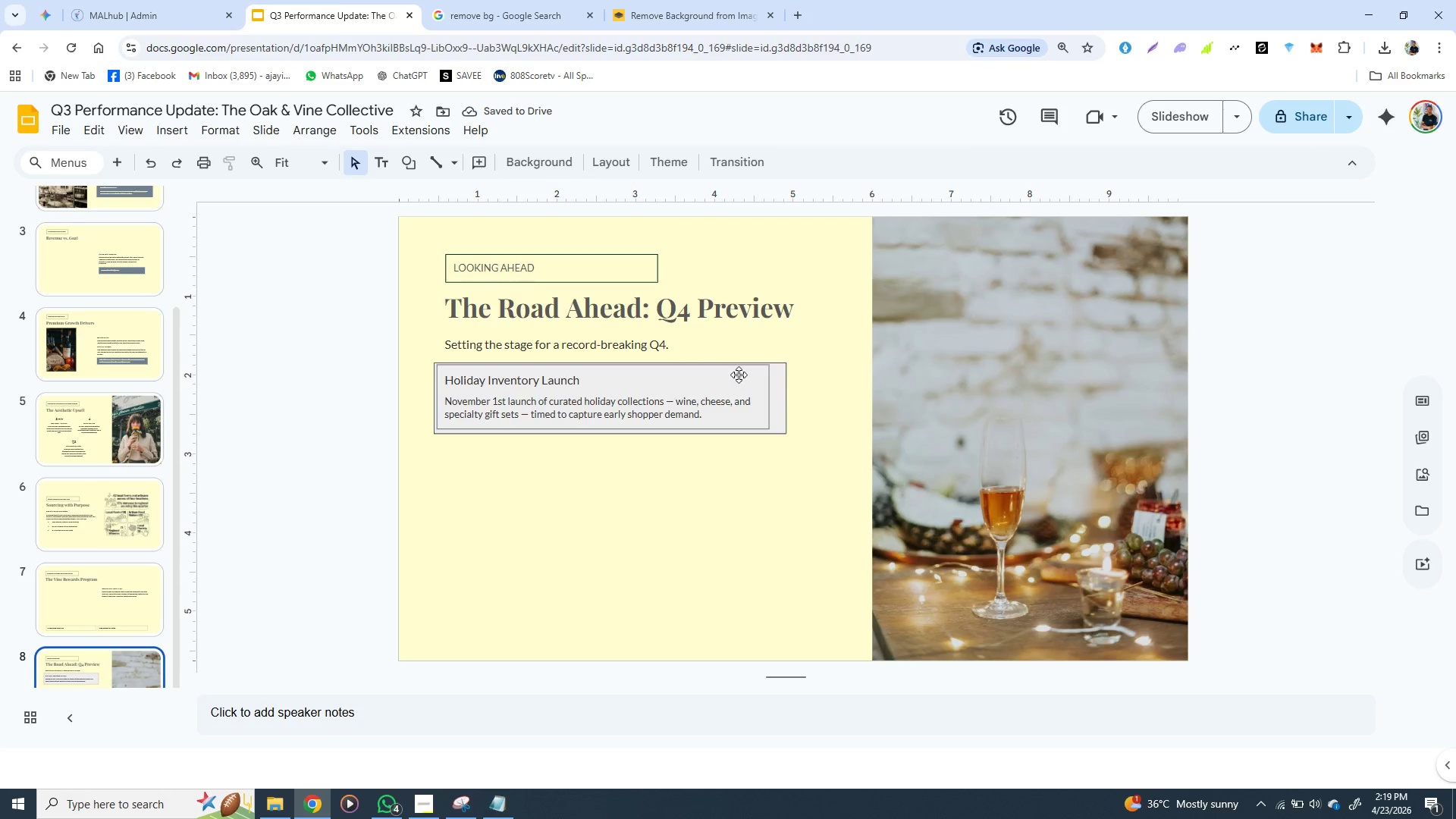 
left_click([739, 375])
 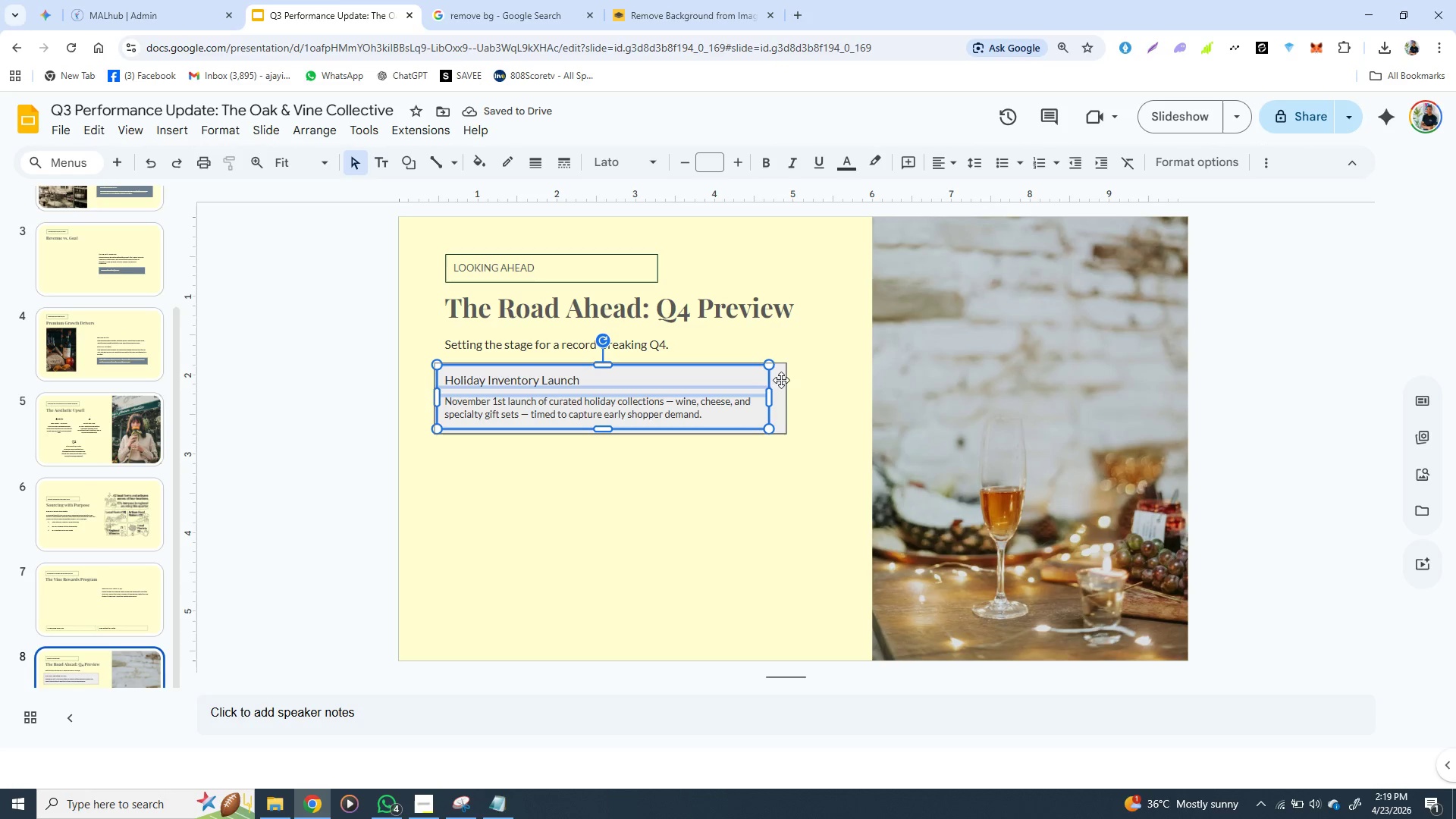 
left_click([783, 378])
 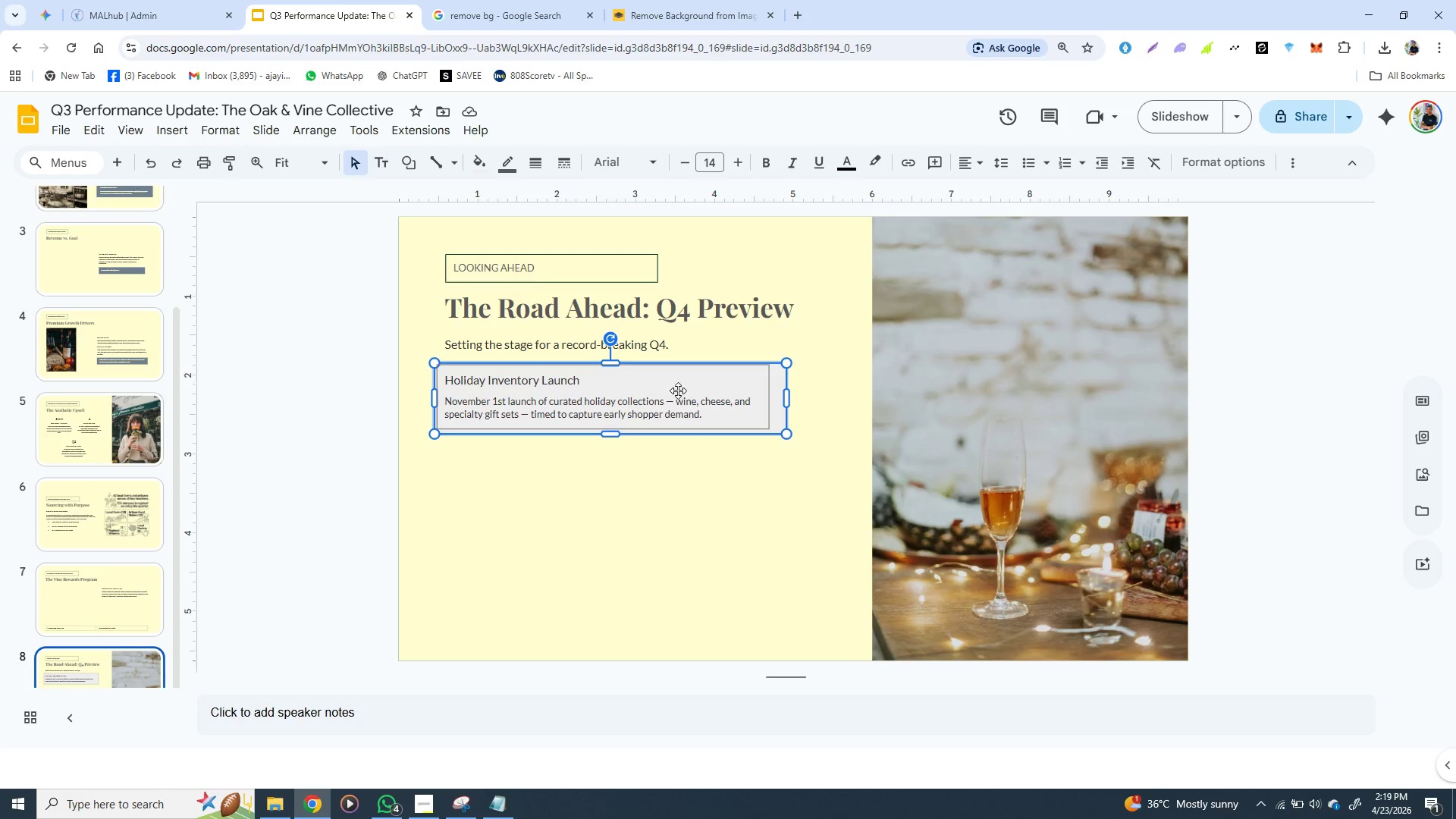 
left_click([666, 403])
 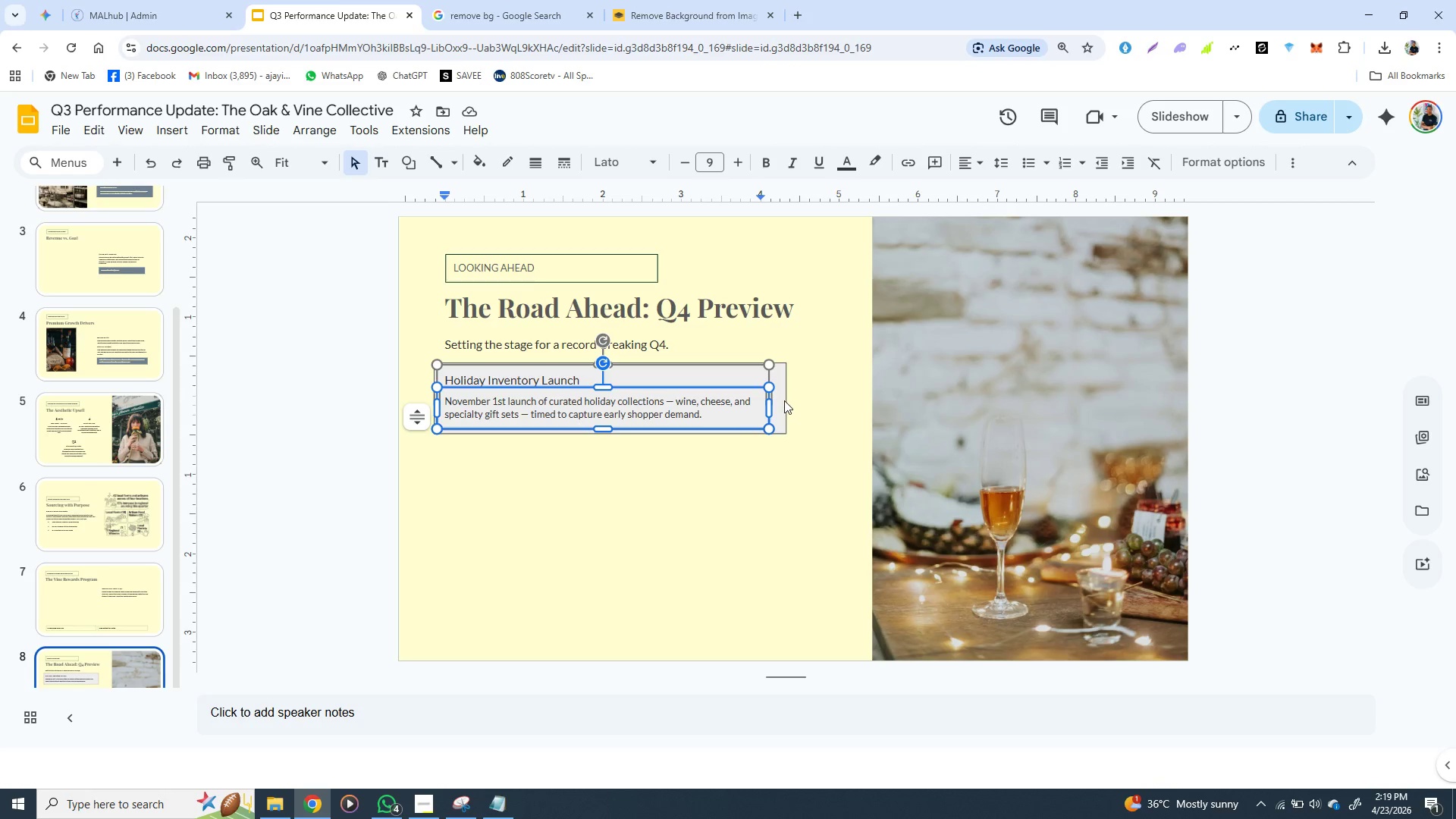 
left_click([777, 400])
 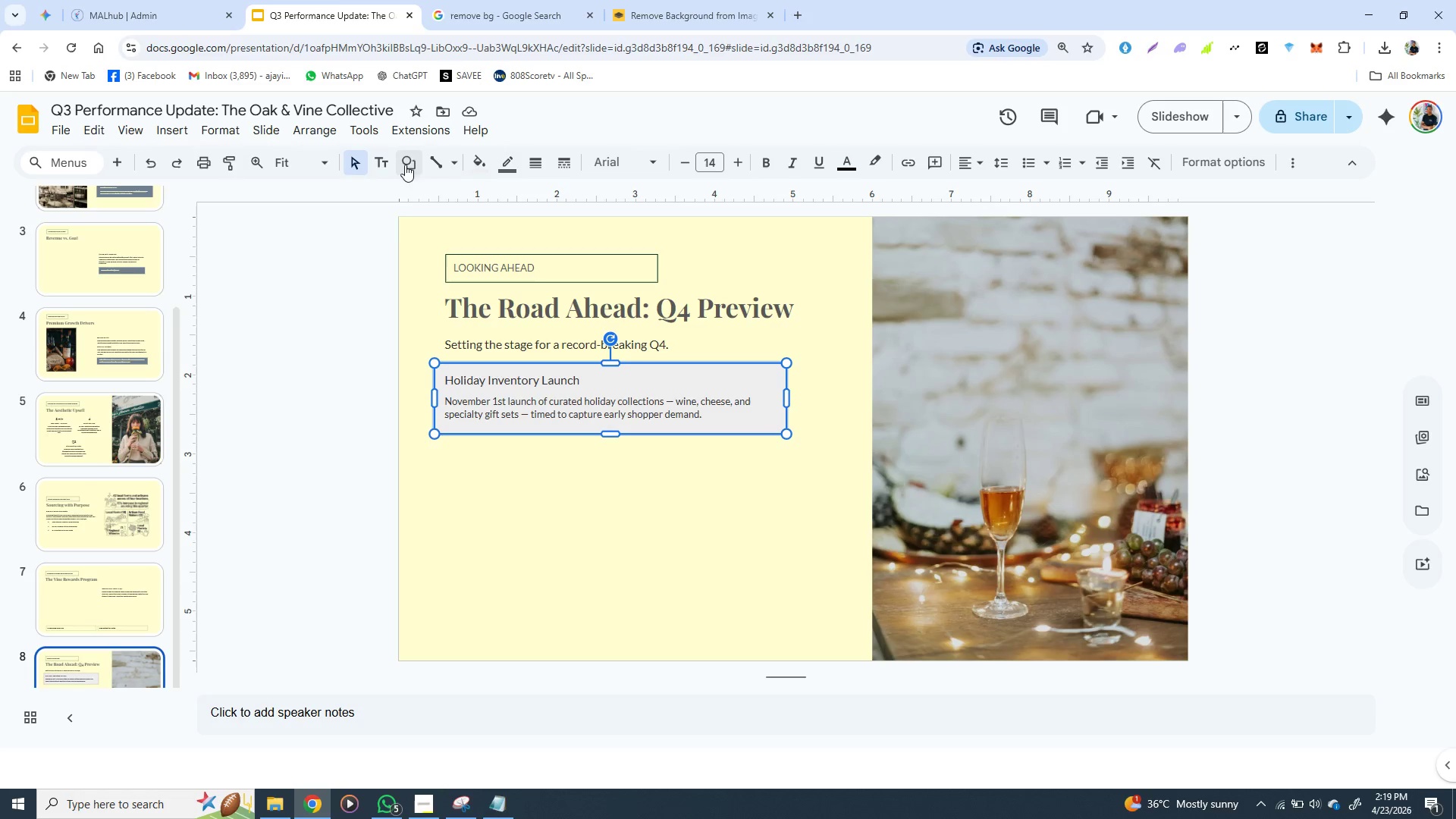 
left_click([455, 162])
 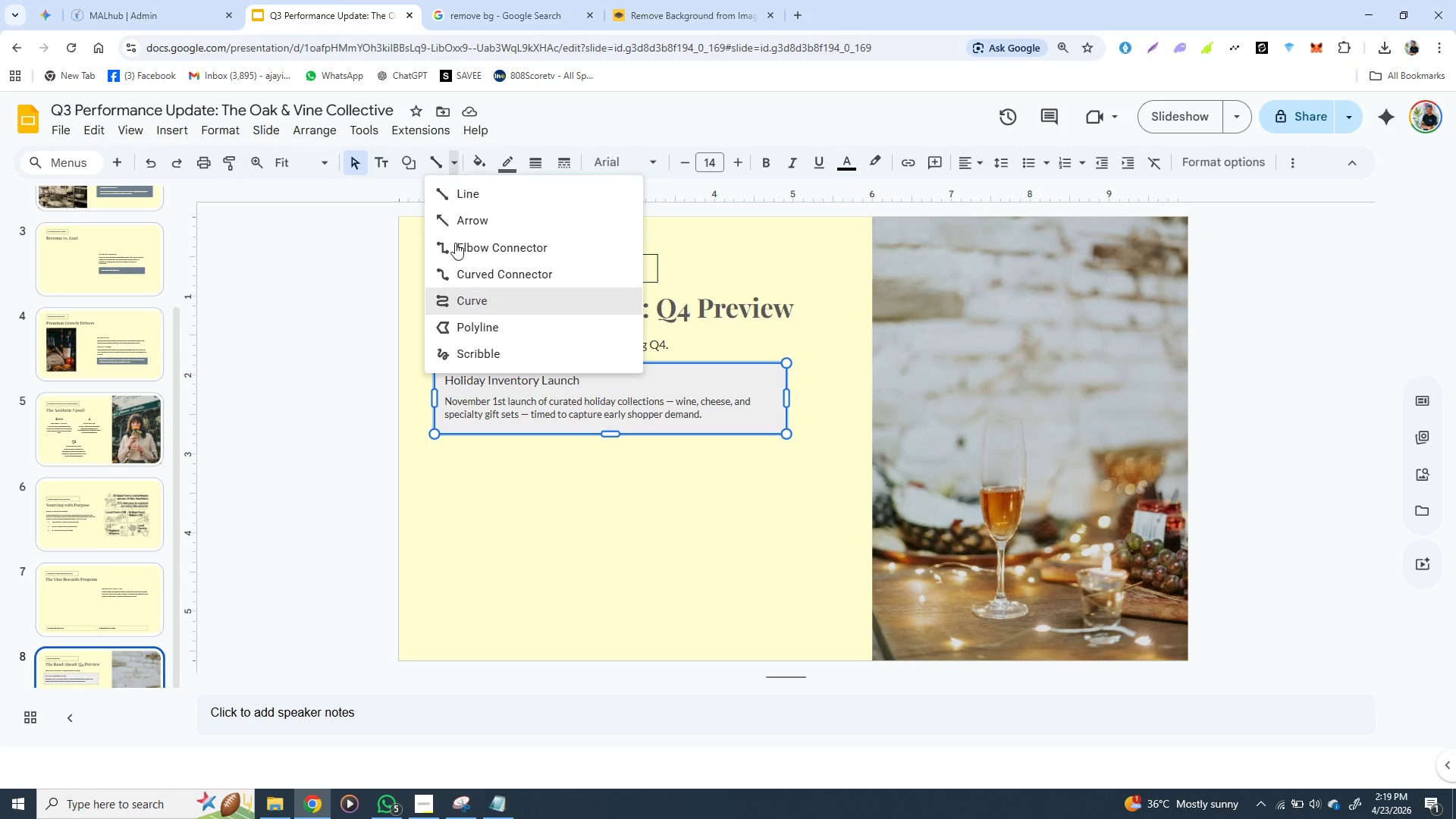 
mouse_move([419, 162])
 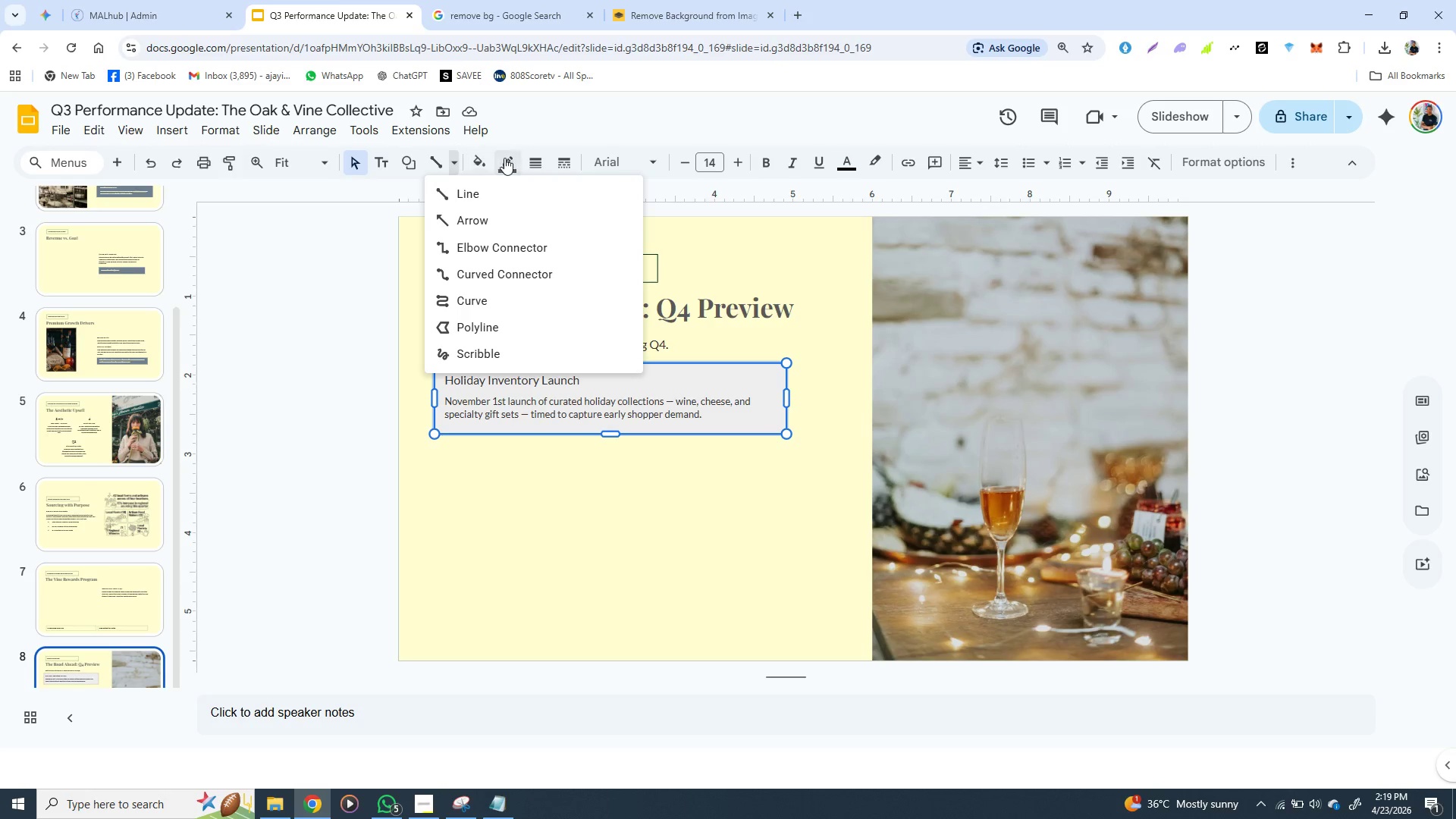 
left_click([513, 158])
 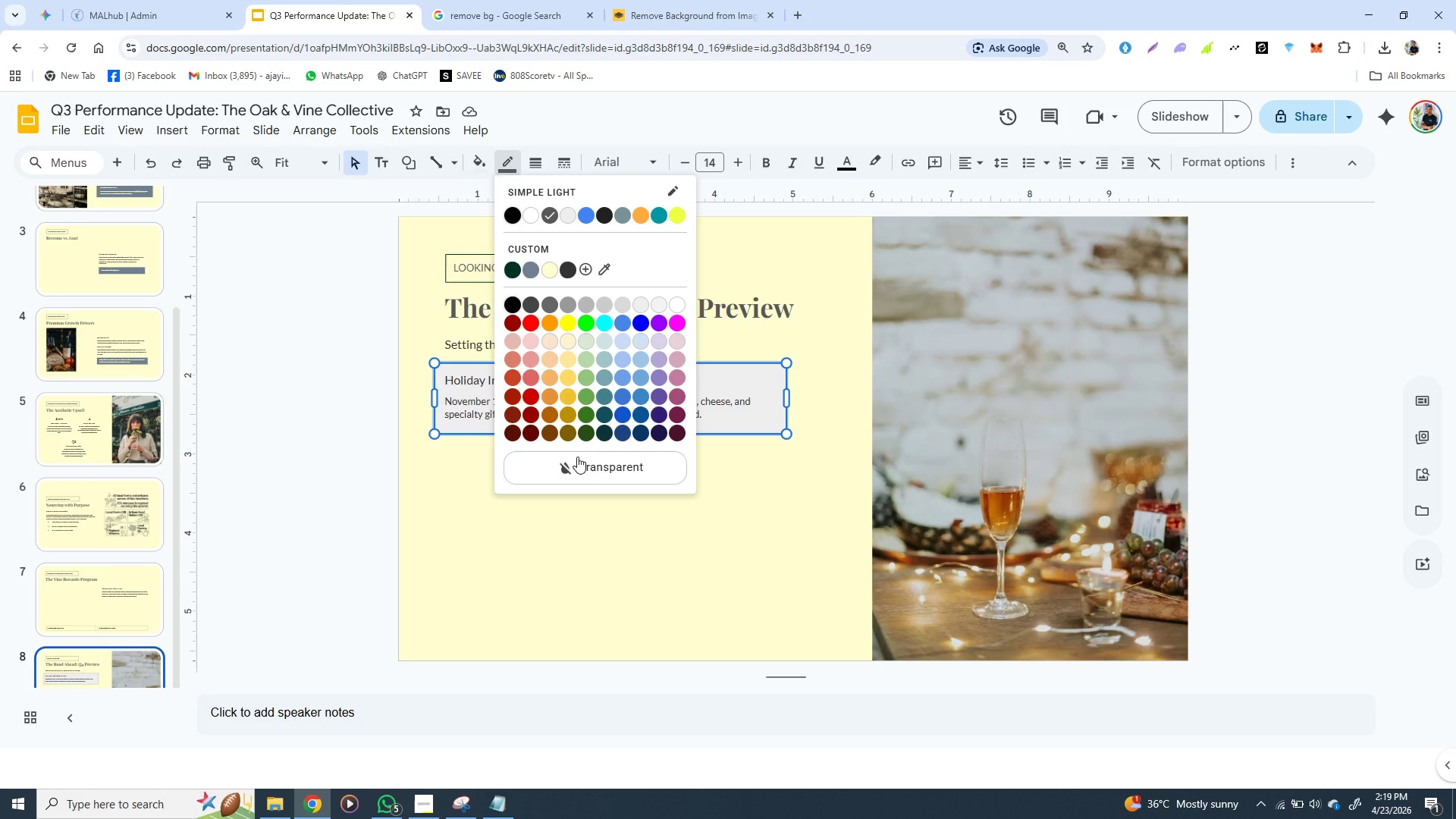 
left_click([577, 459])
 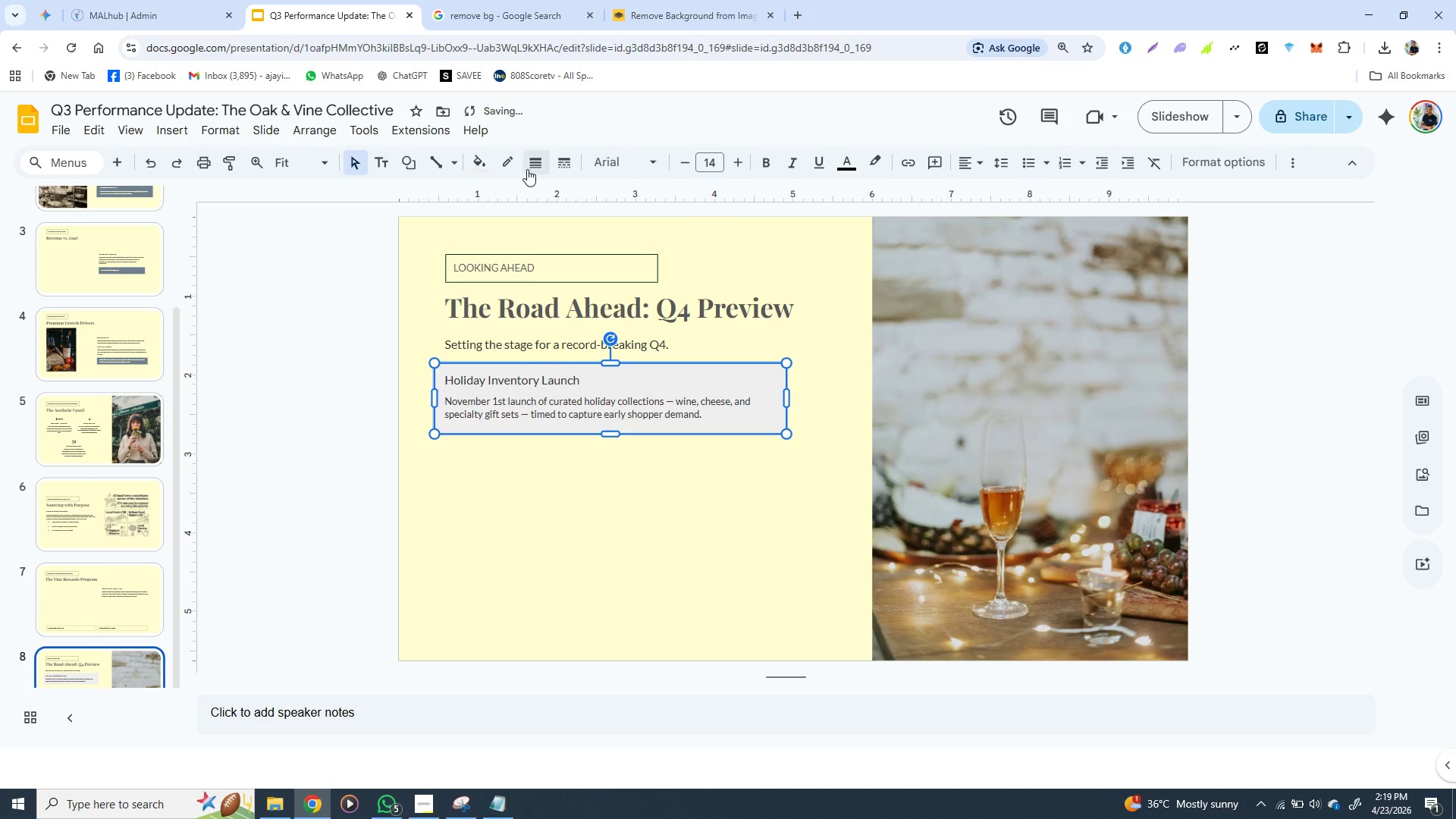 
mouse_move([527, 167])
 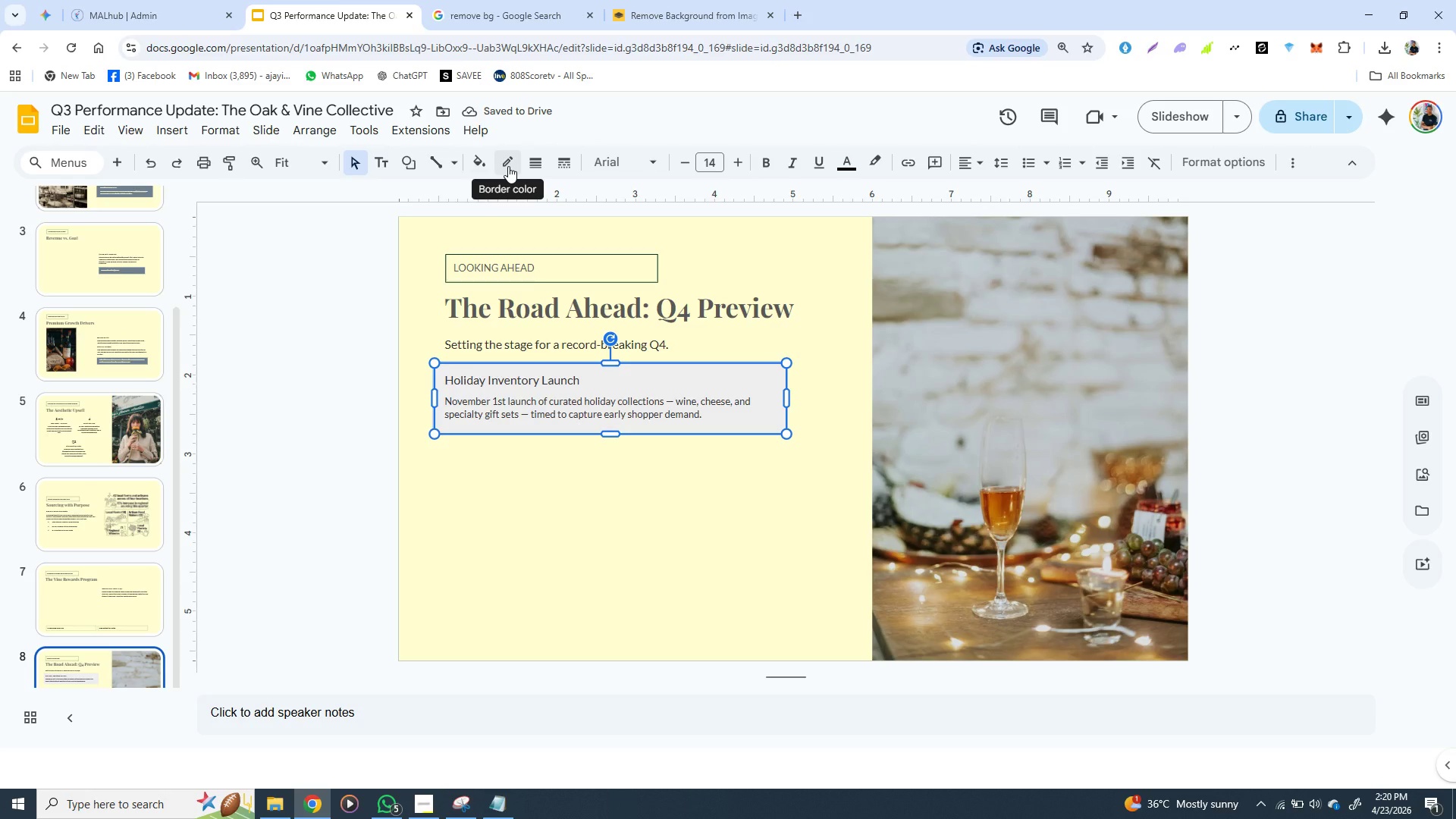 
left_click([508, 166])
 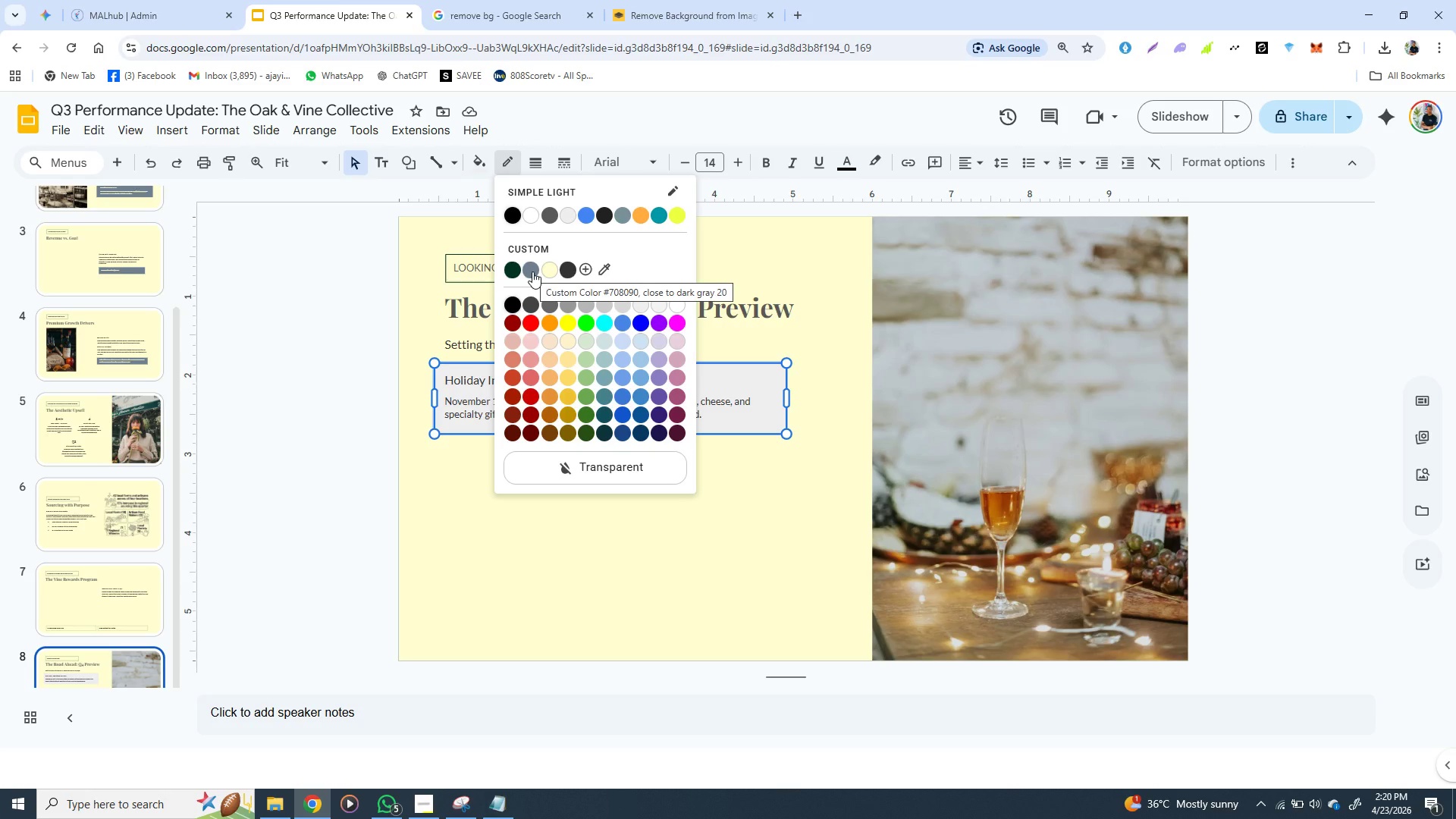 
wait(7.98)
 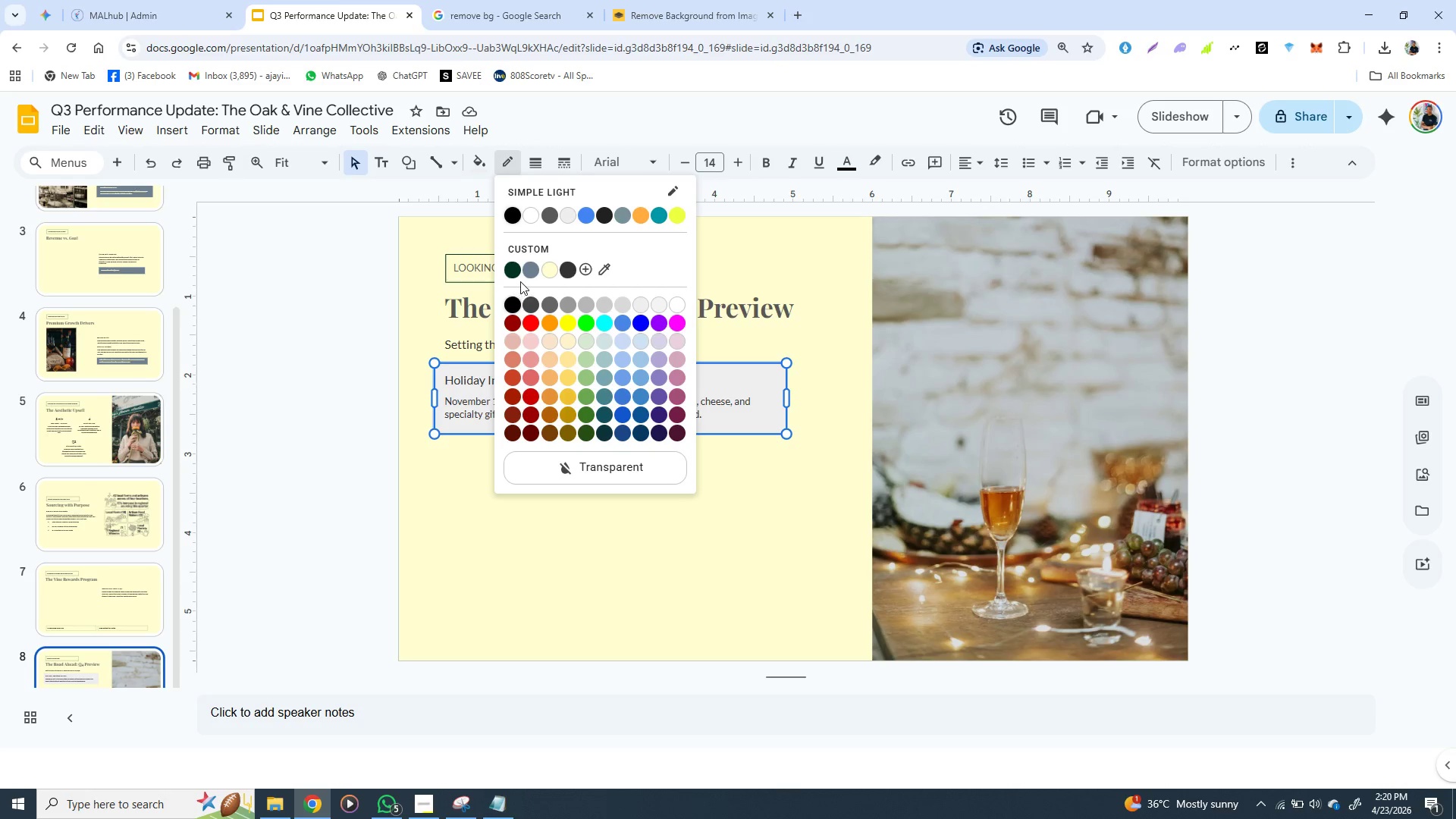 
left_click([532, 271])
 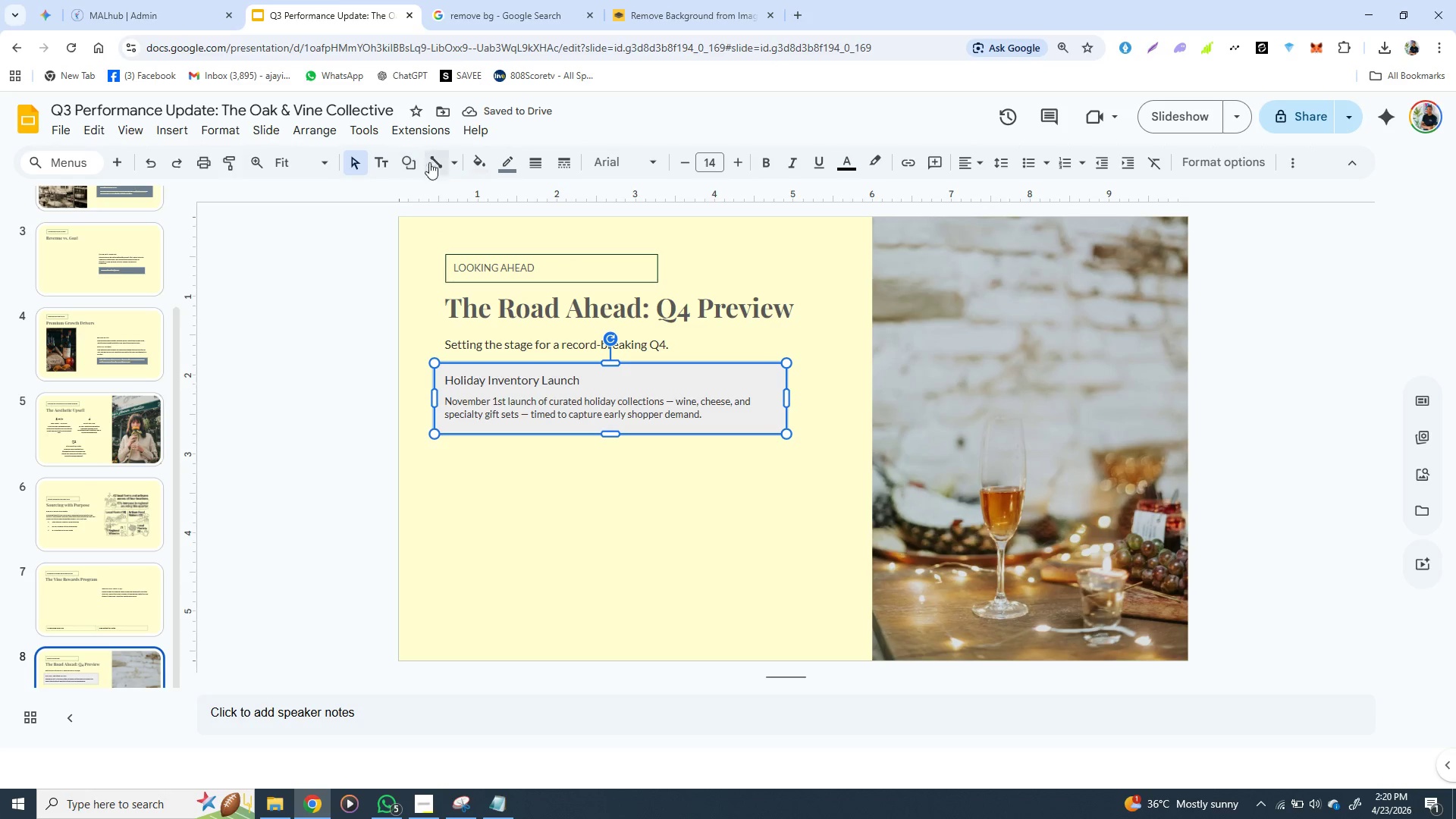 
wait(5.77)
 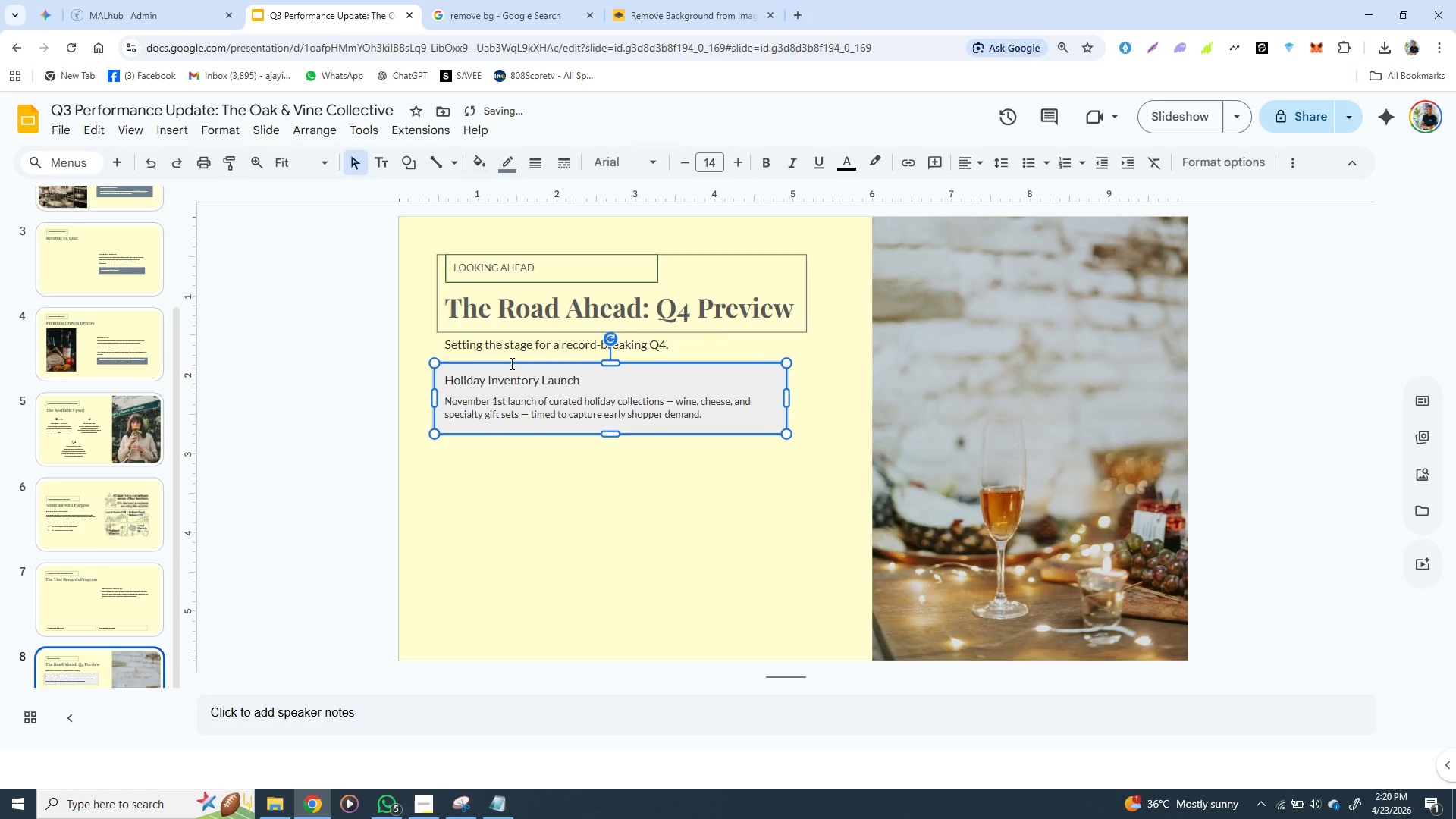 
left_click([478, 165])
 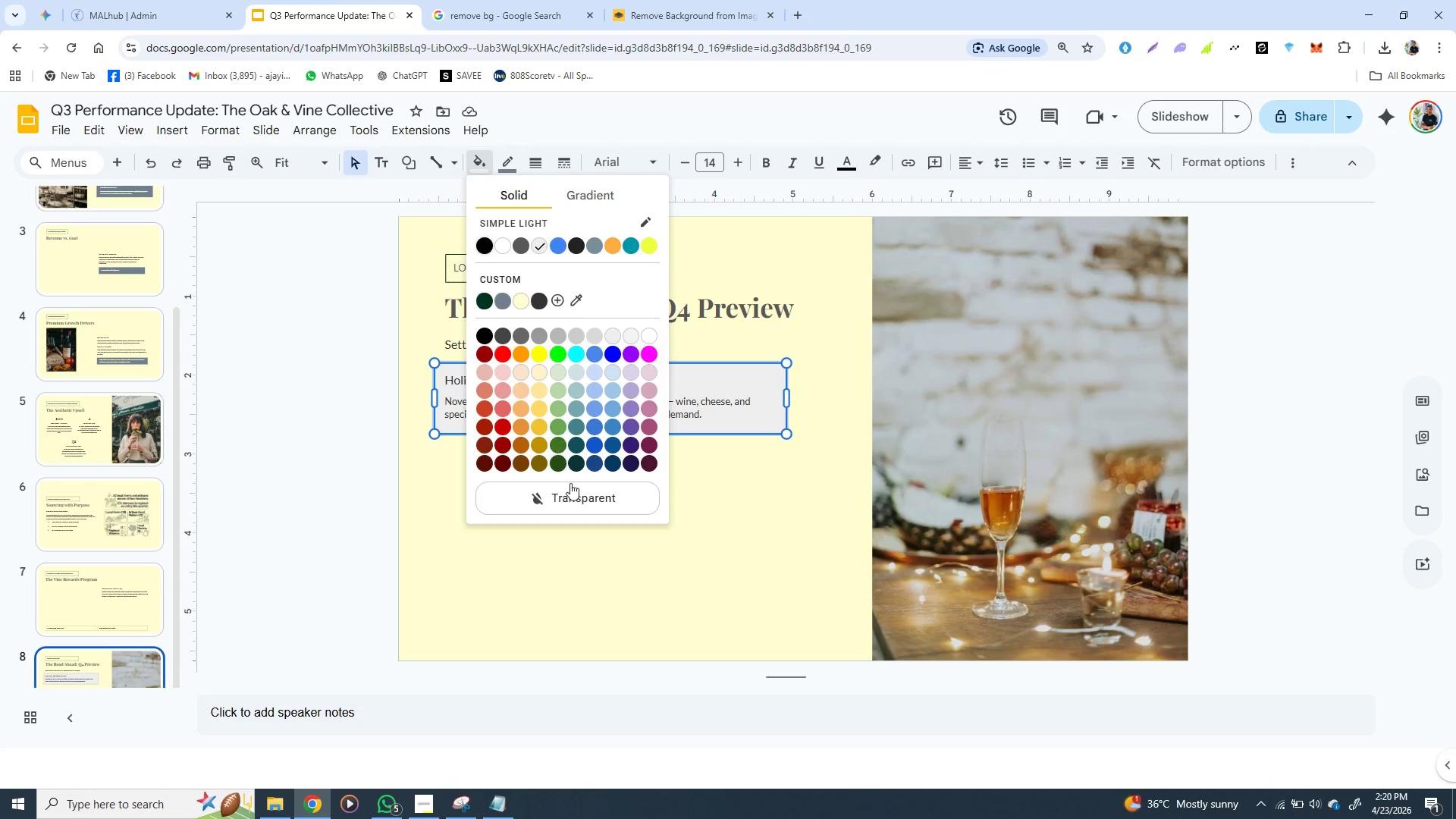 
left_click([573, 493])
 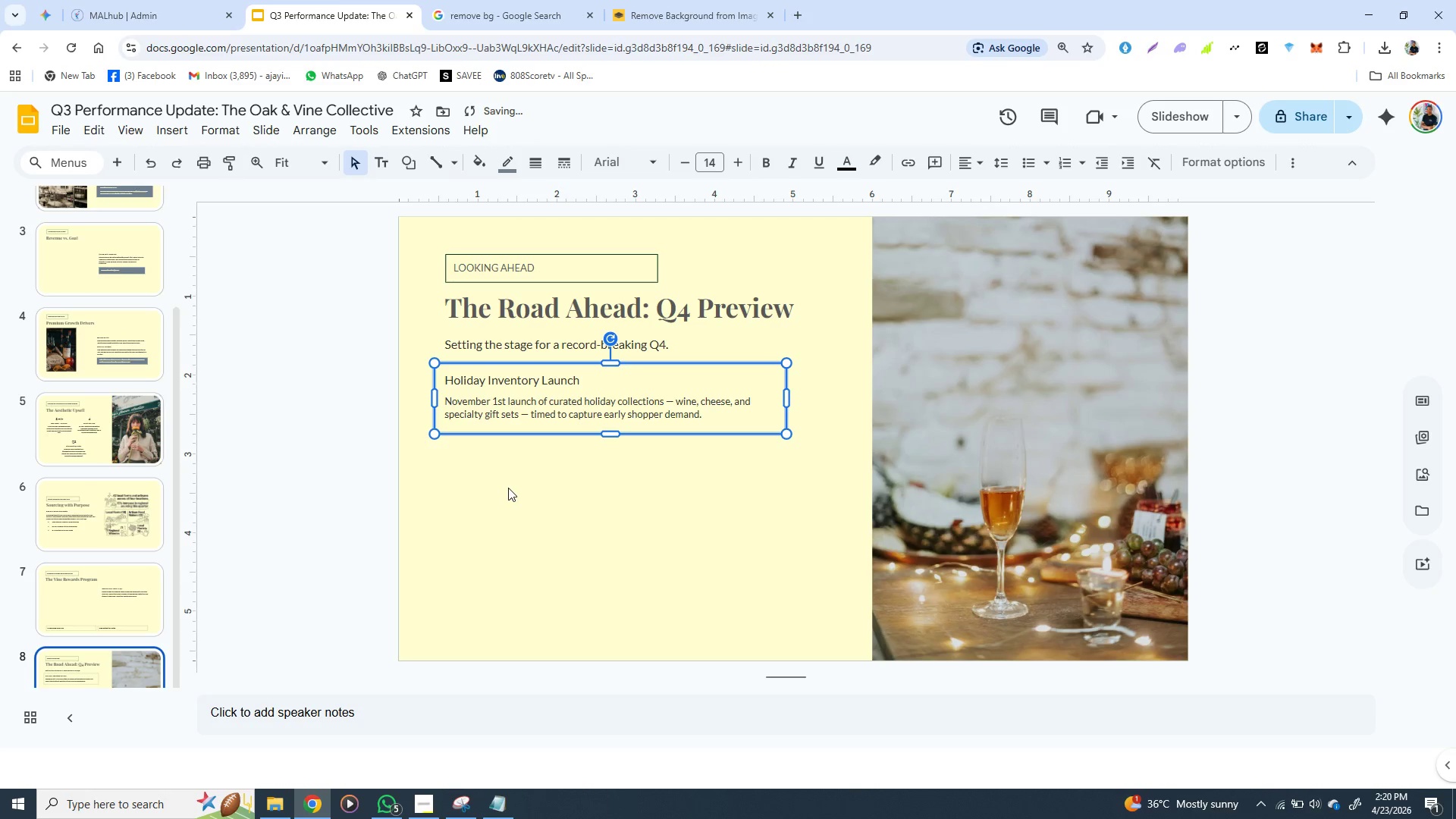 
left_click([508, 488])
 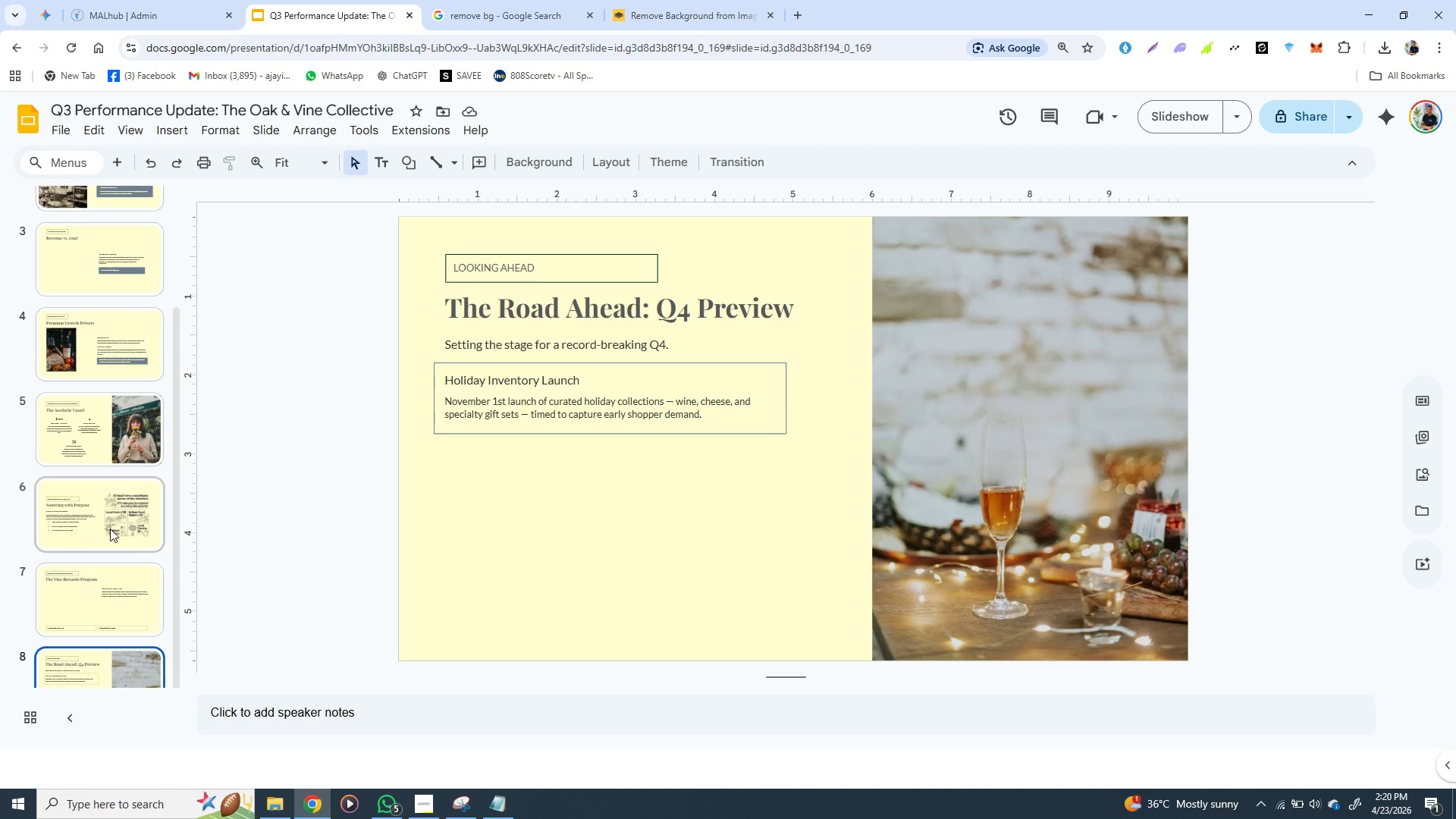 
wait(10.09)
 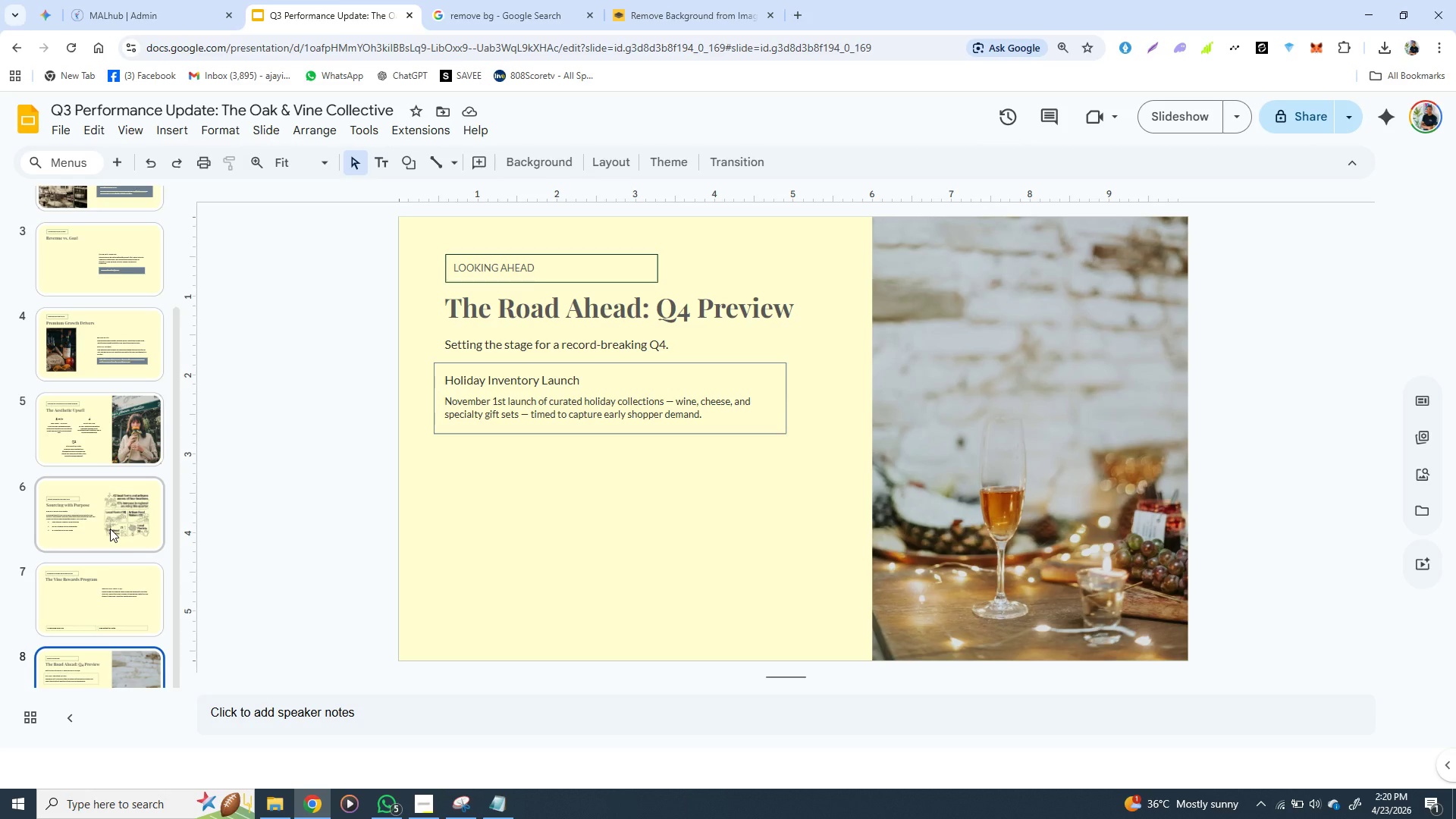 
left_click([99, 309])
 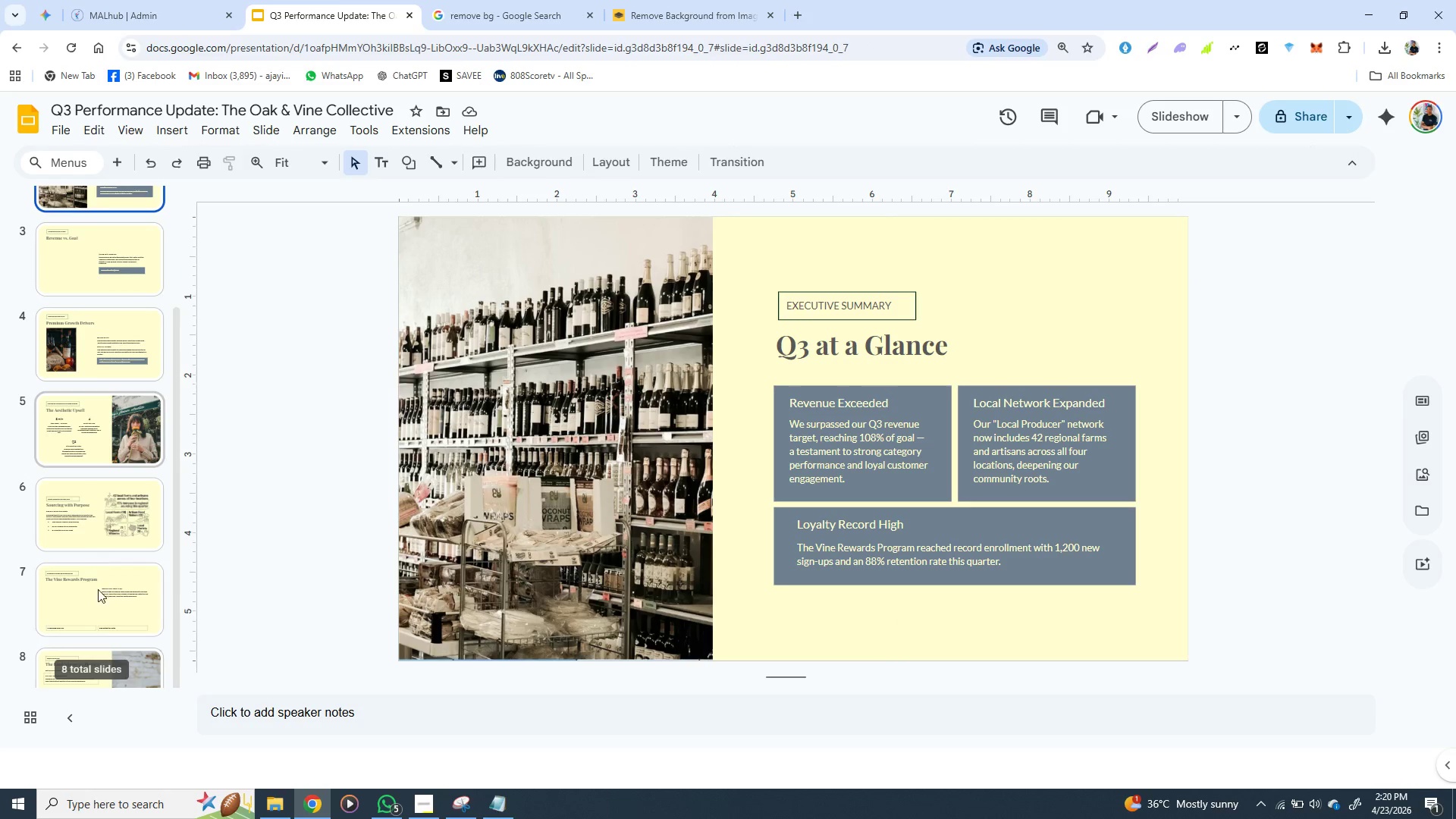 
left_click([105, 659])
 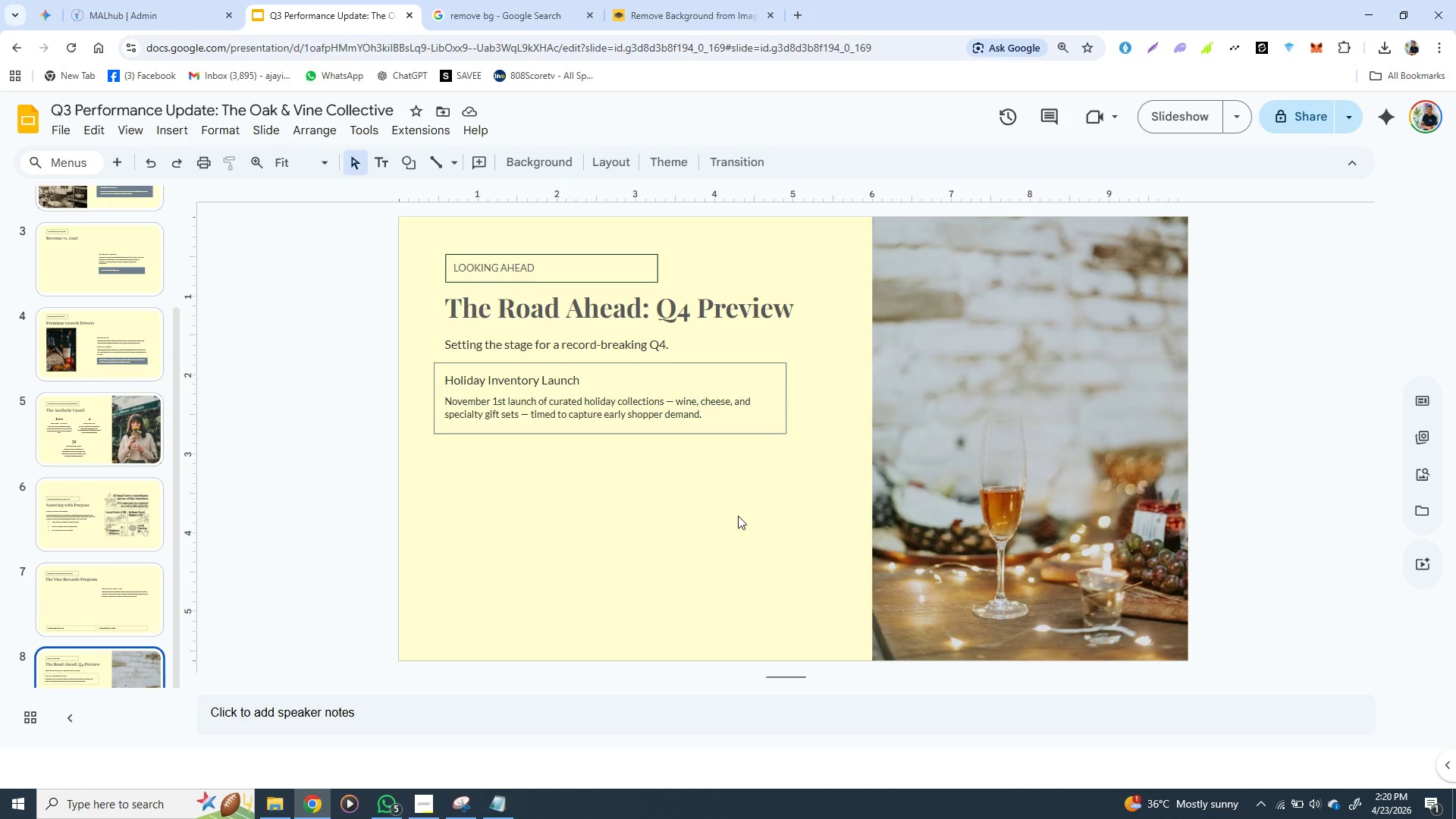 
wait(16.77)
 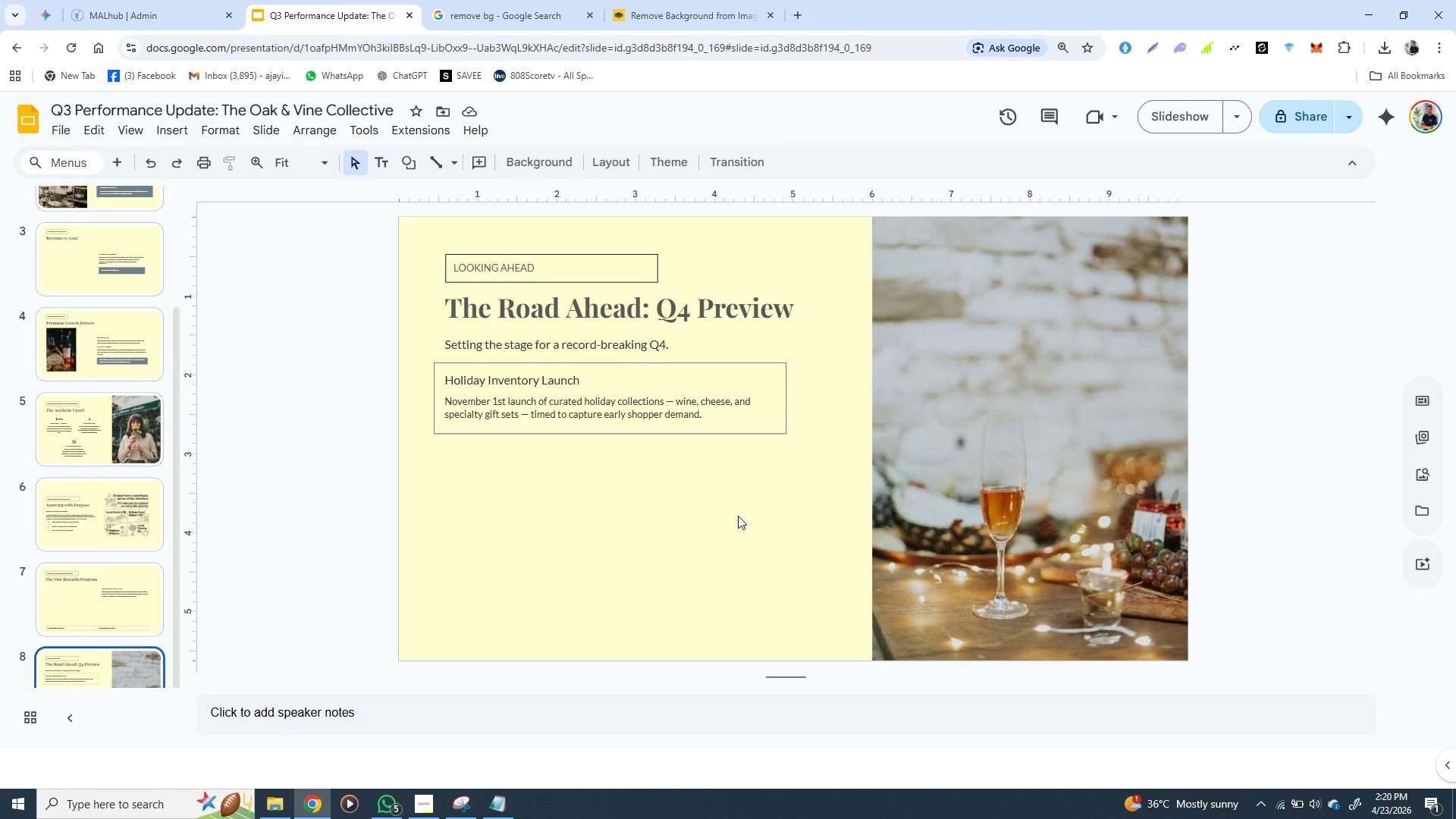 
left_click([554, 410])
 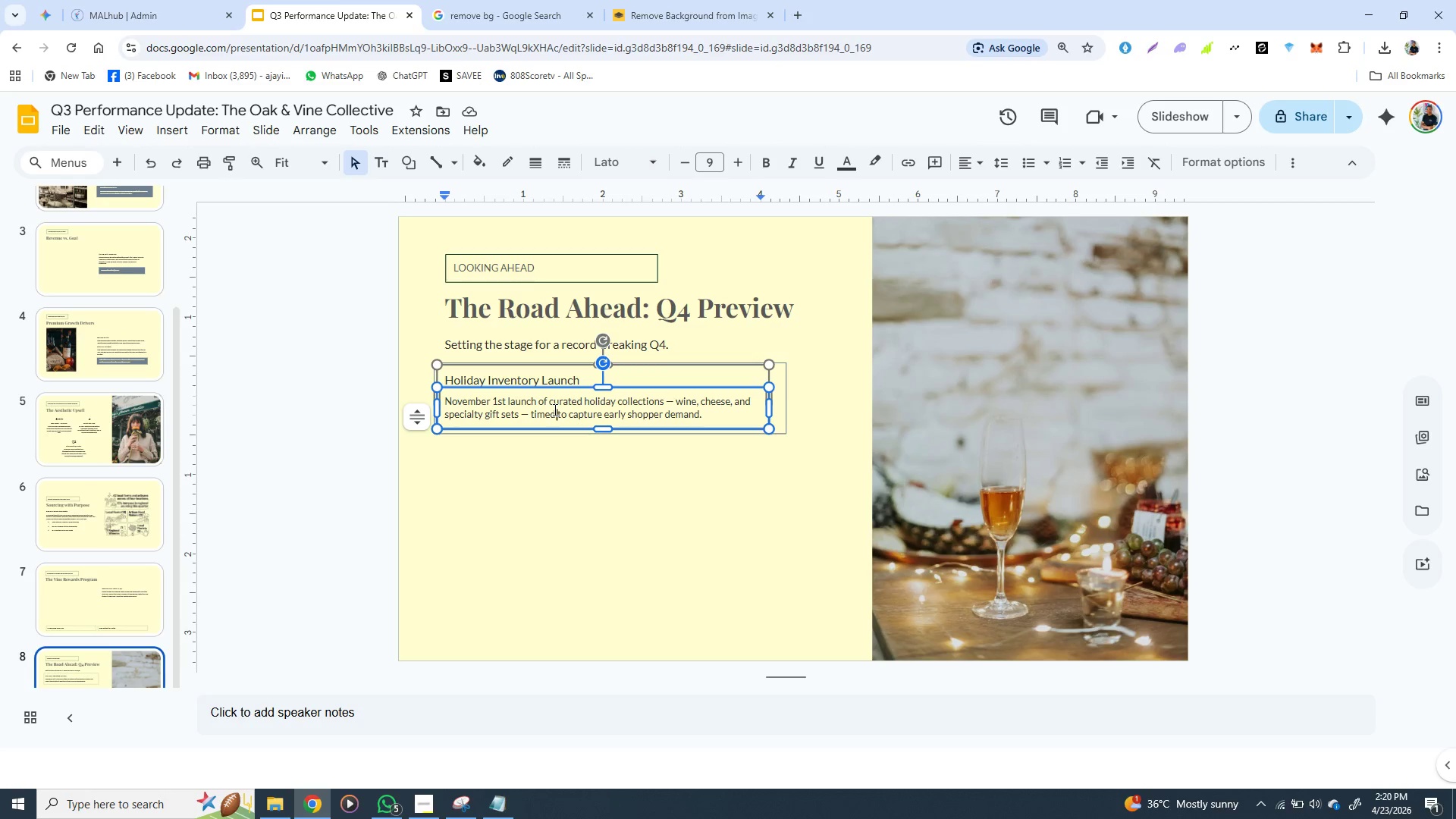 
hold_key(key=ShiftLeft, duration=1.5)
 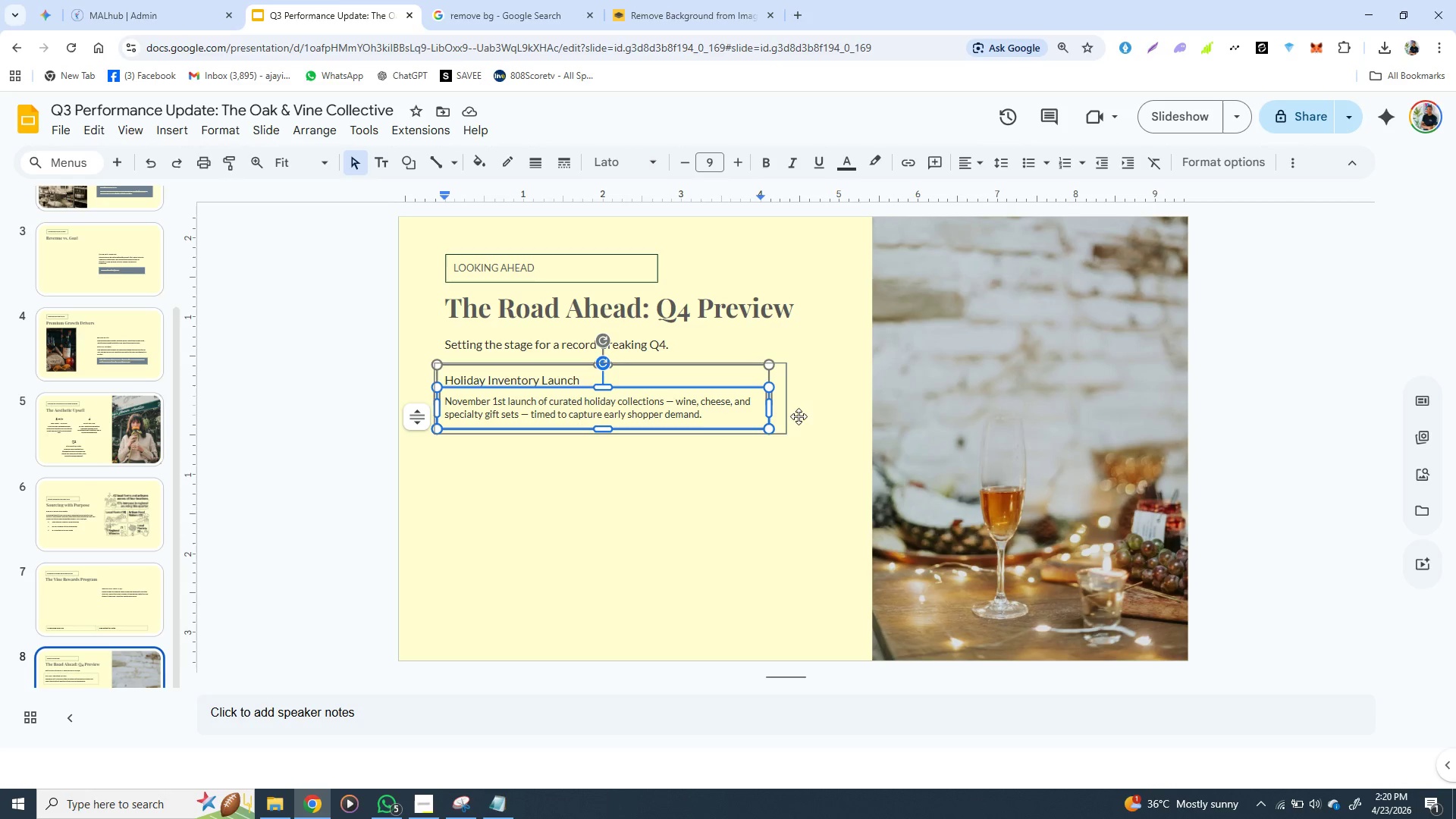 
key(Shift+ShiftLeft)
 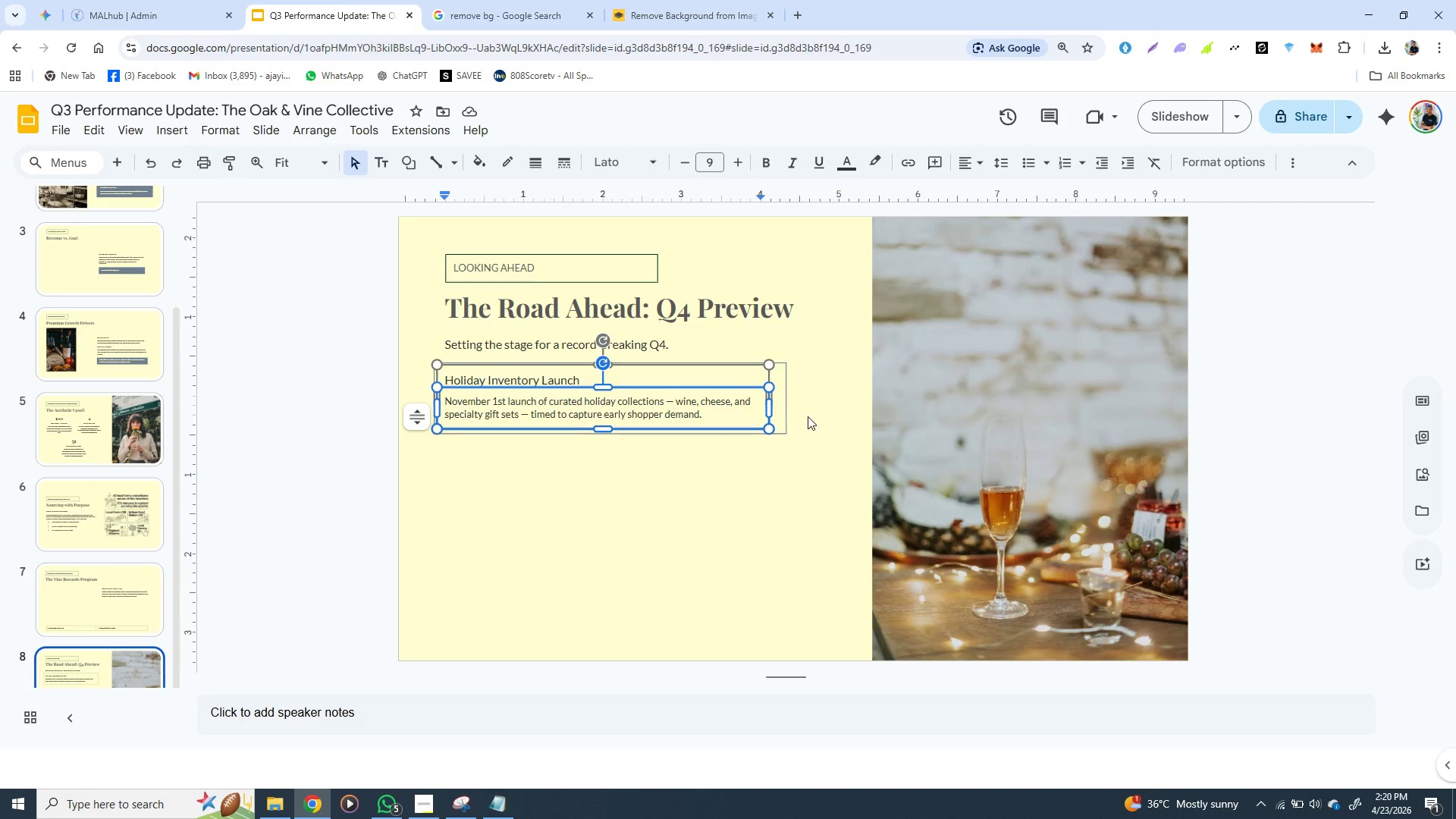 
key(Shift+ShiftLeft)
 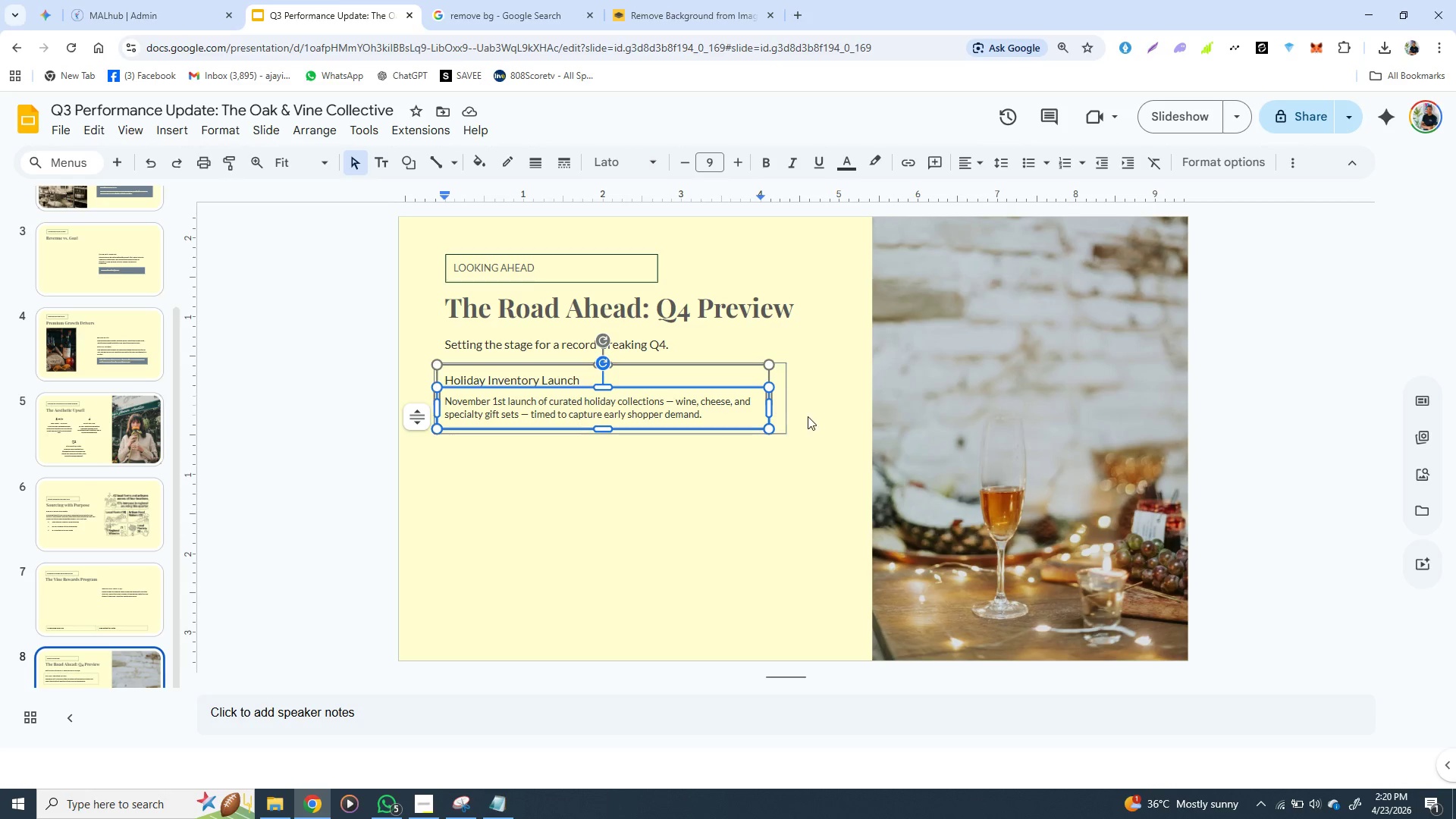 
key(Shift+ShiftLeft)
 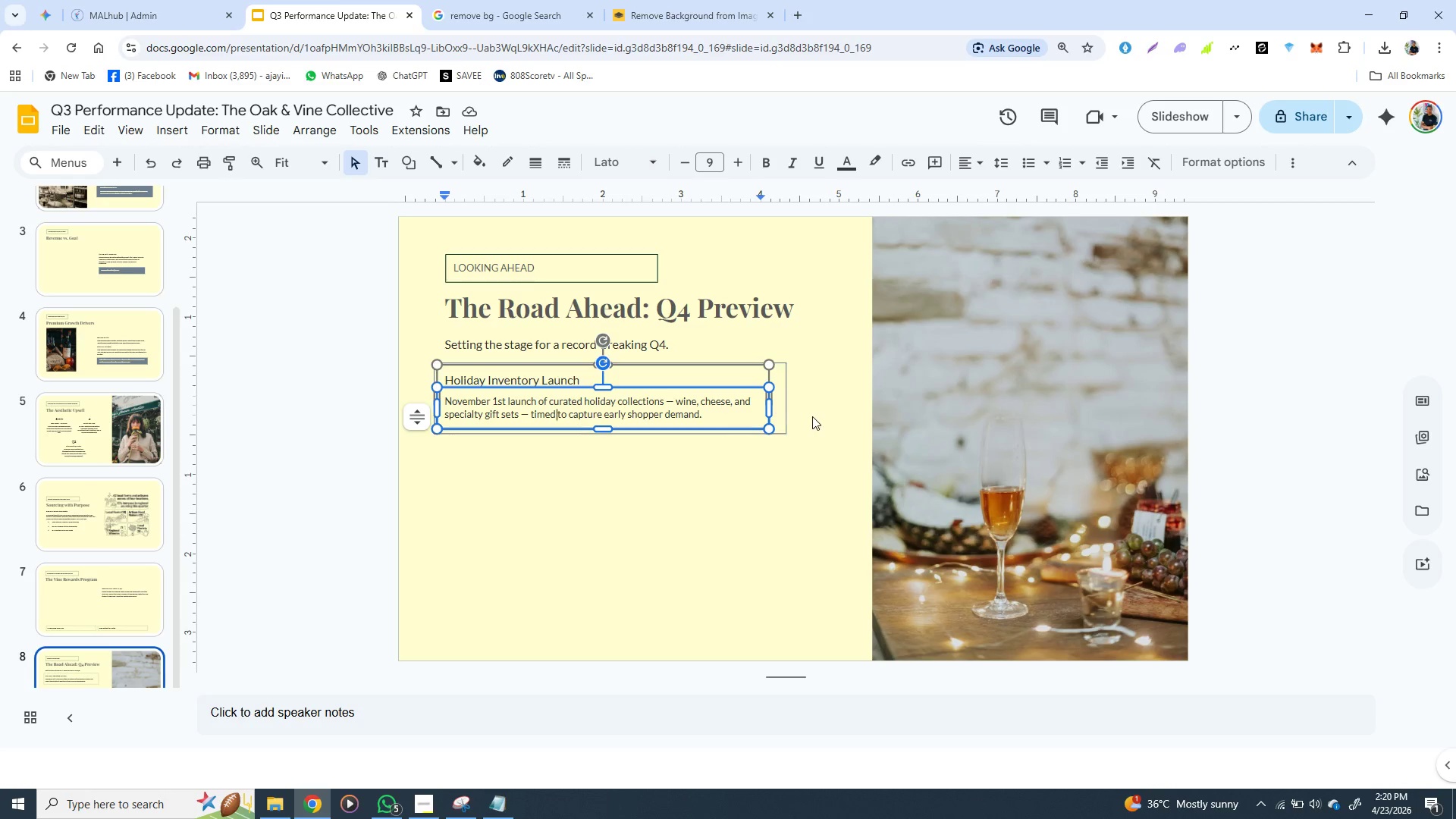 
key(Shift+ShiftLeft)
 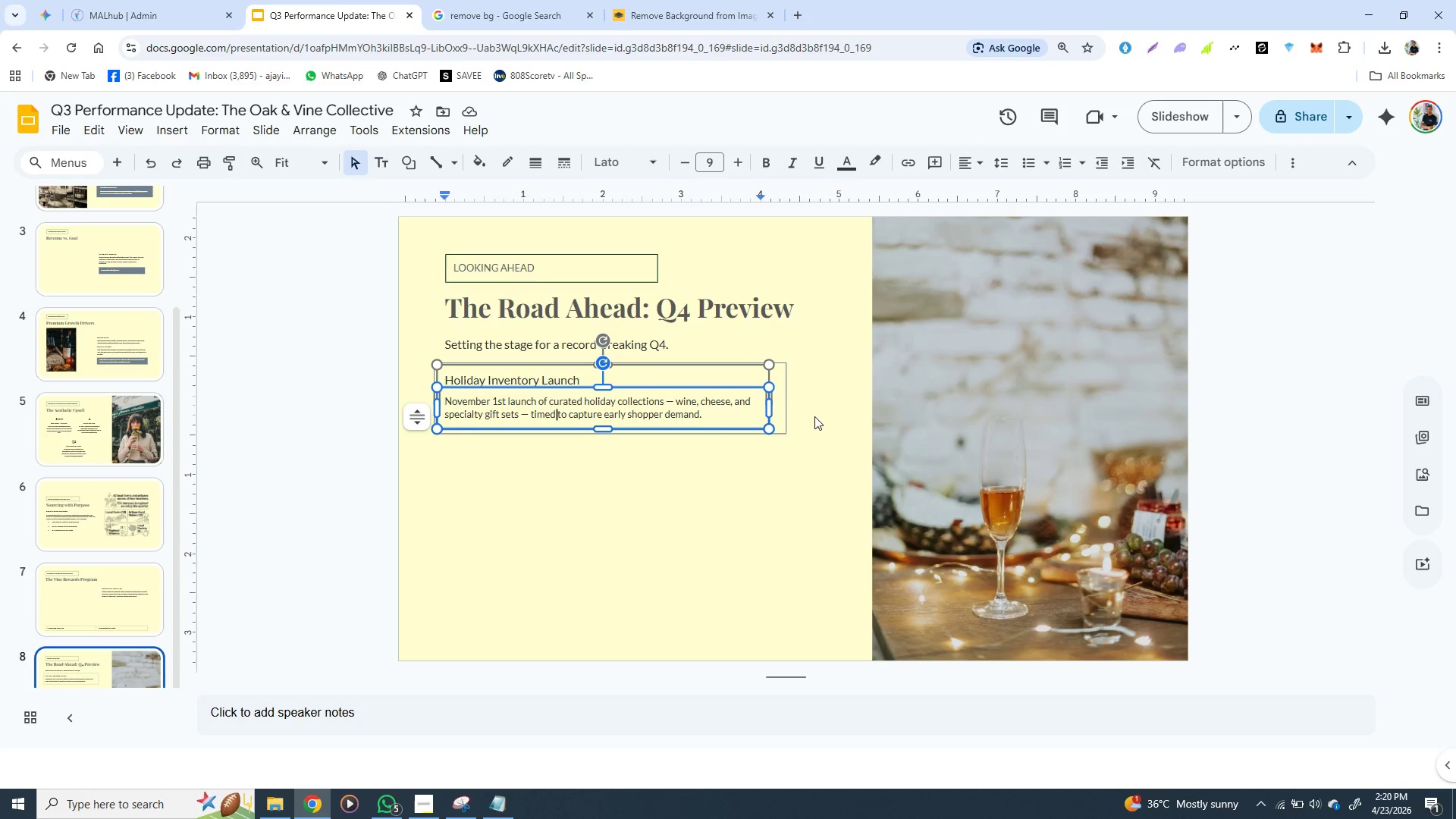 
key(Shift+ShiftLeft)
 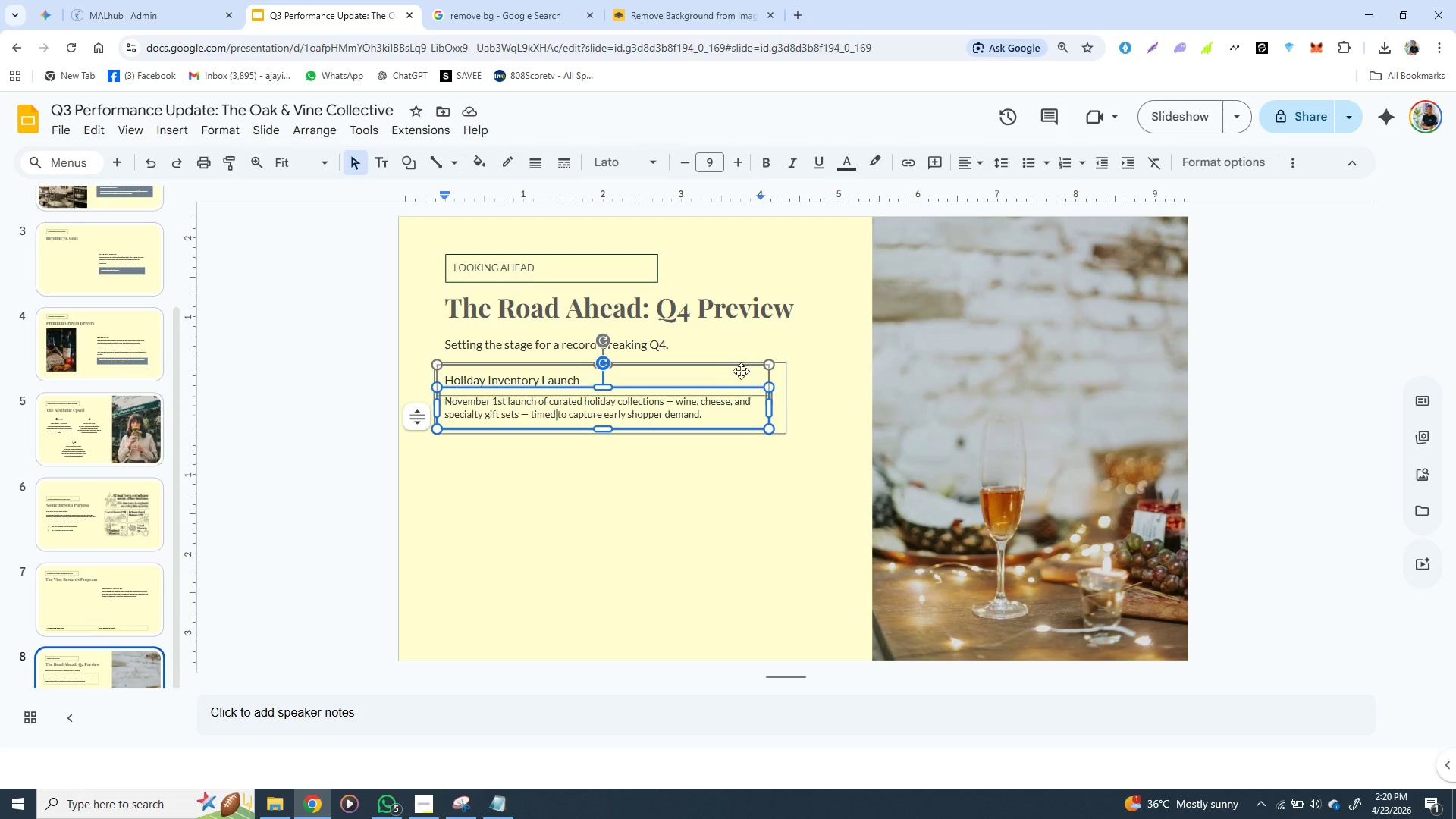 
left_click([745, 371])
 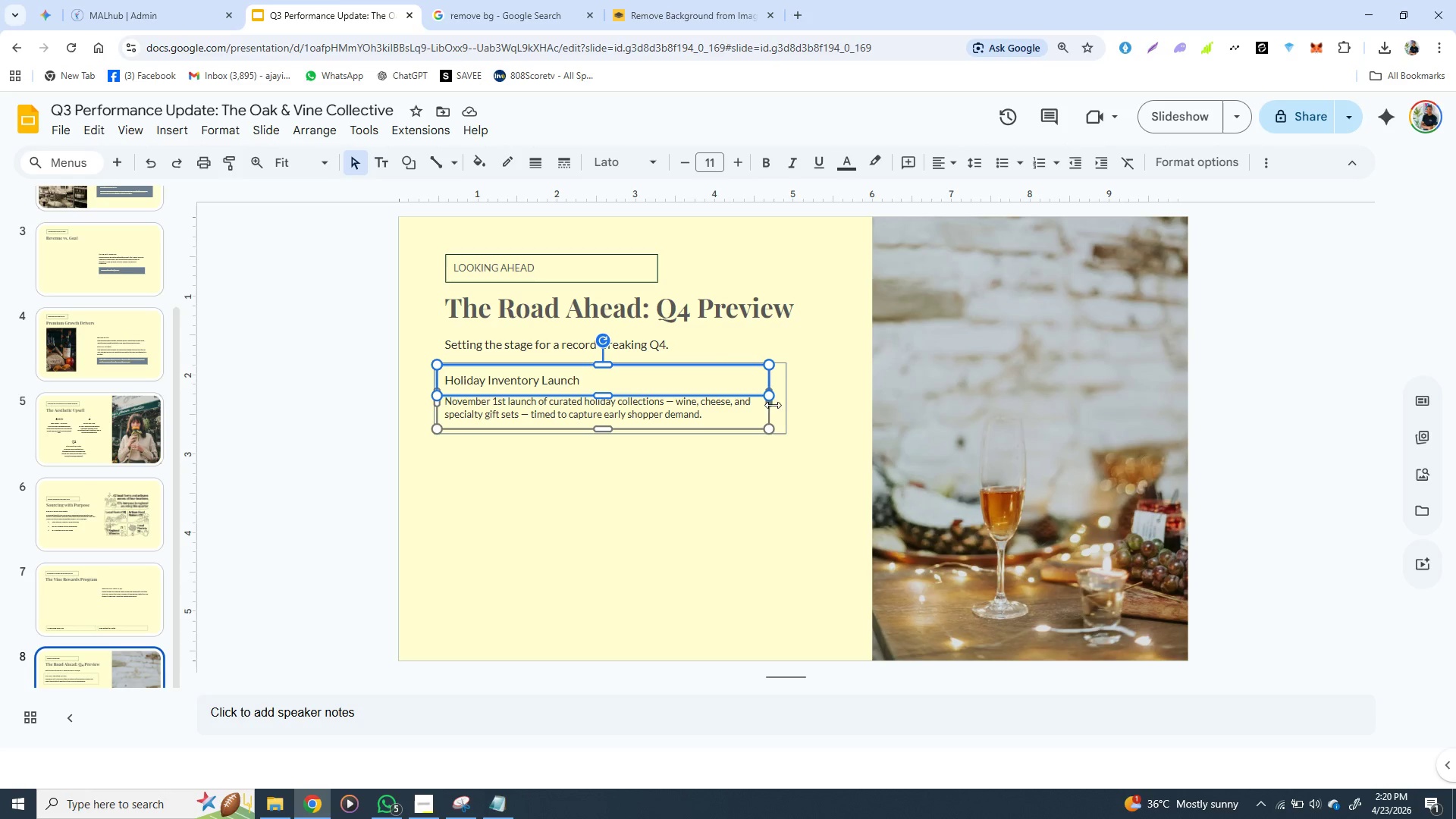 
left_click([812, 456])
 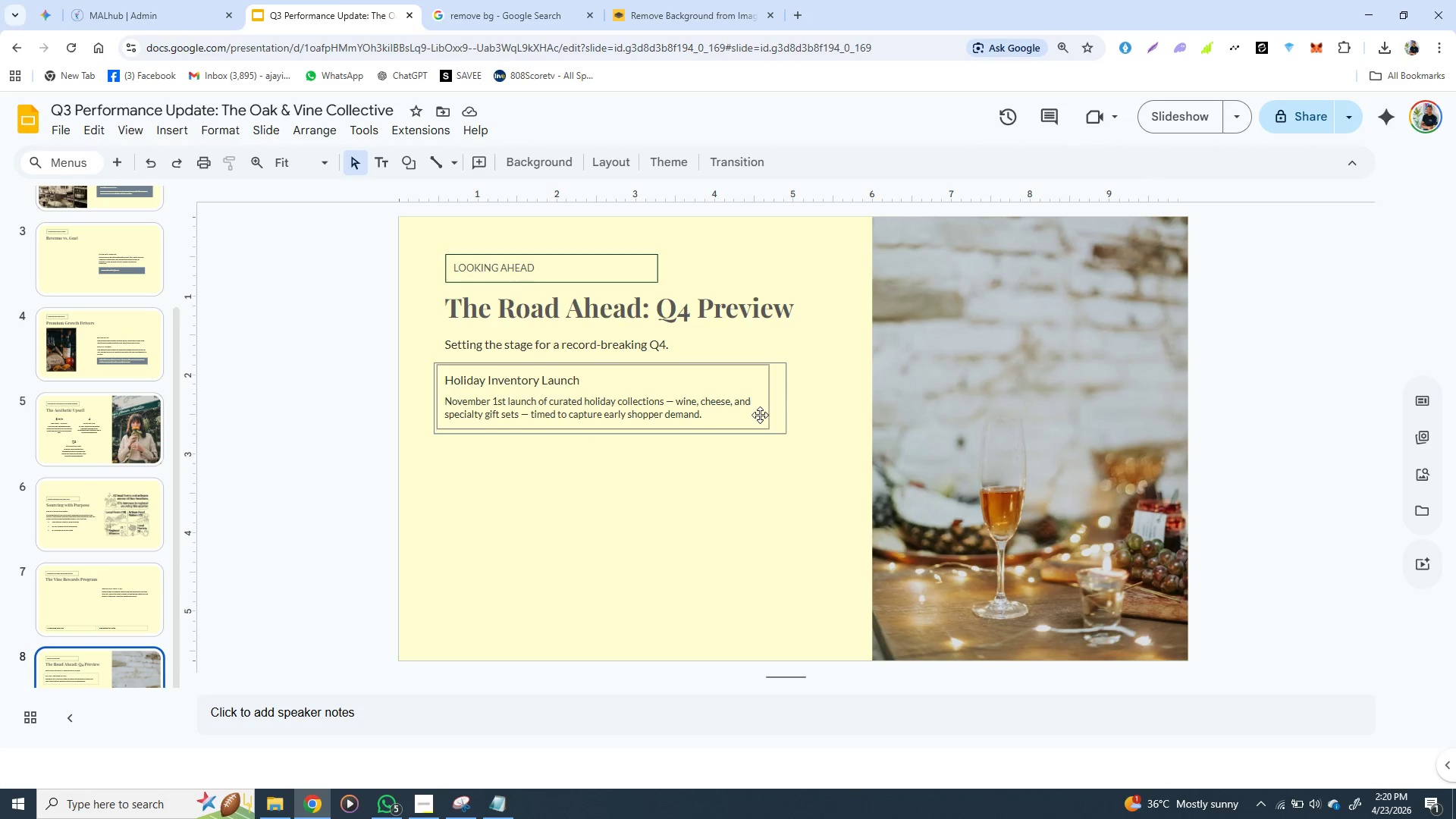 
left_click([761, 415])
 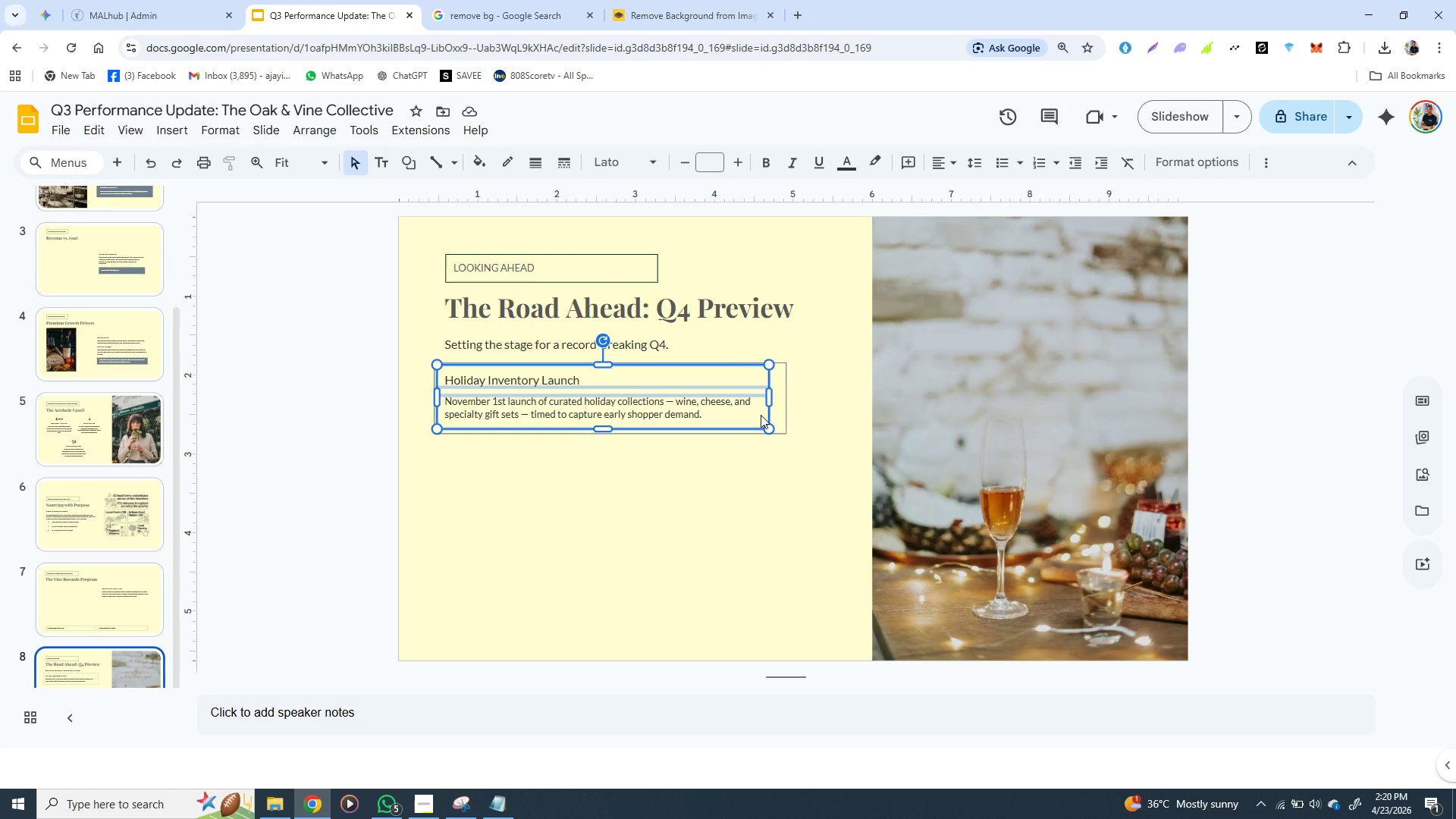 
key(ArrowDown)
 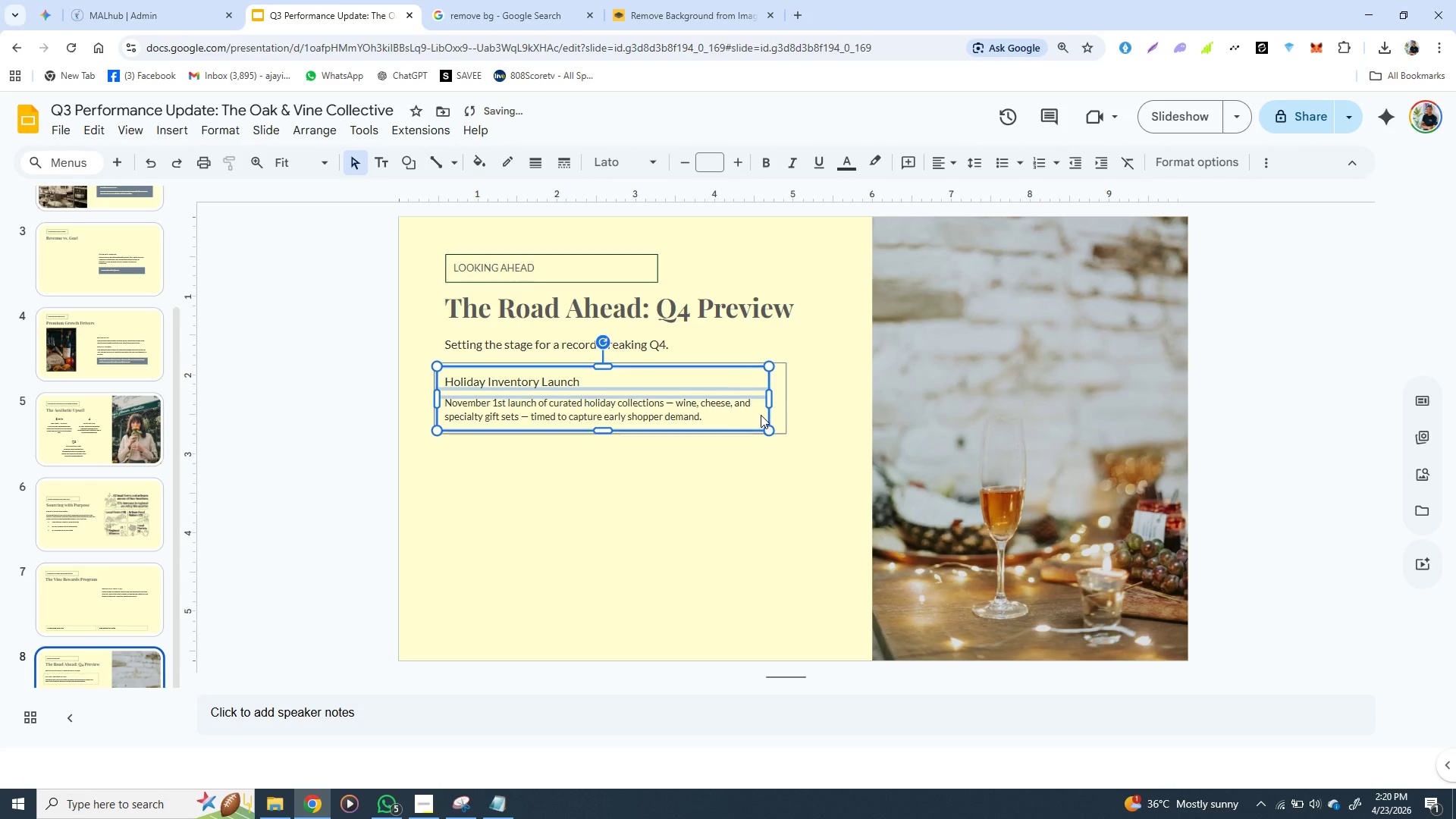 
key(ArrowDown)
 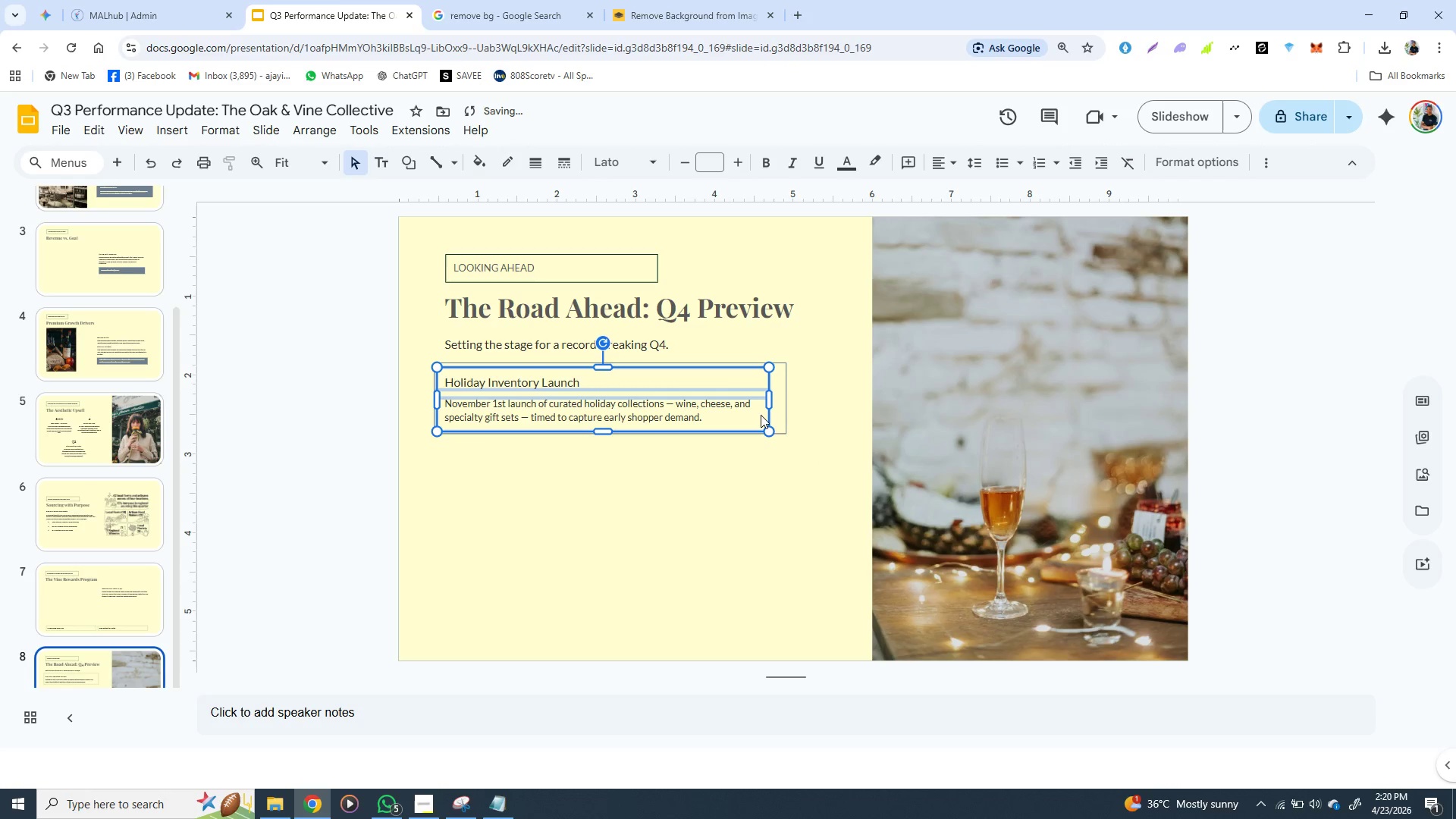 
key(ArrowDown)
 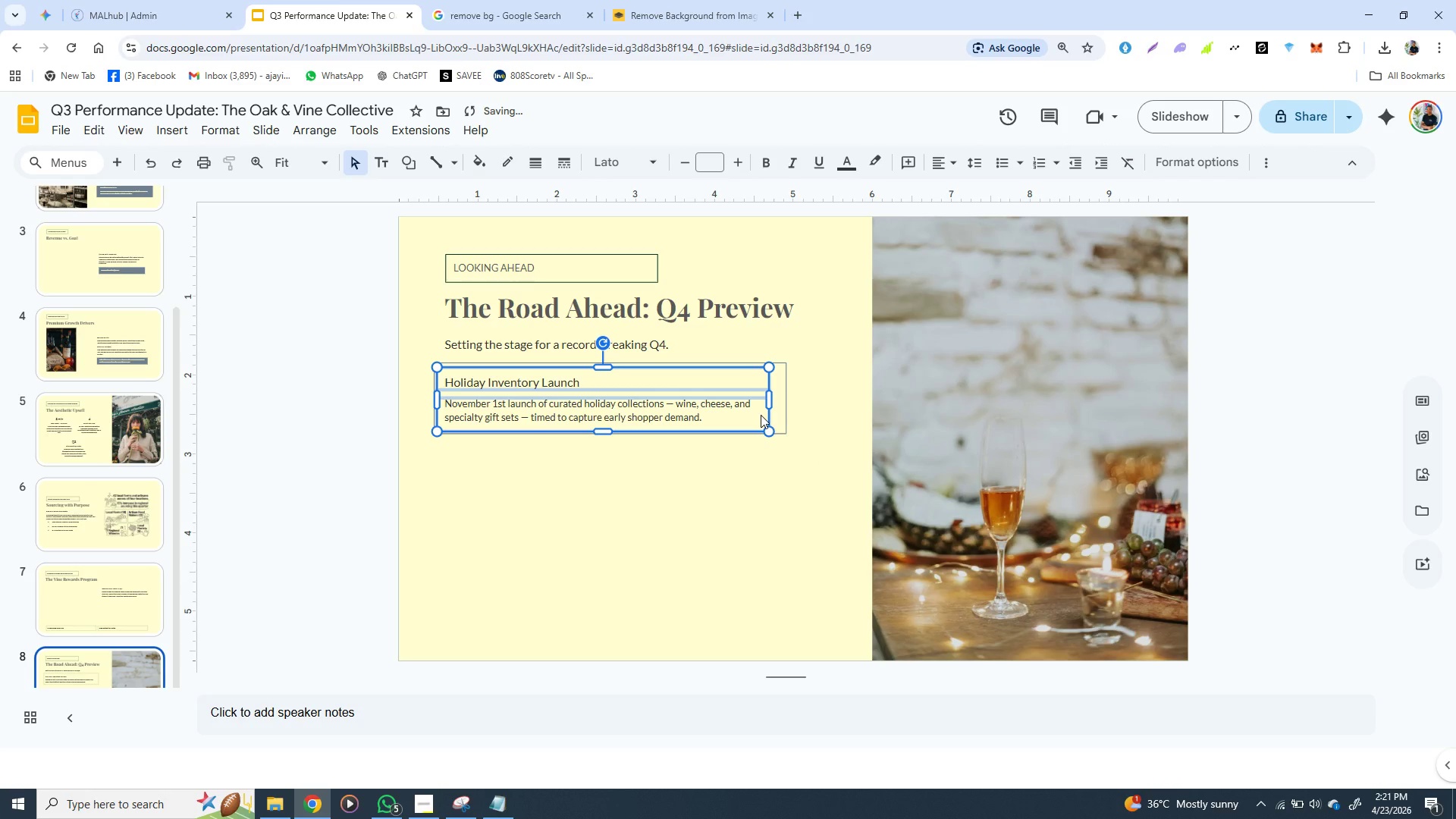 
key(ArrowUp)
 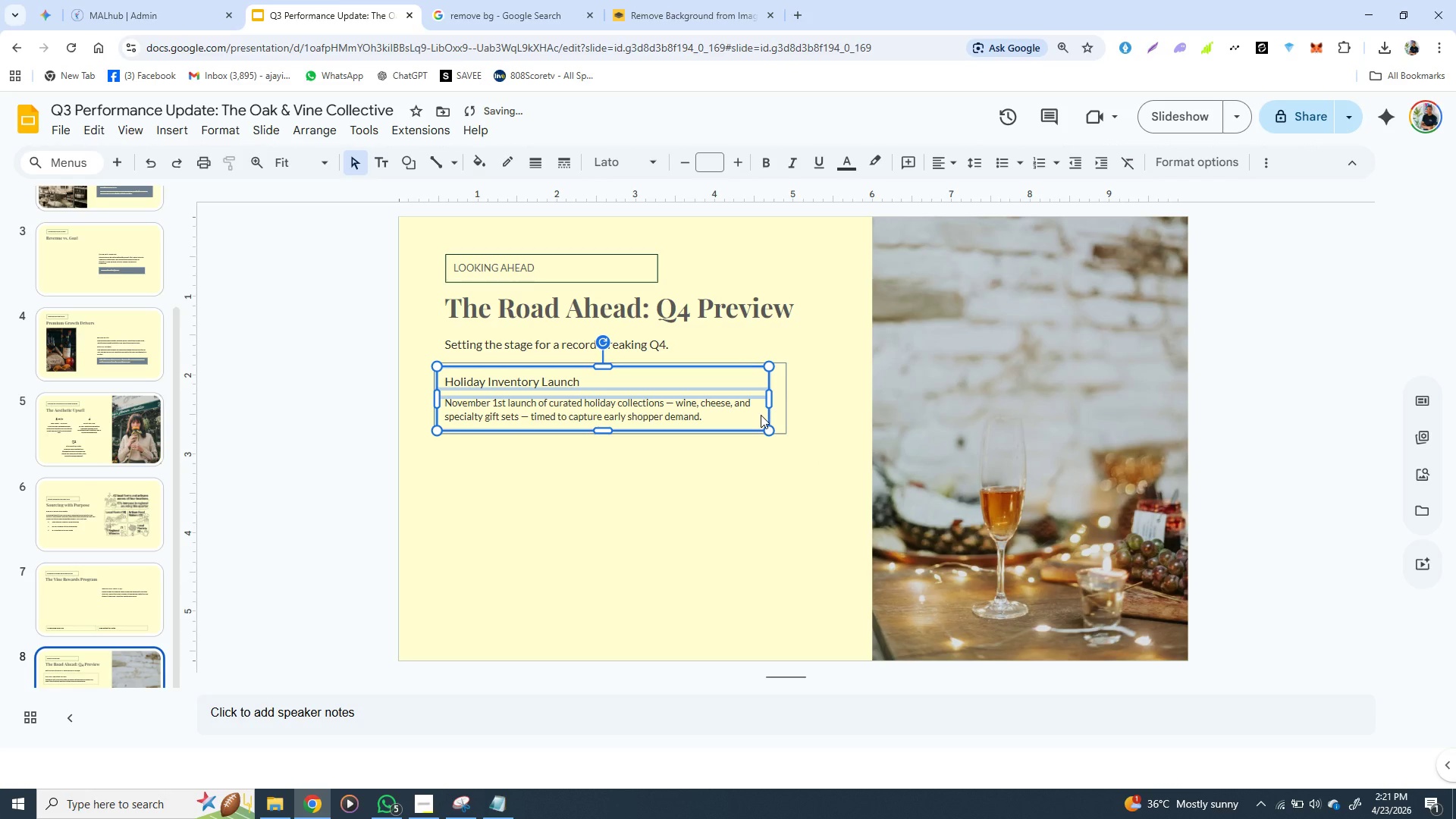 
key(ArrowUp)
 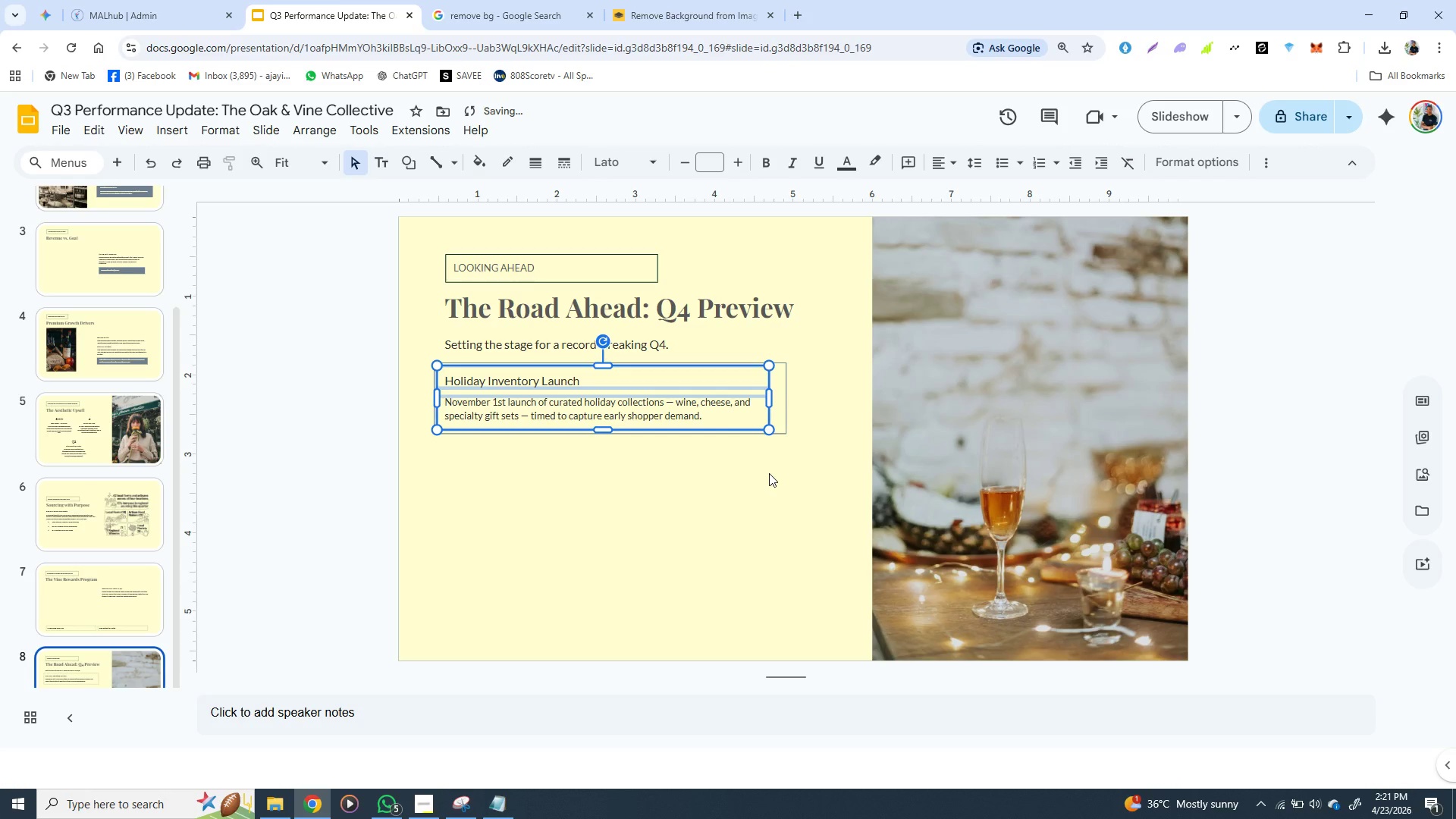 
hold_key(key=ShiftLeft, duration=1.5)
left_click([786, 416])
 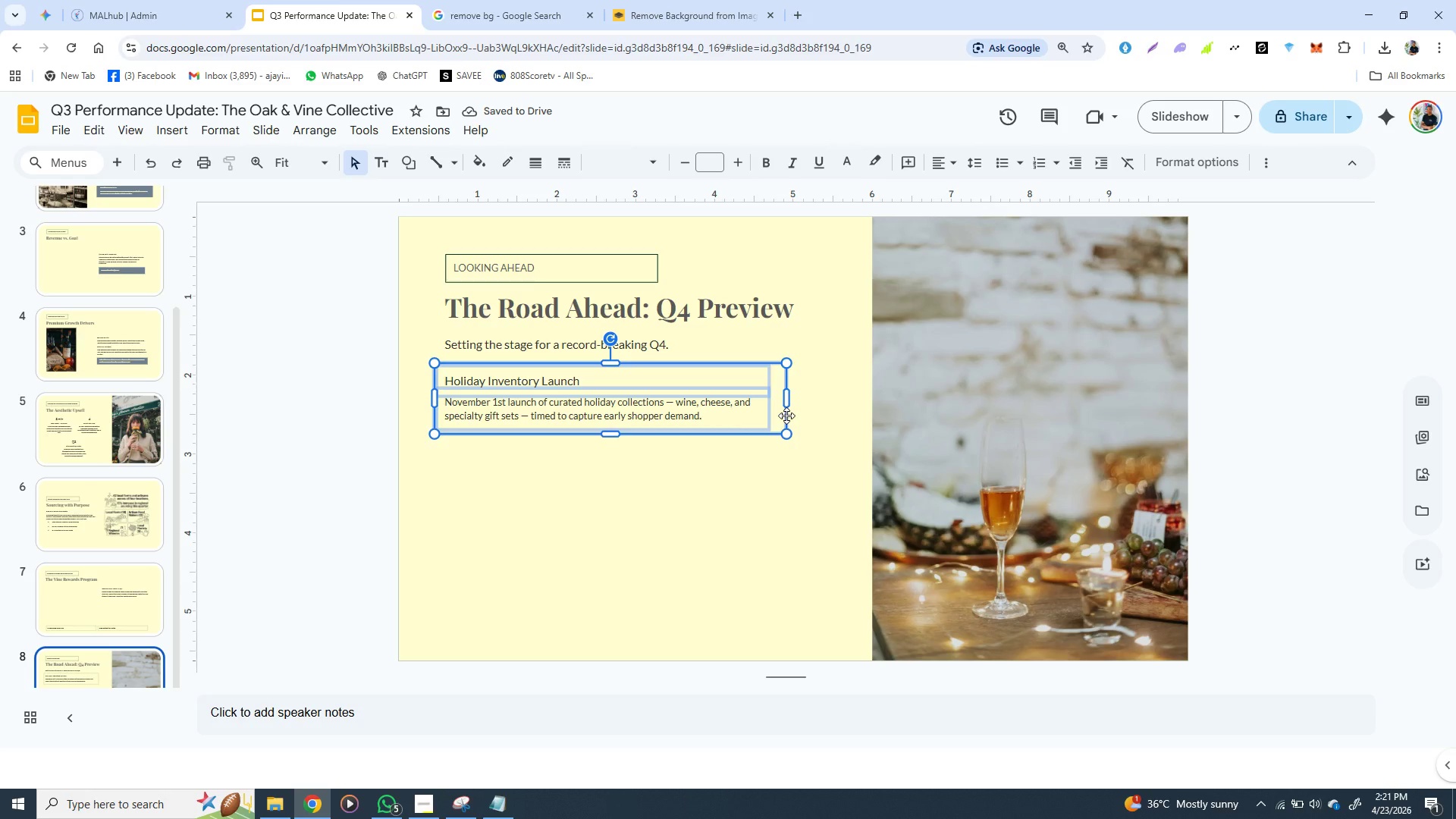 
hold_key(key=ShiftLeft, duration=0.33)
 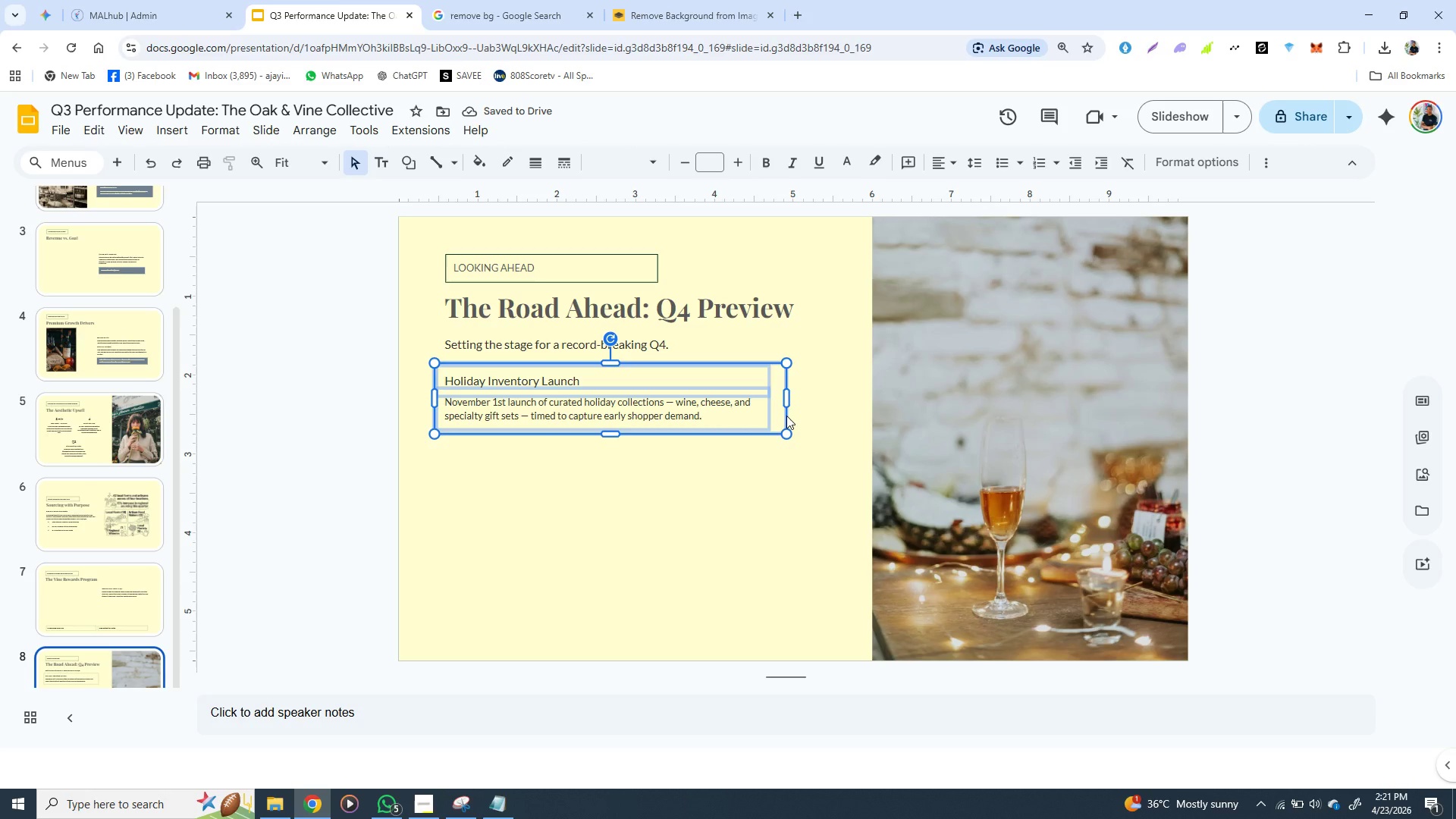 
right_click([786, 416])
 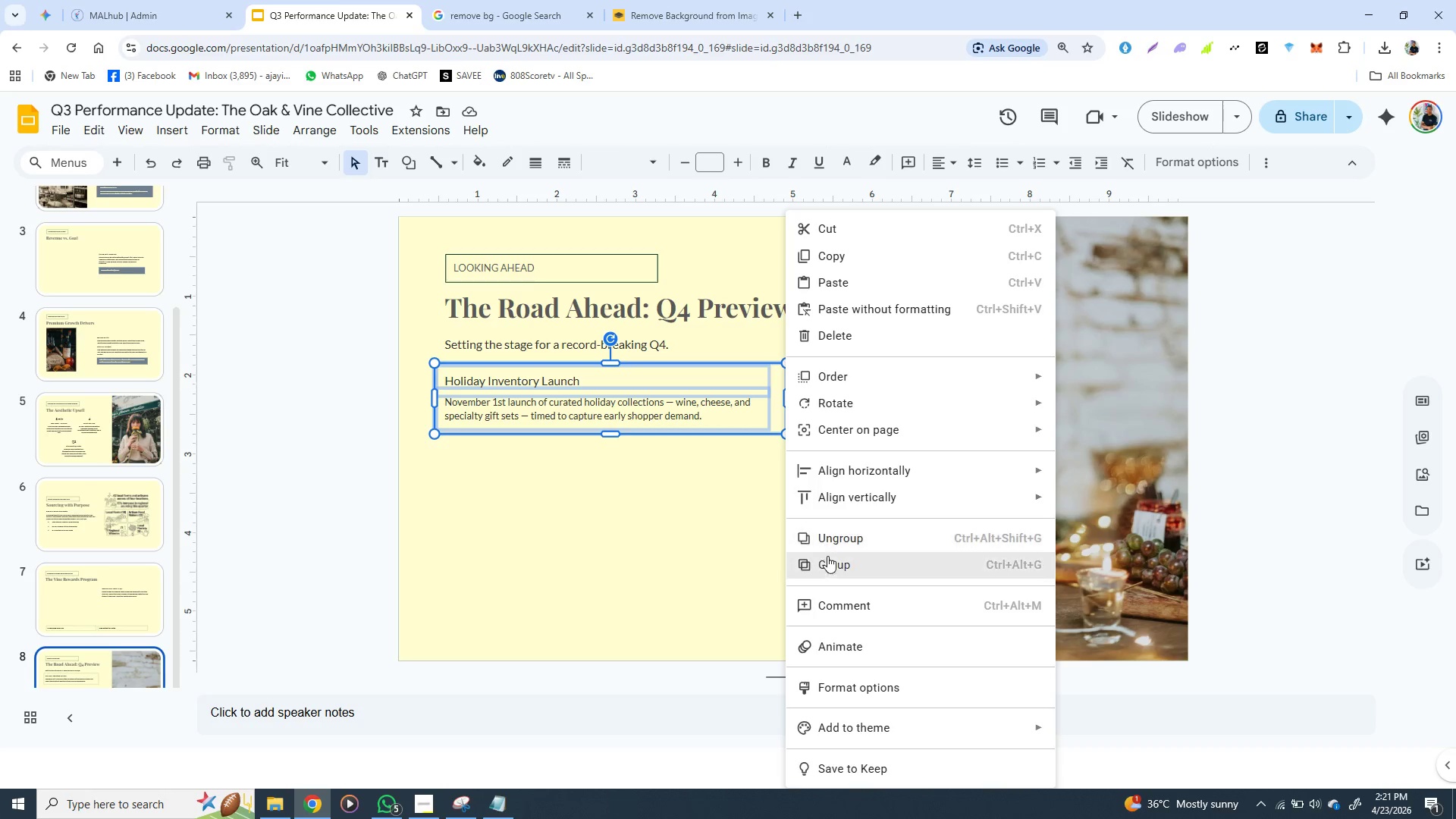 
left_click([828, 568])
 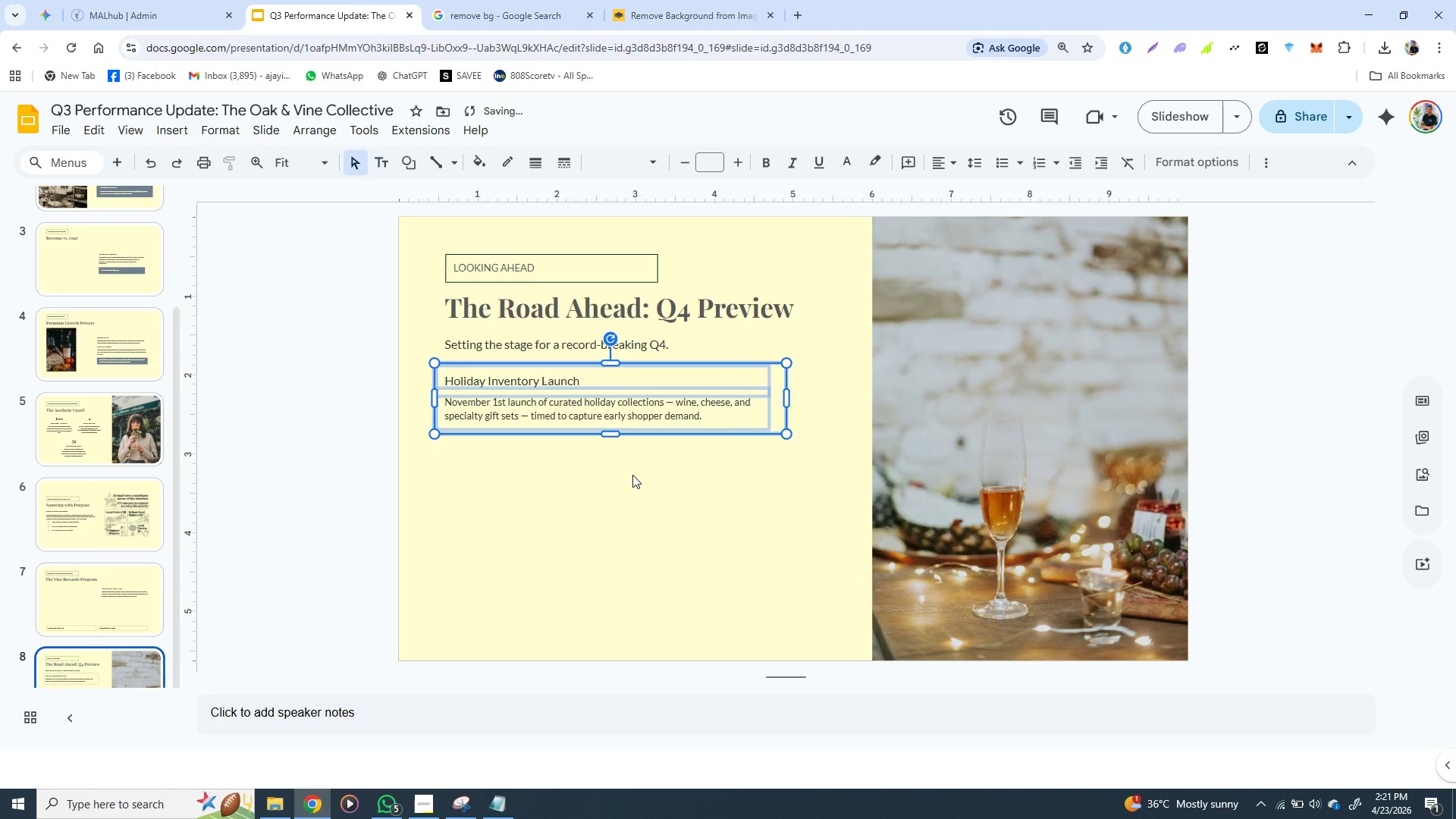 
left_click([632, 475])
 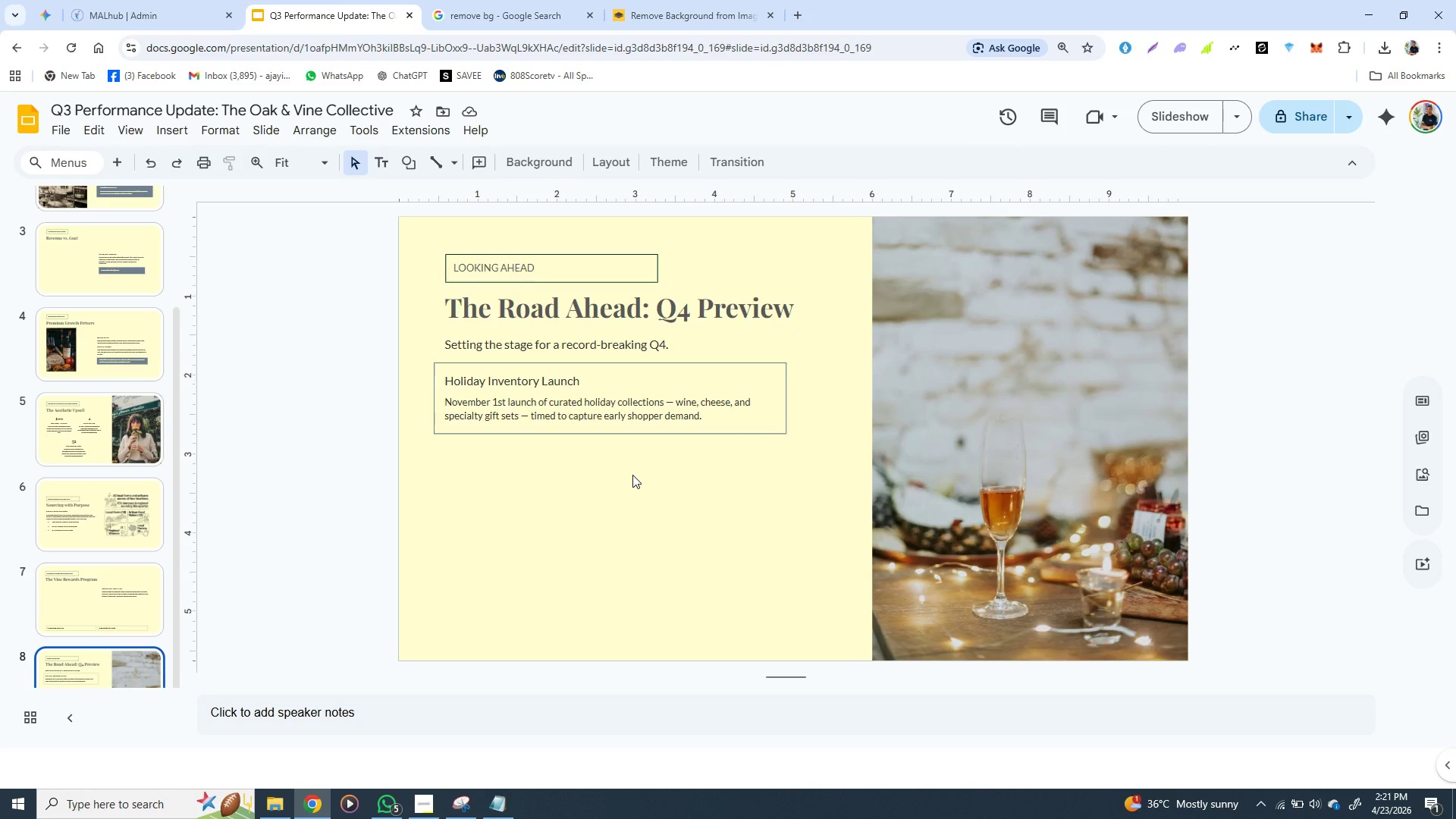 
wait(9.84)
 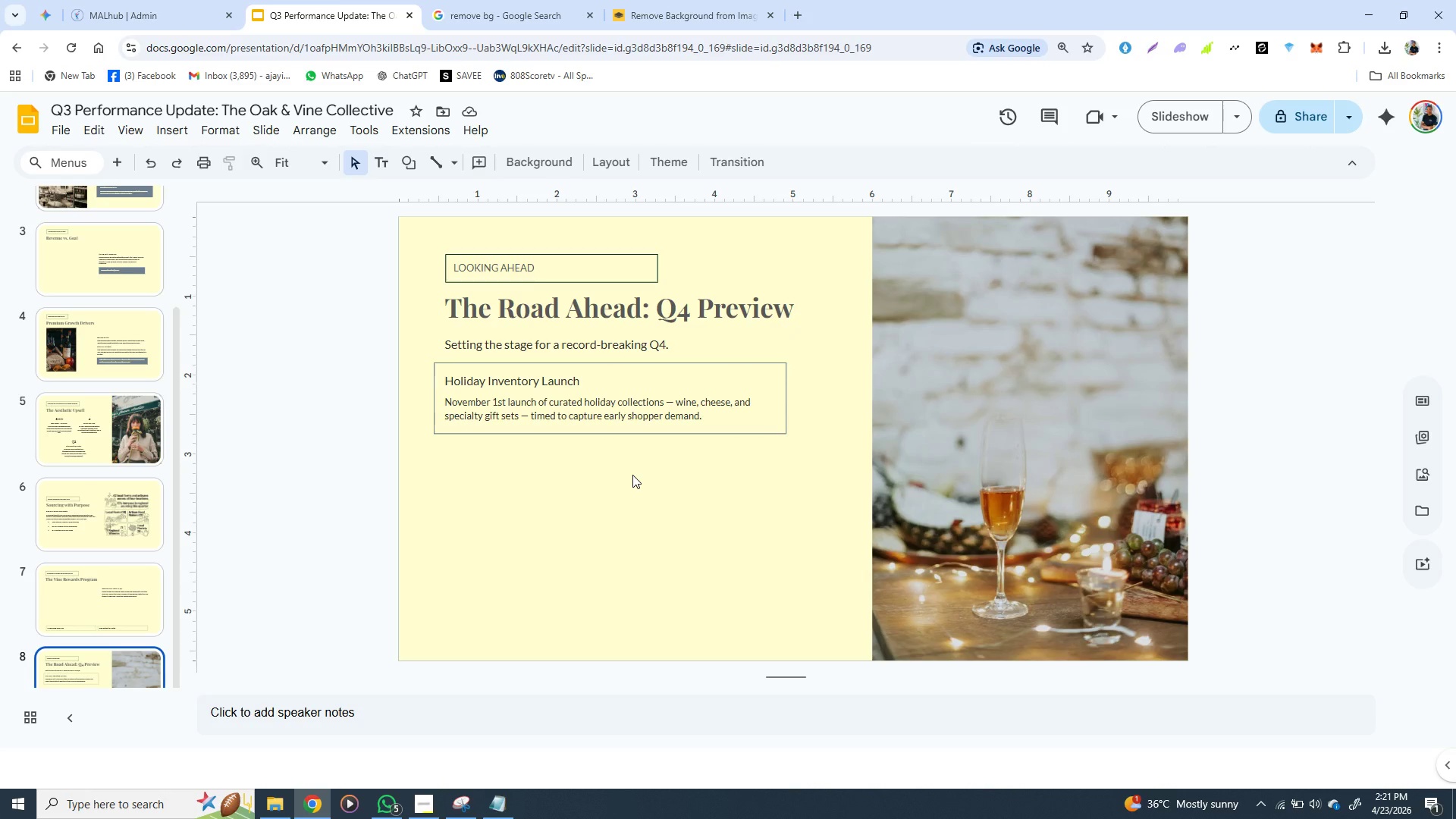 
left_click([474, 459])
 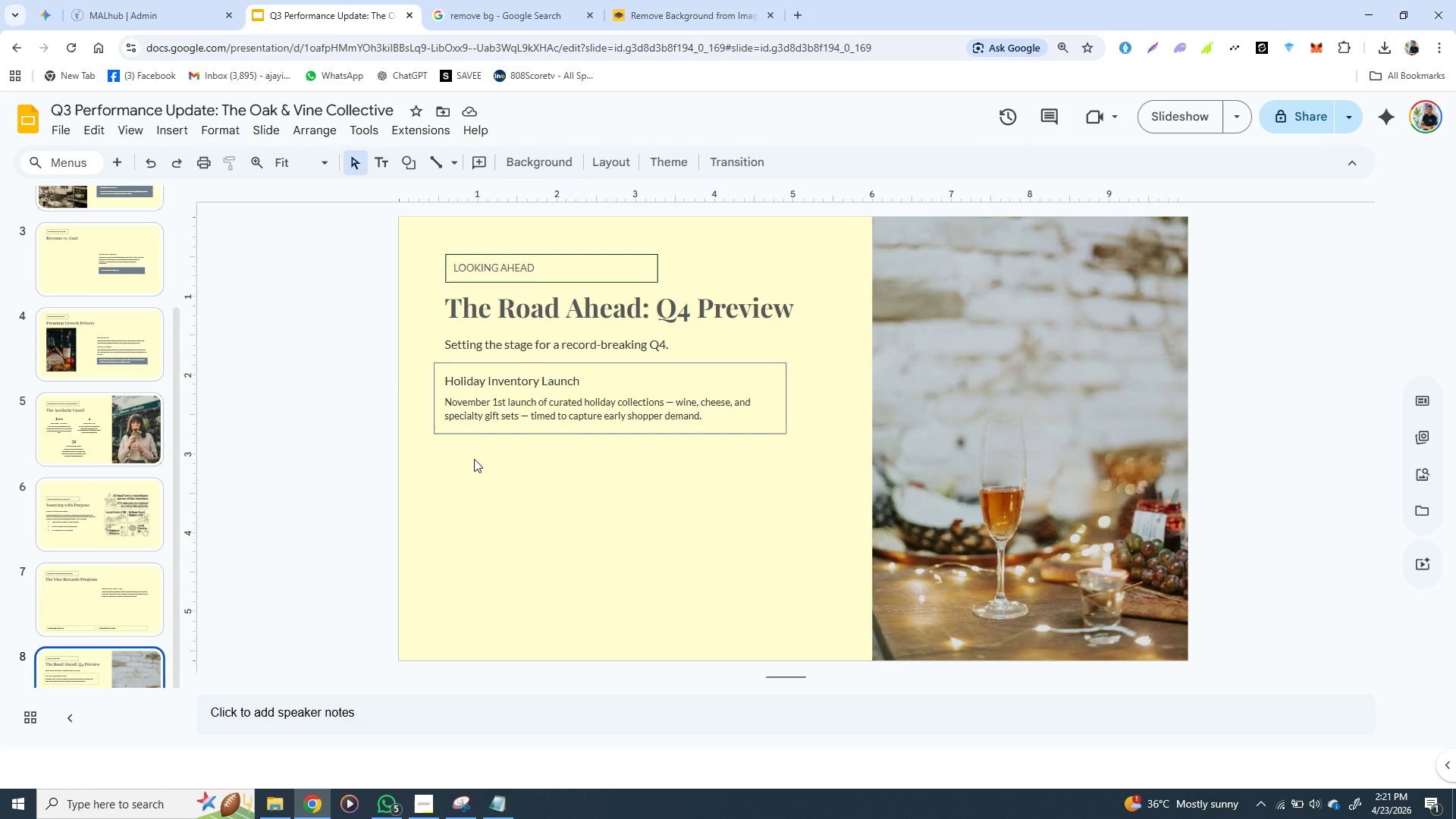 
left_click([474, 459])
 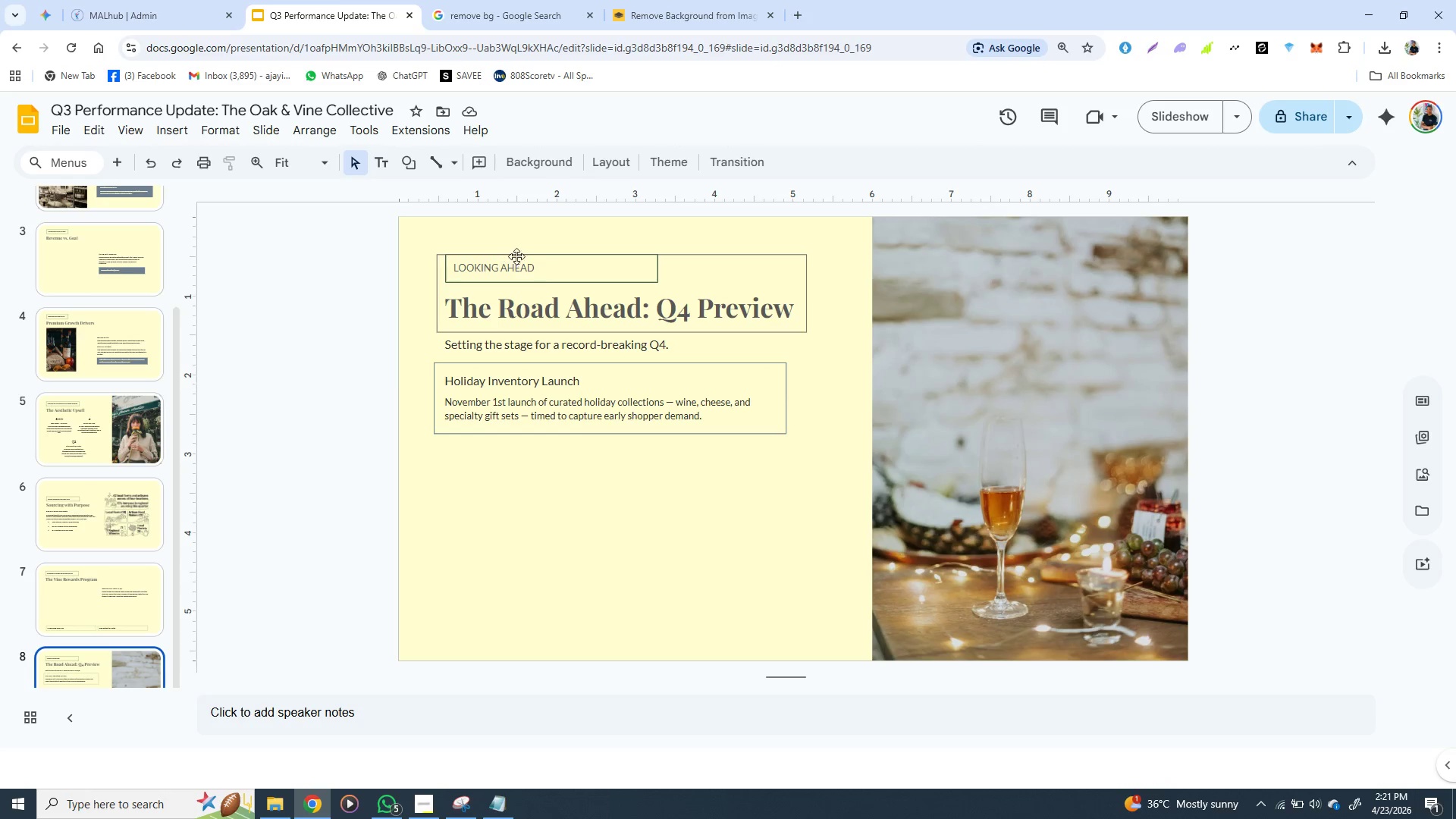 
wait(8.69)
 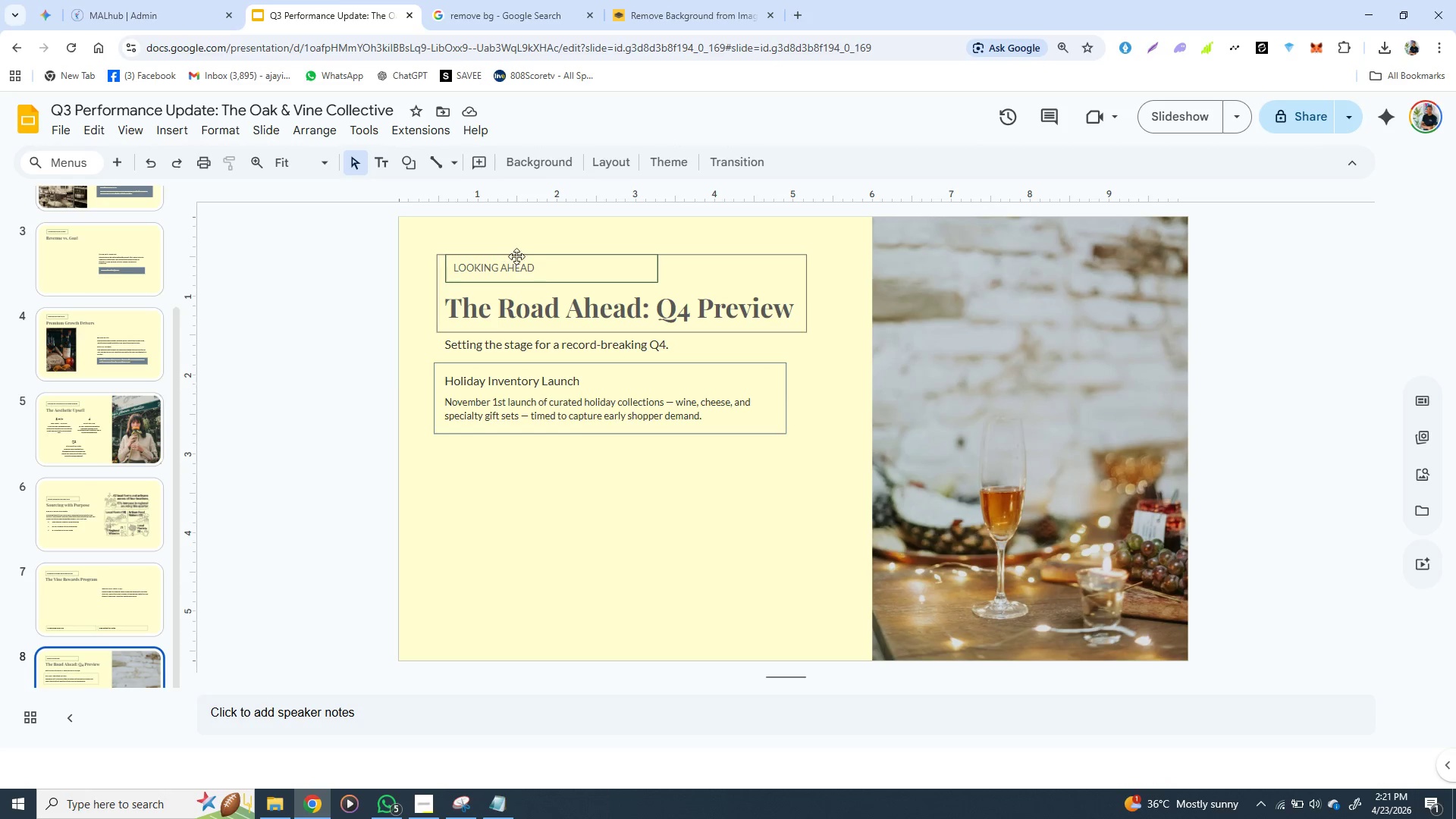 
right_click([495, 190])
 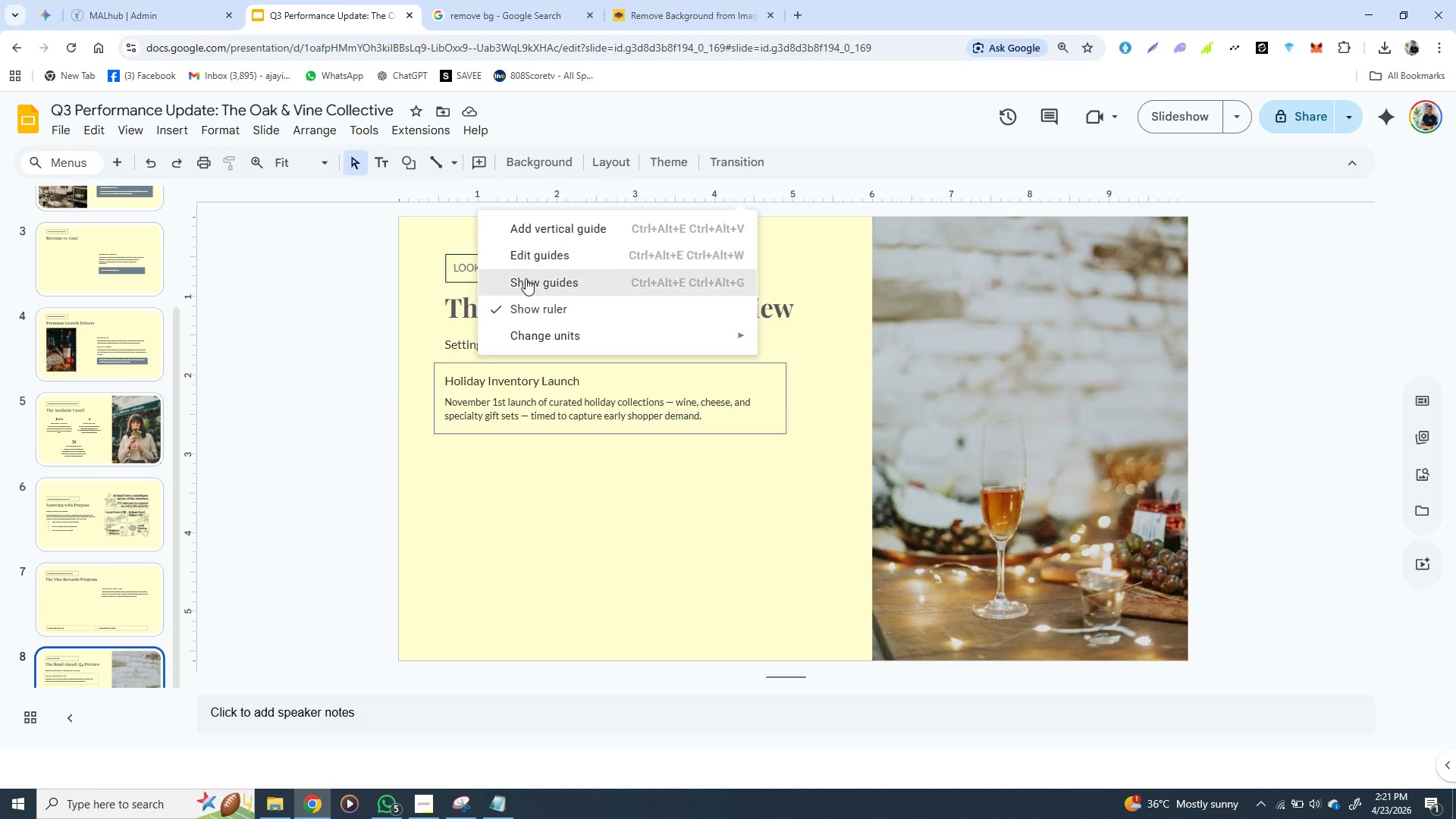 
left_click([527, 278])
 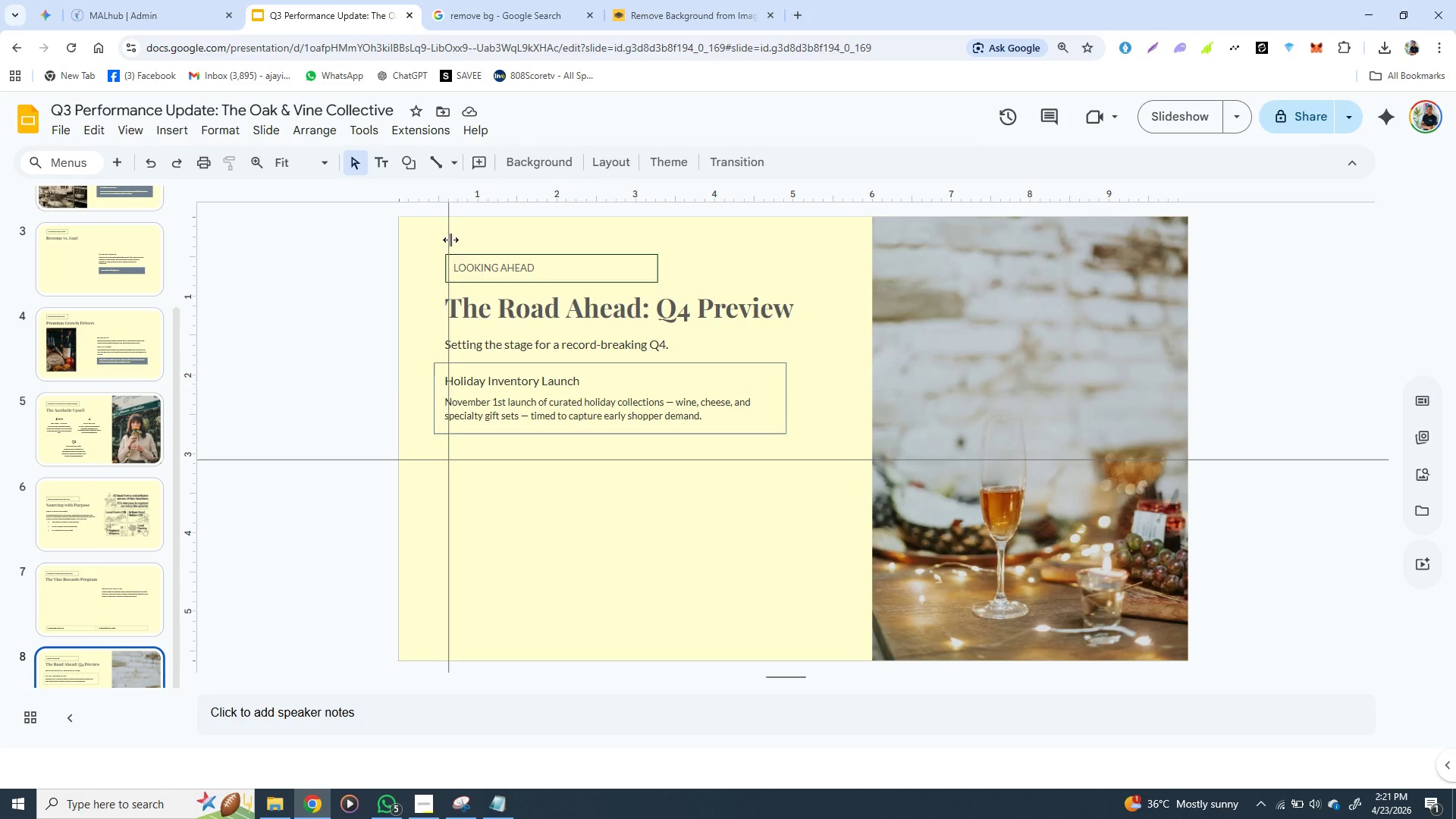 
left_click_drag(start_coordinate=[450, 234], to_coordinate=[443, 234])
 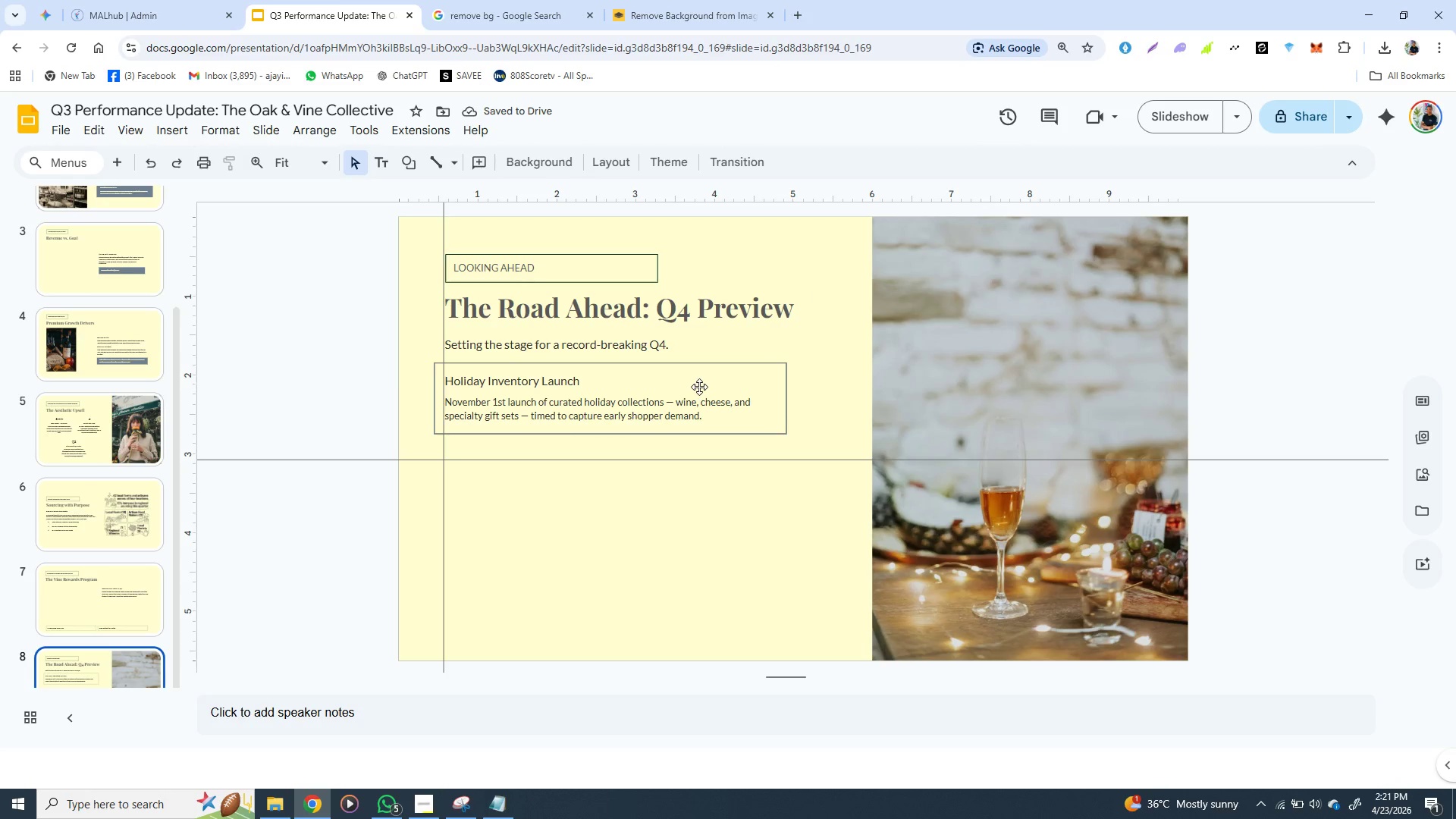 
left_click([718, 368])
 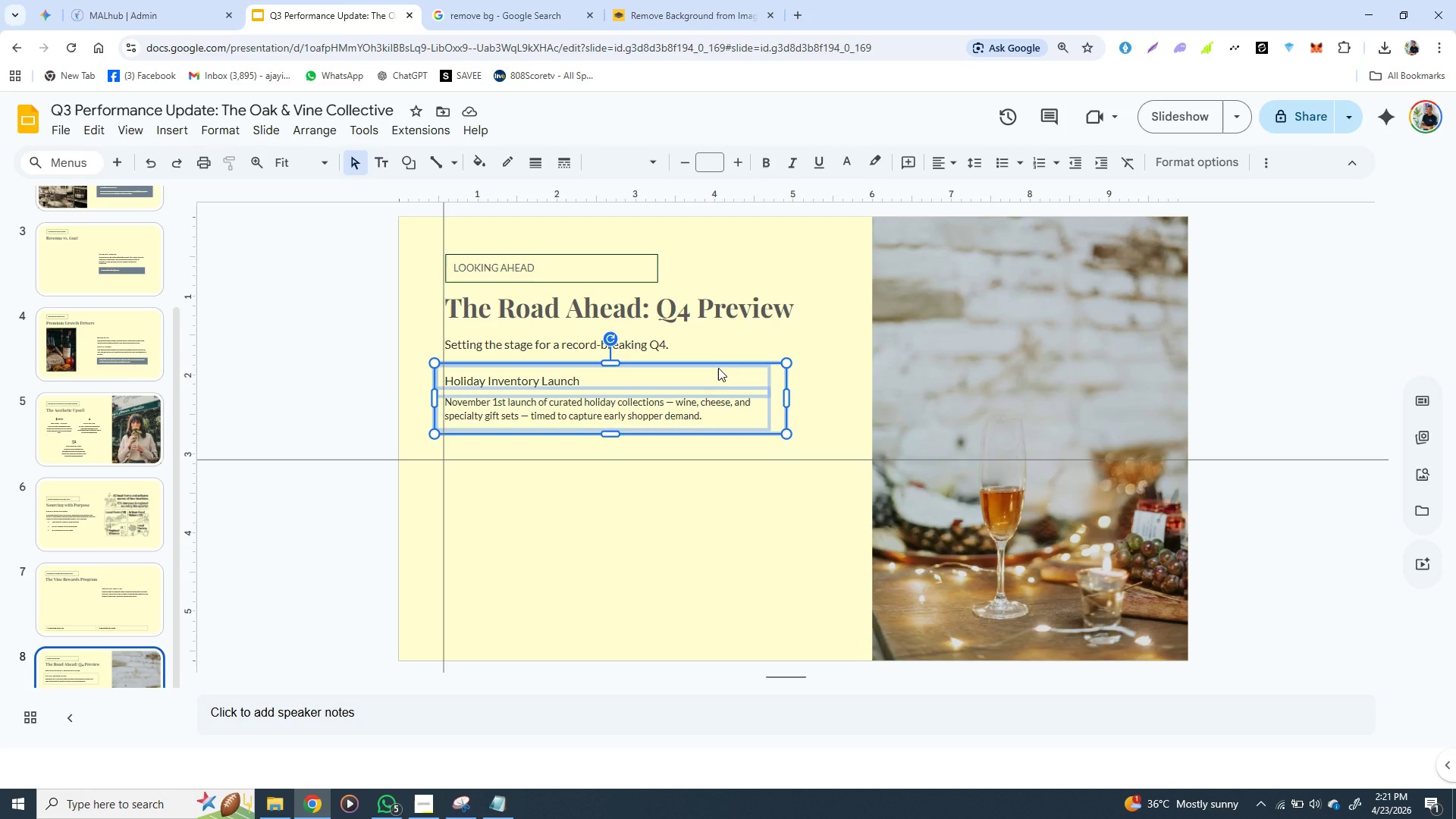 
hold_key(key=ArrowRight, duration=1.5)
 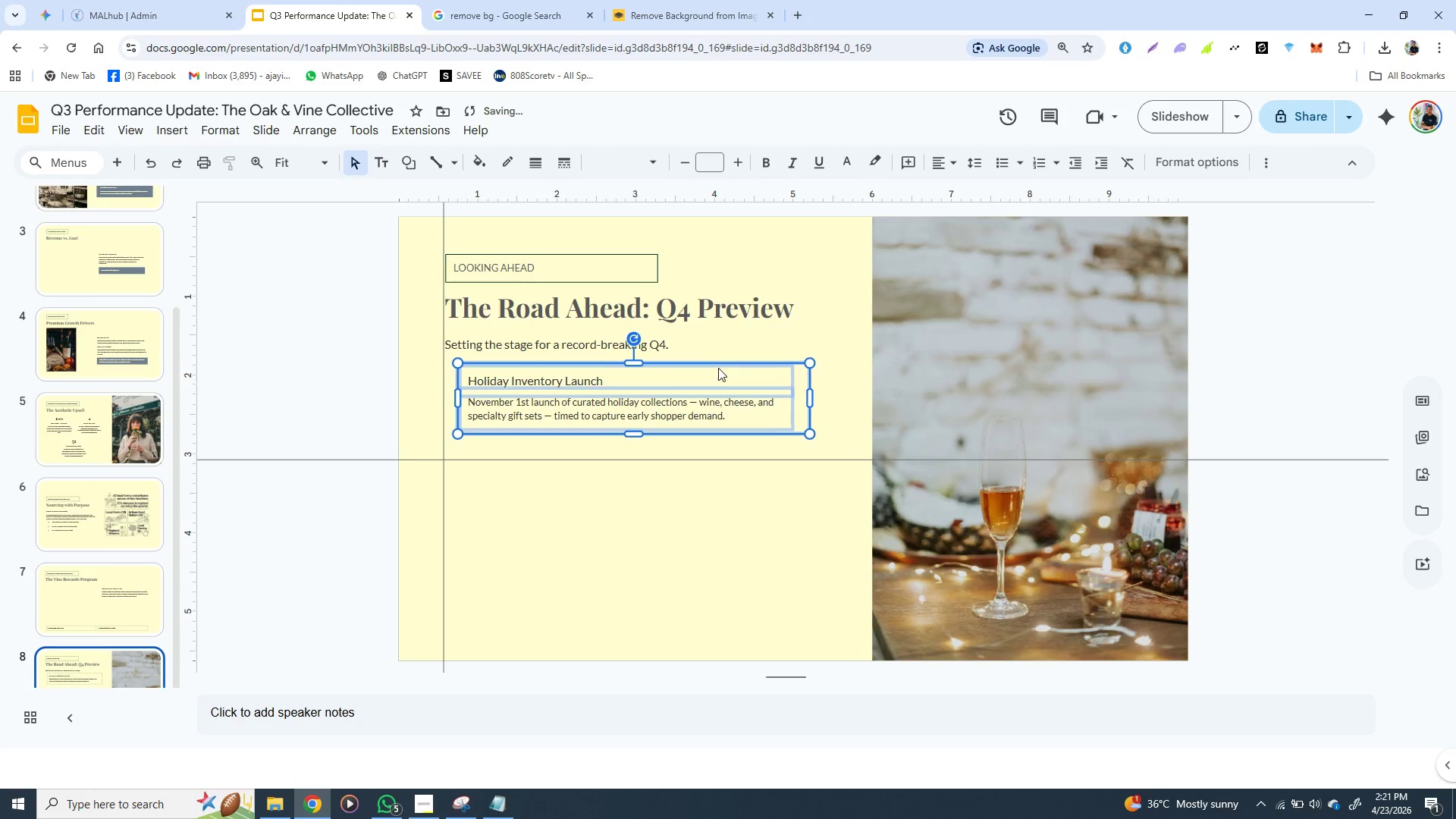 
hold_key(key=ArrowRight, duration=0.36)
 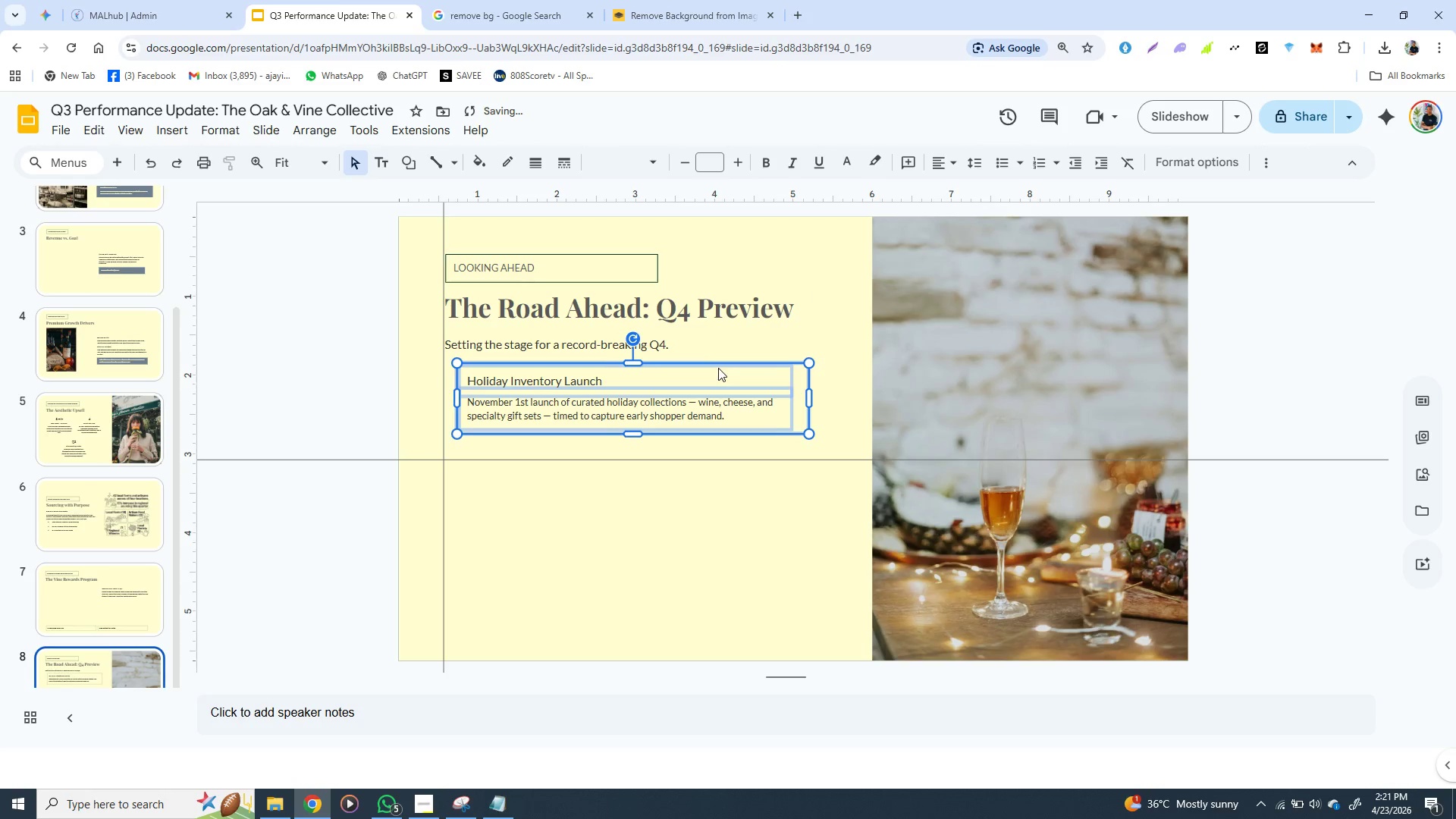 
key(ArrowRight)
 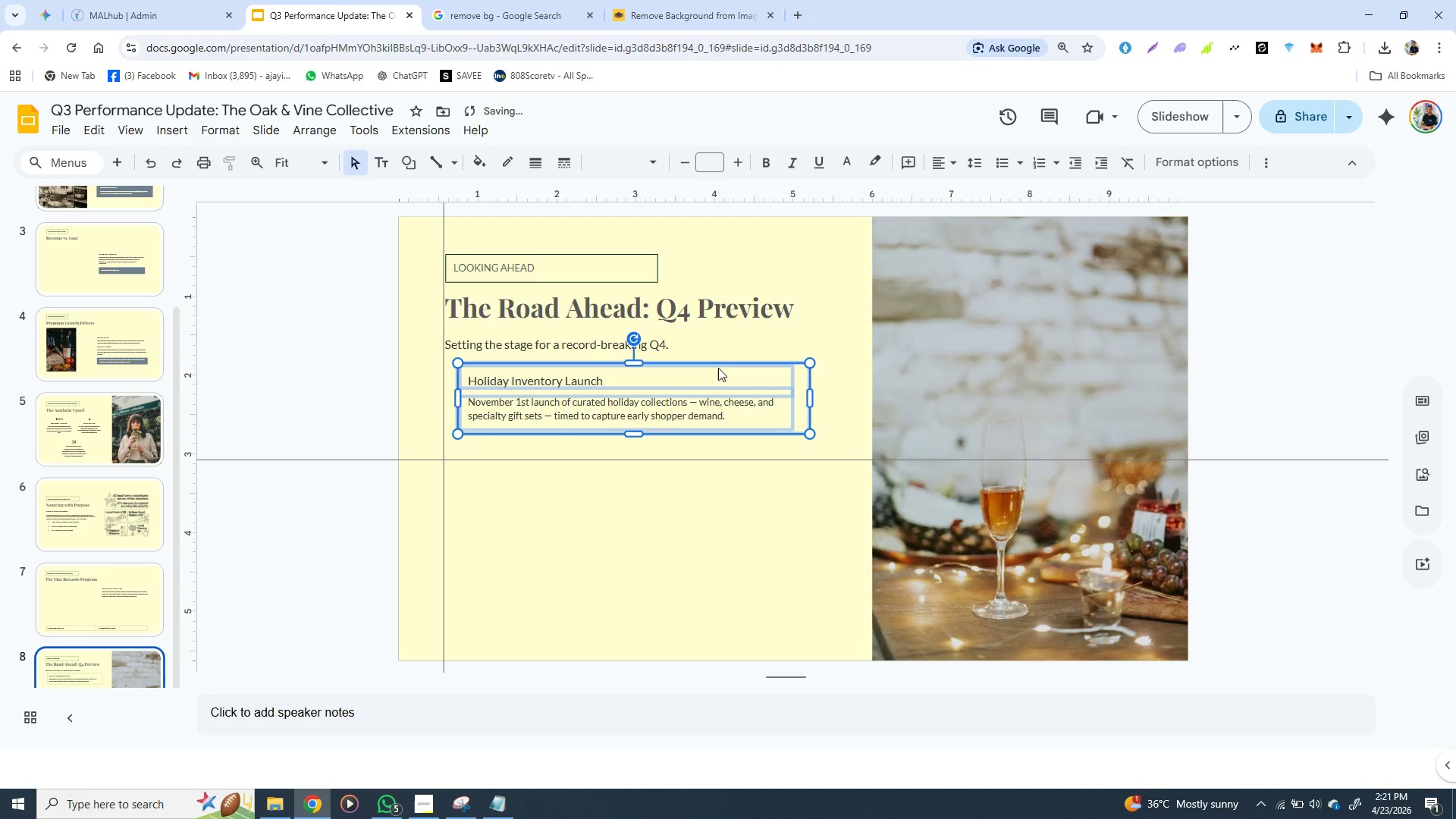 
key(ArrowRight)
 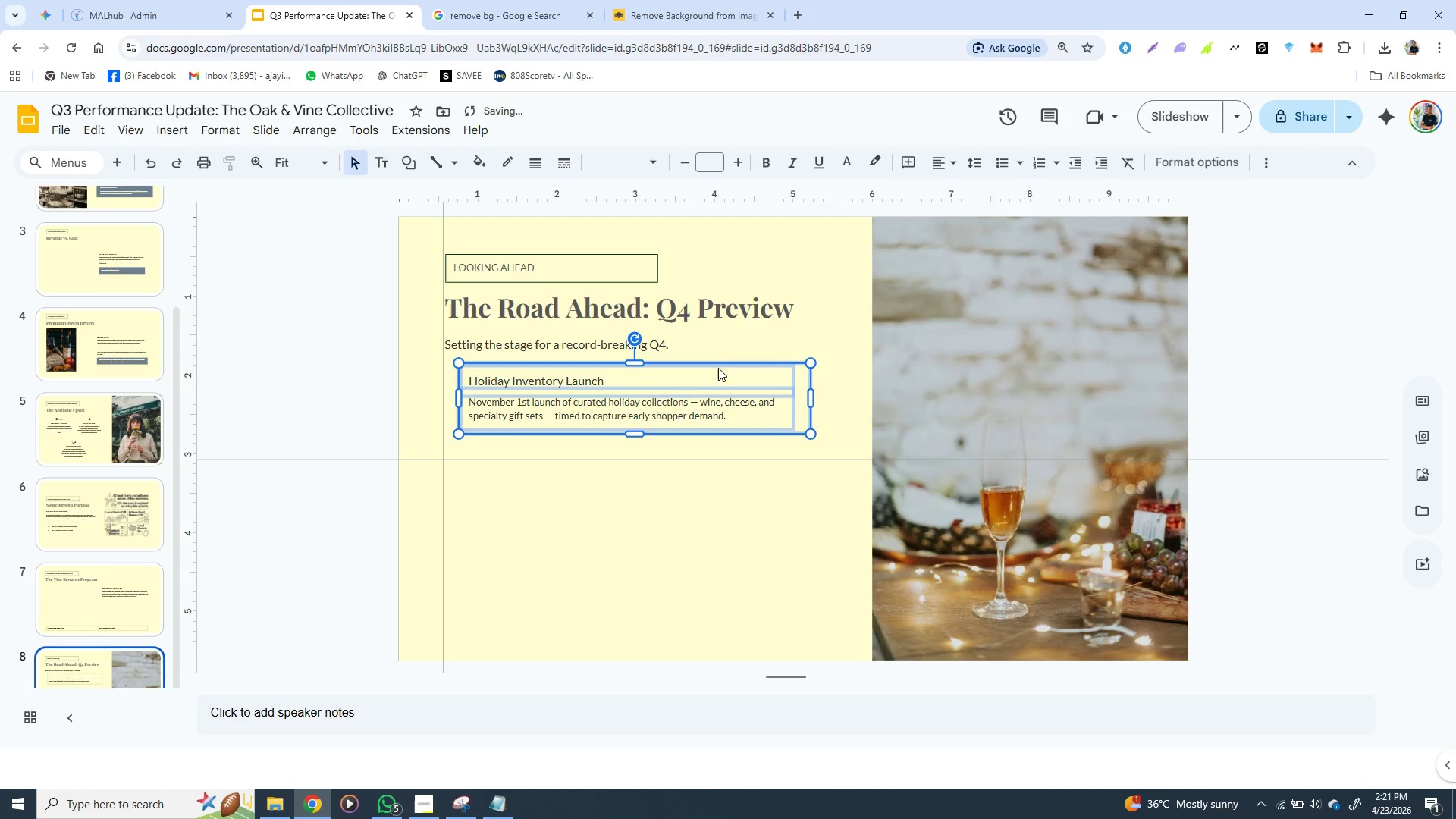 
key(ArrowRight)
 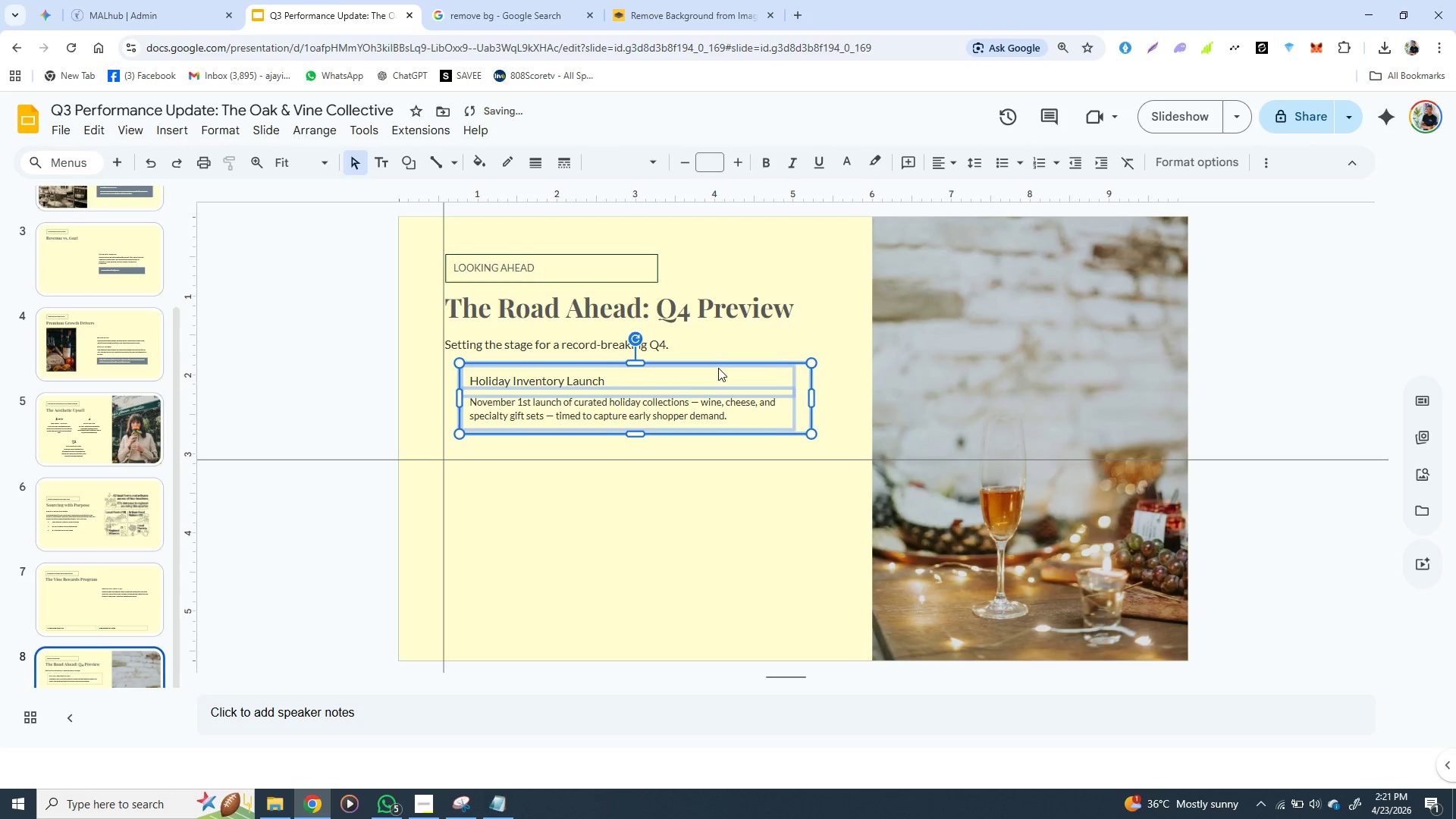 
key(ArrowRight)
 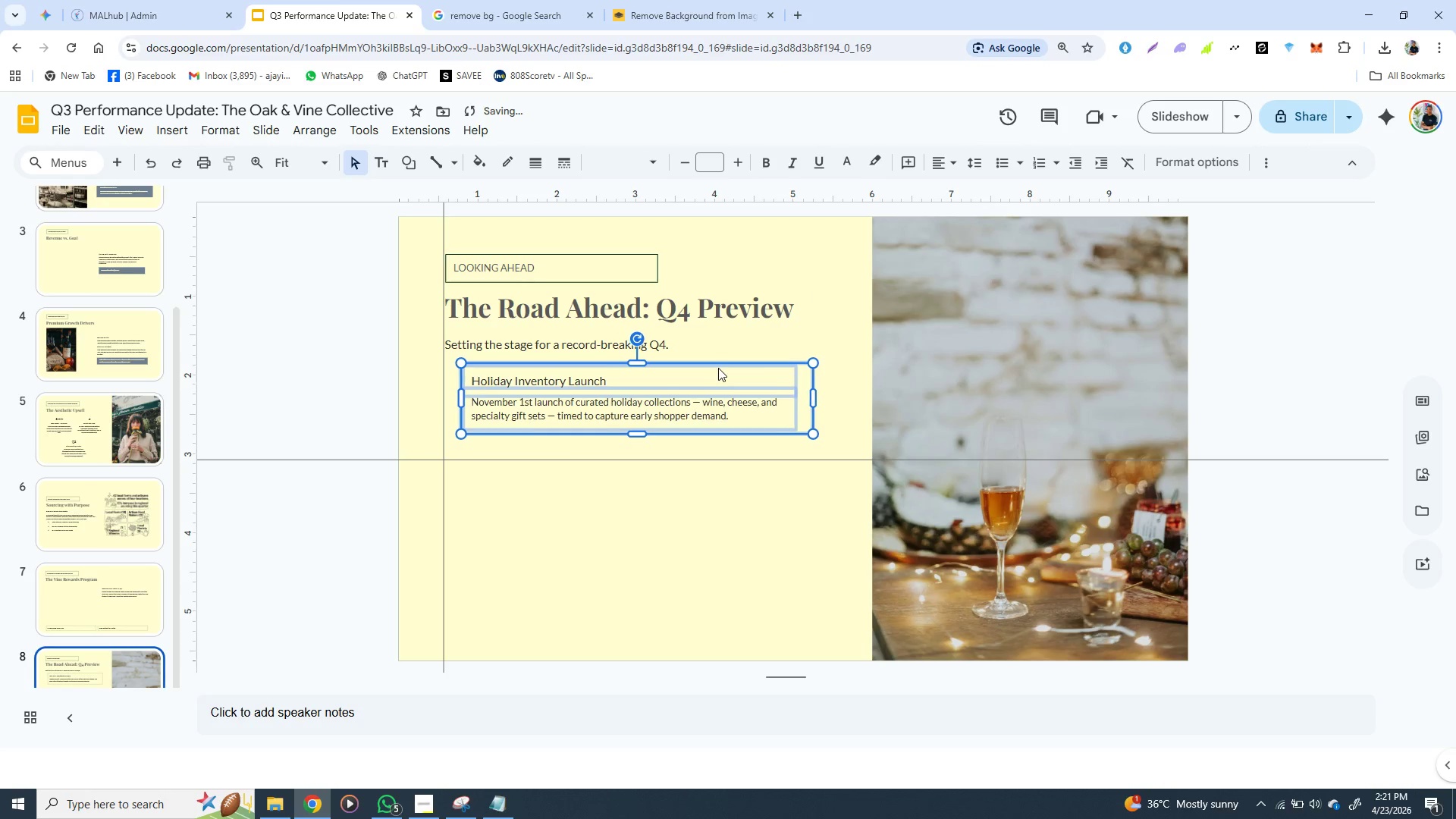 
key(ArrowRight)
 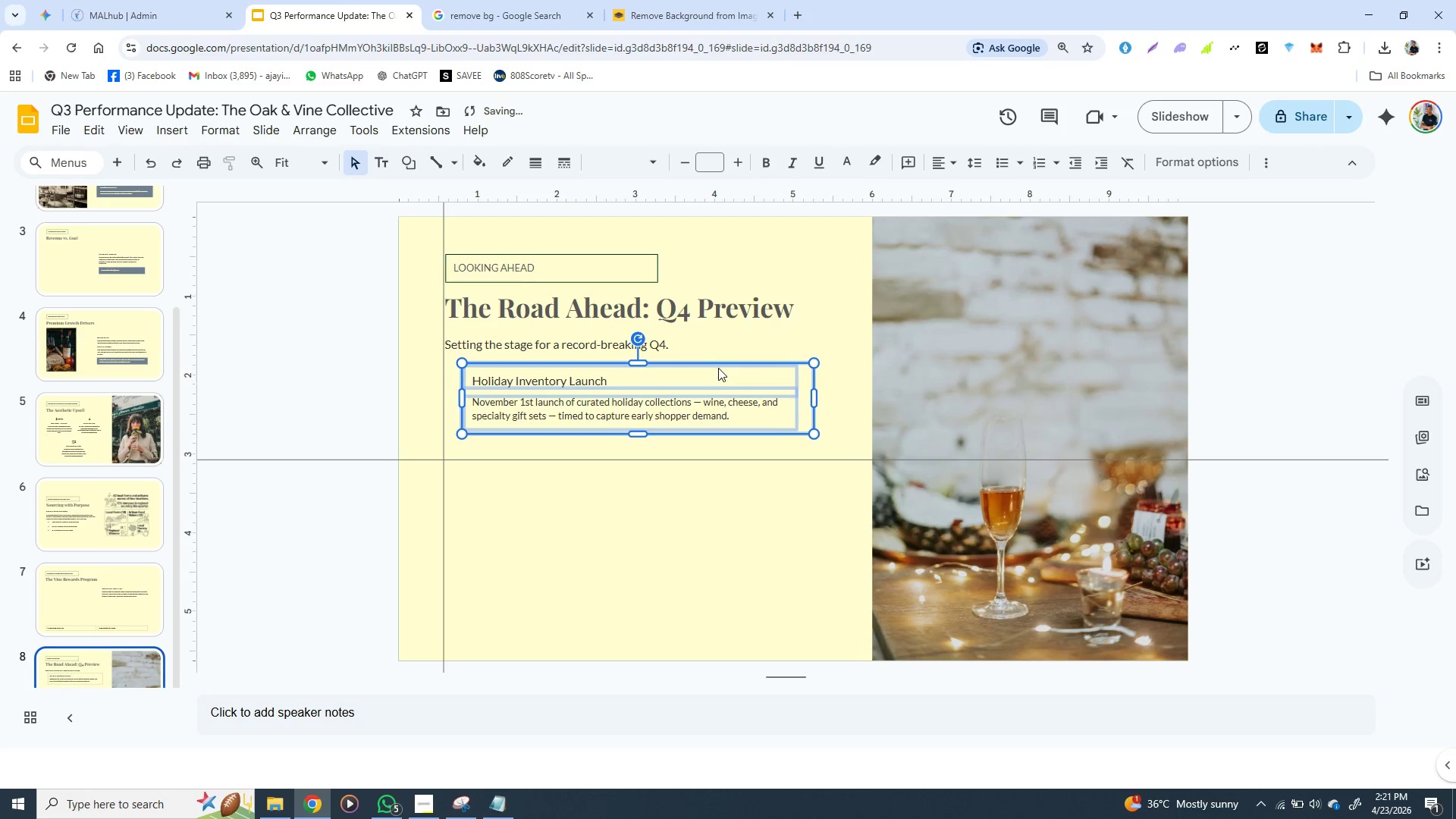 
key(ArrowRight)
 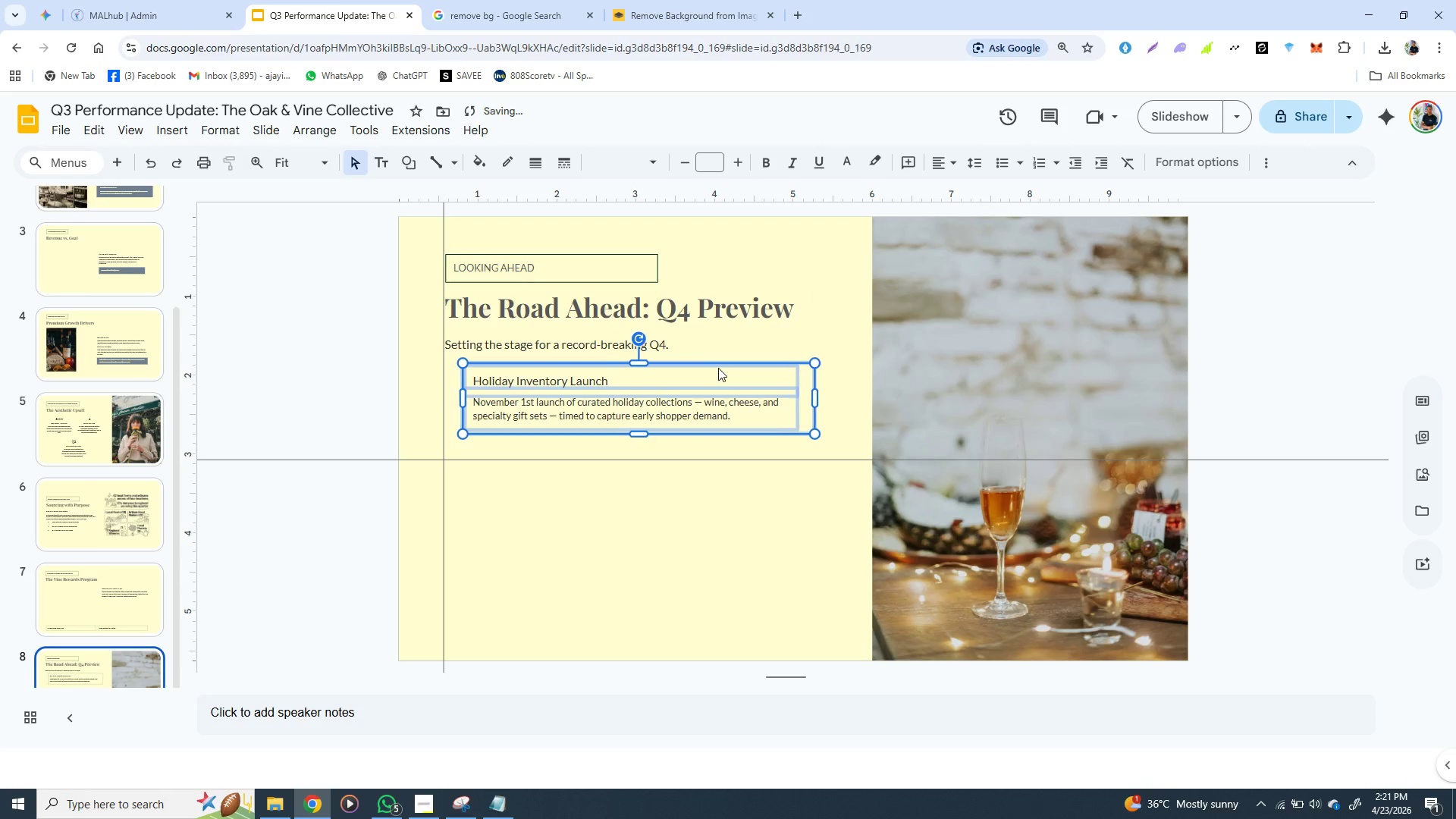 
key(ArrowRight)
 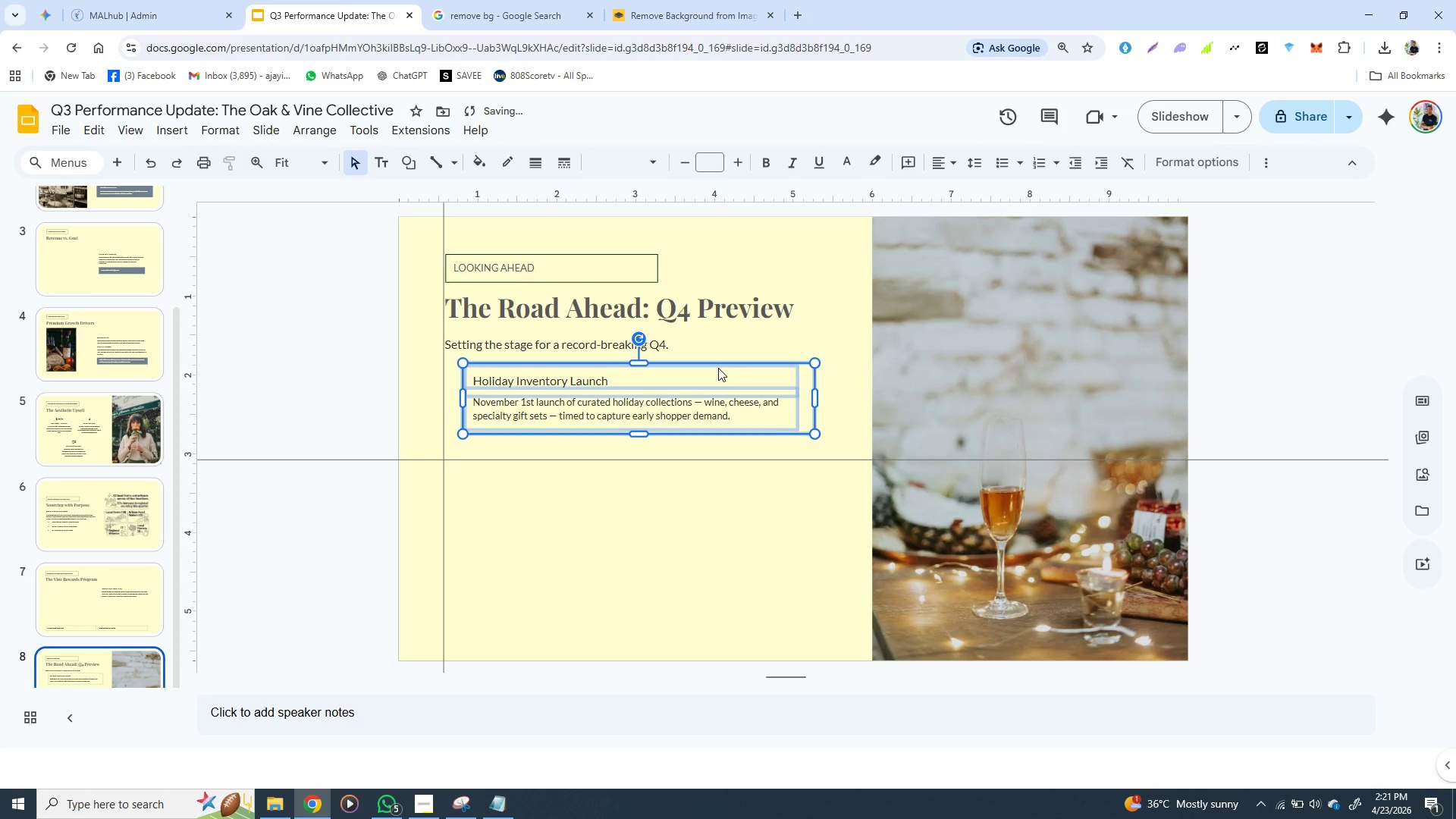 
key(ArrowRight)
 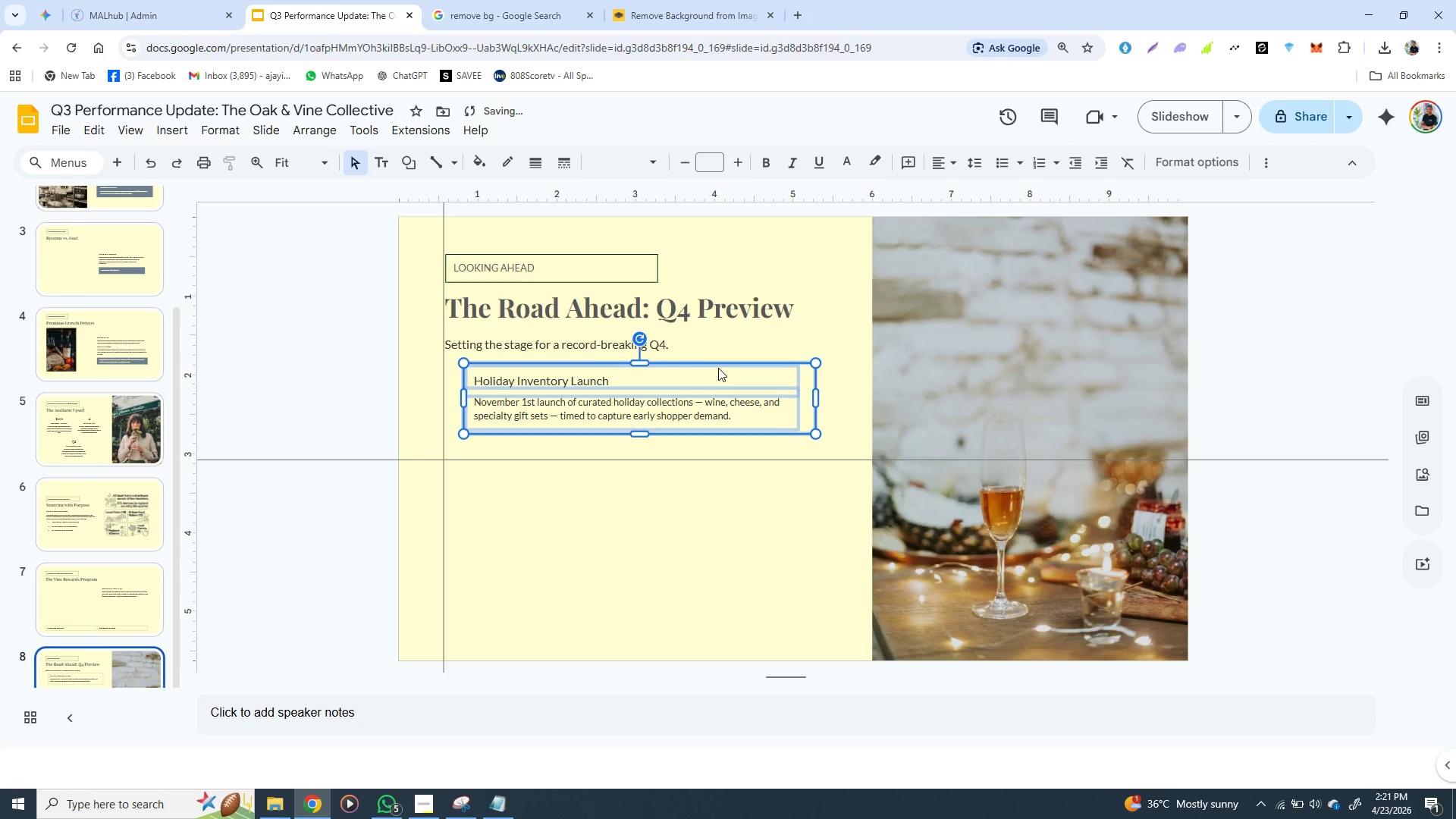 
key(ArrowRight)
 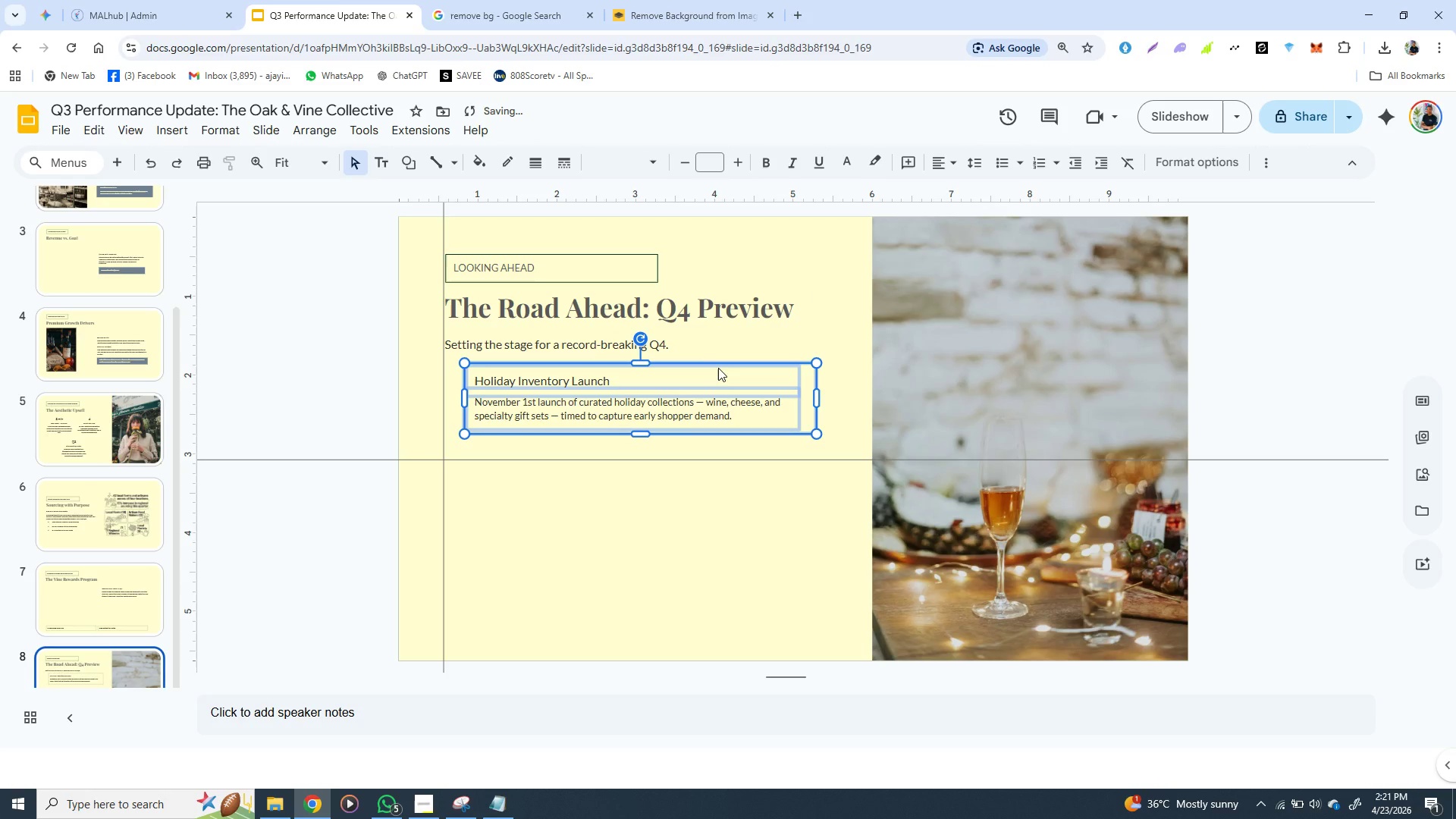 
key(ArrowRight)
 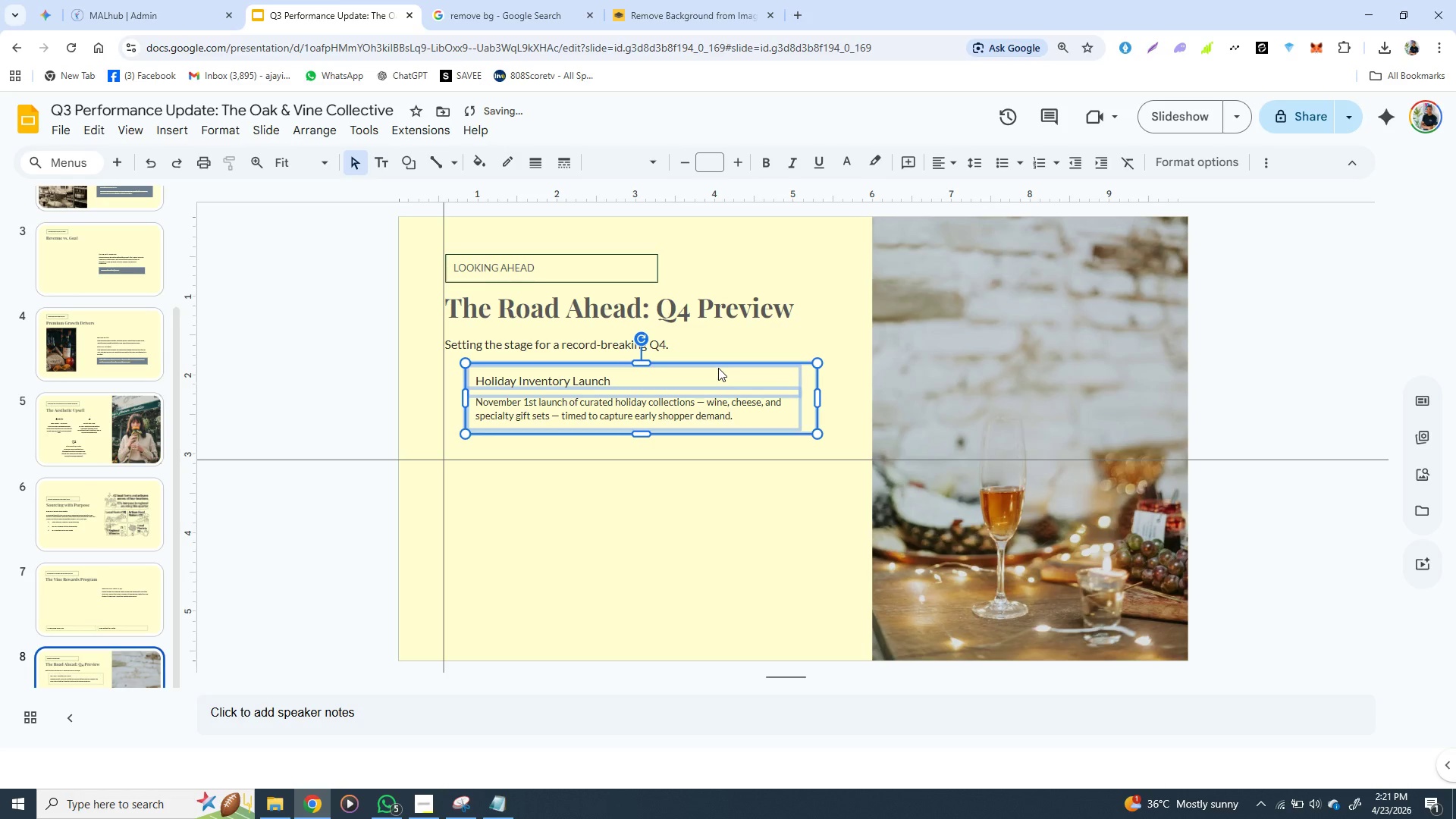 
key(ArrowRight)
 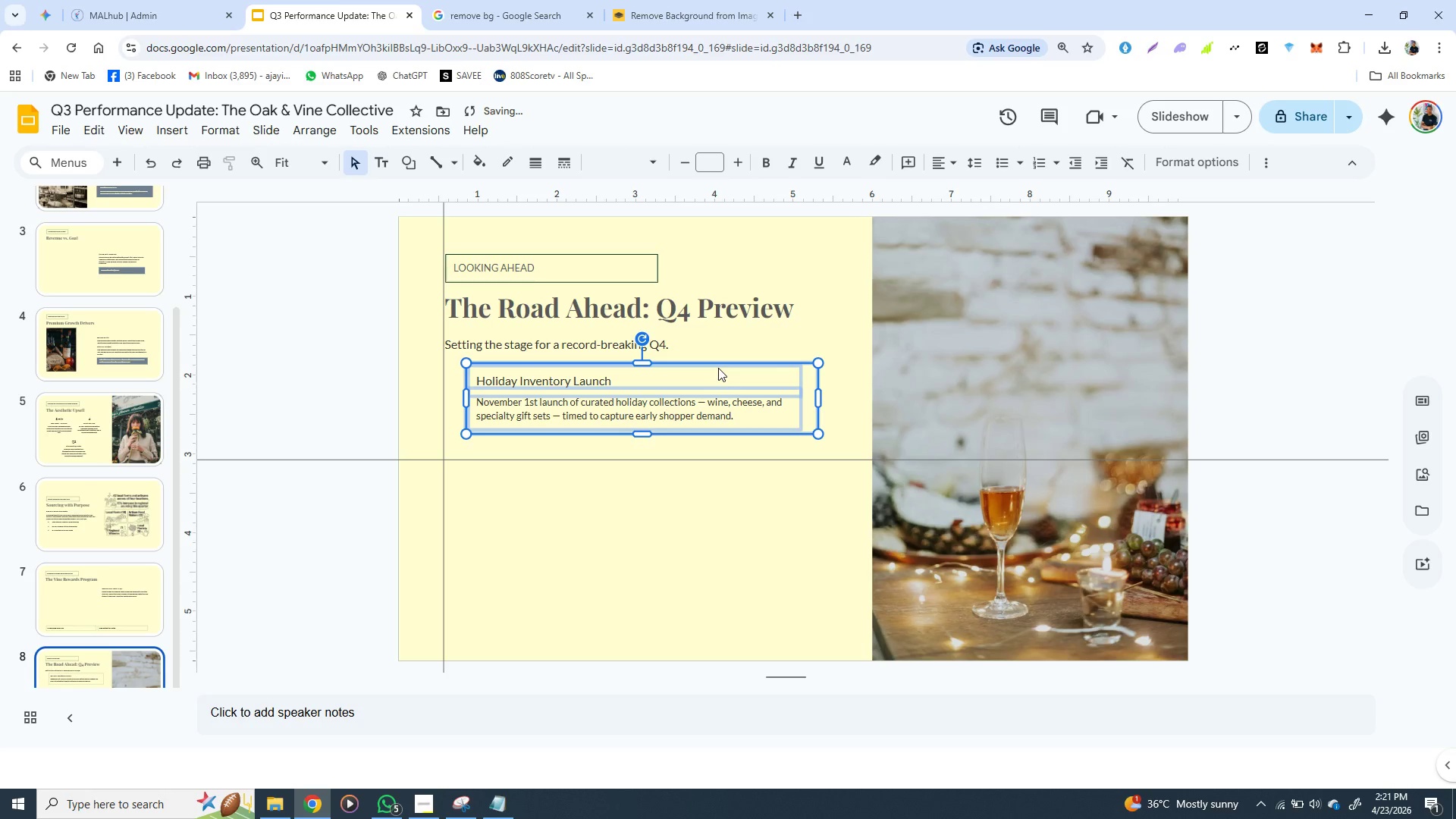 
key(ArrowRight)
 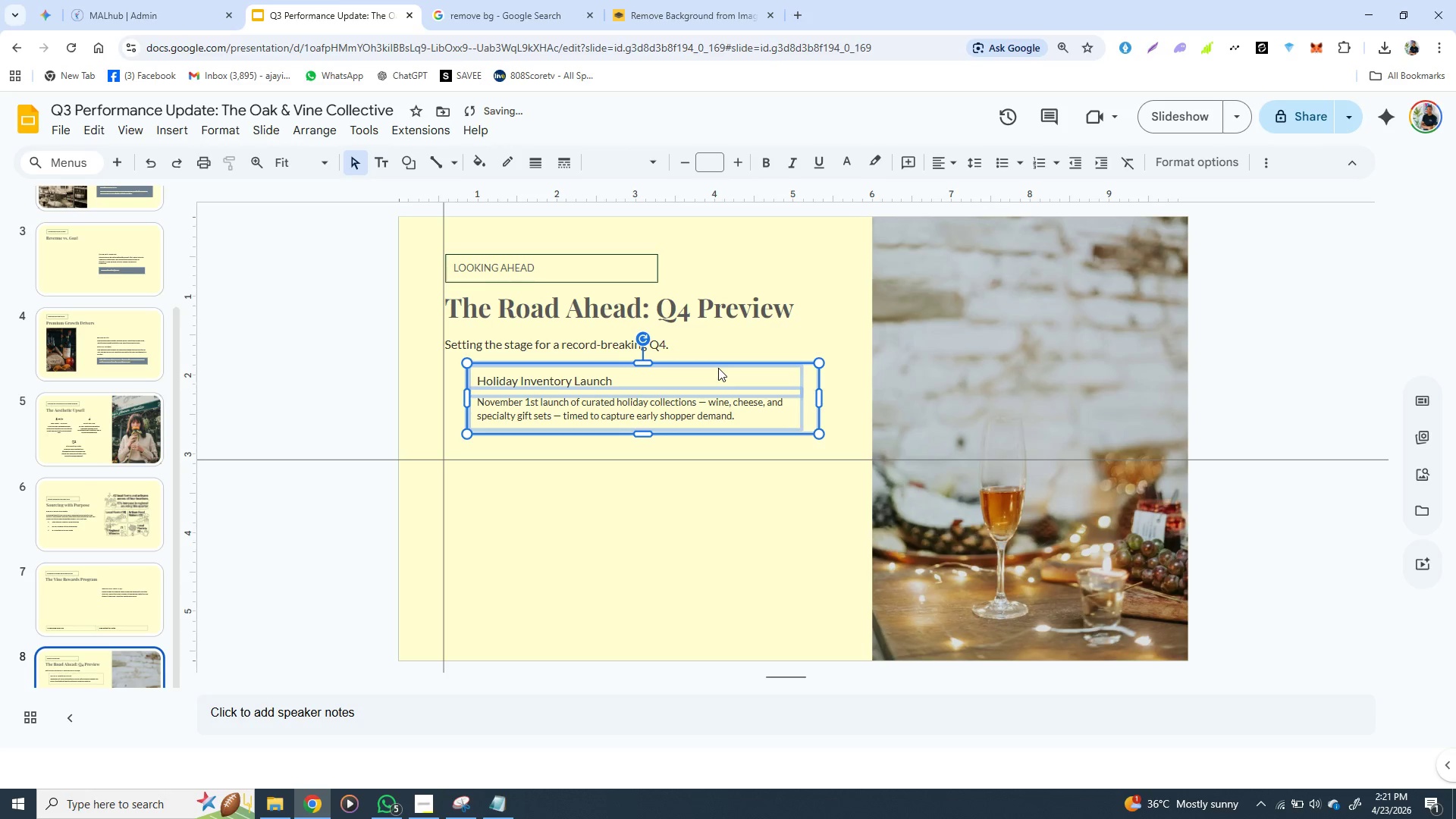 
key(ArrowRight)
 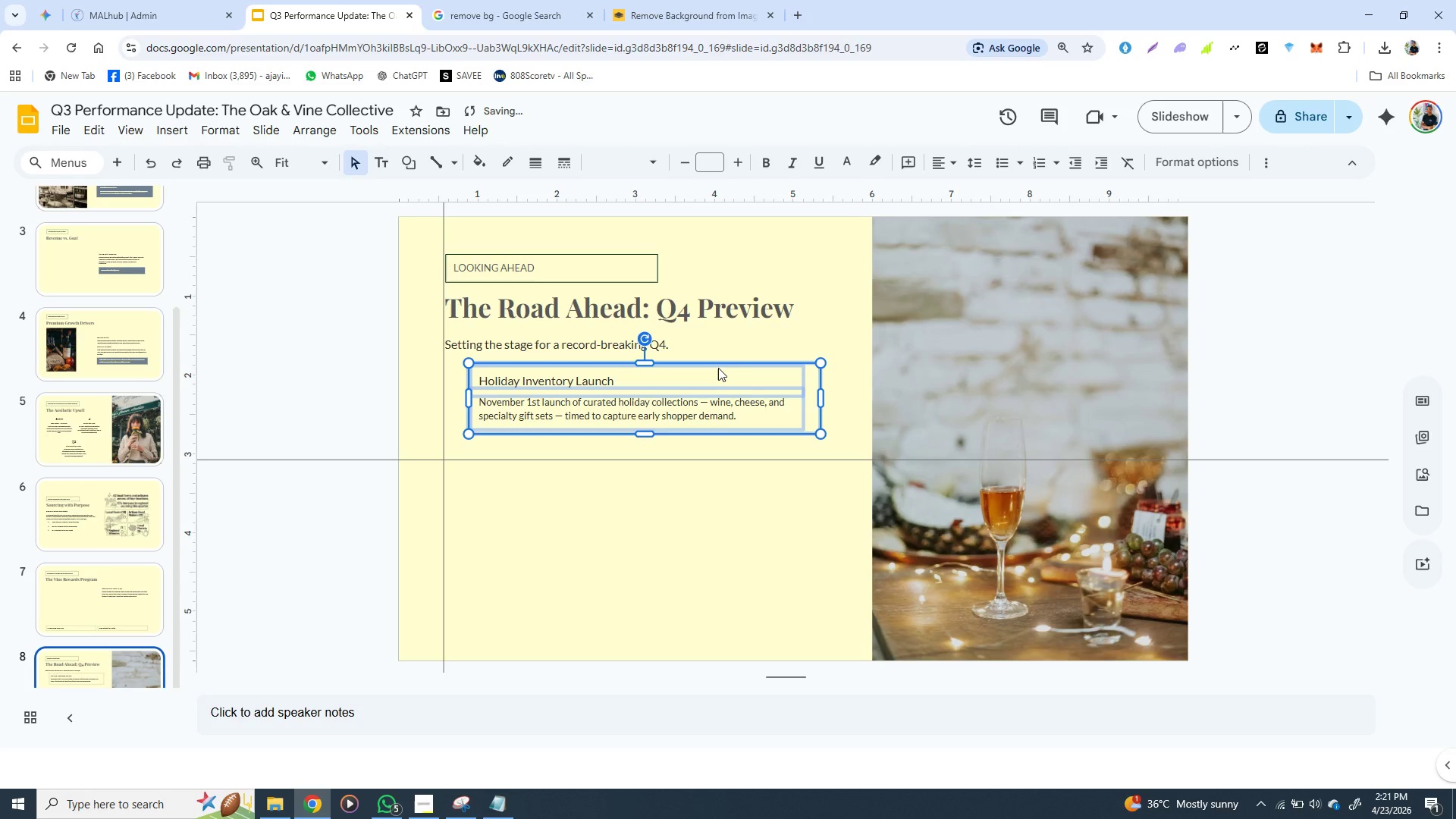 
key(ArrowRight)
 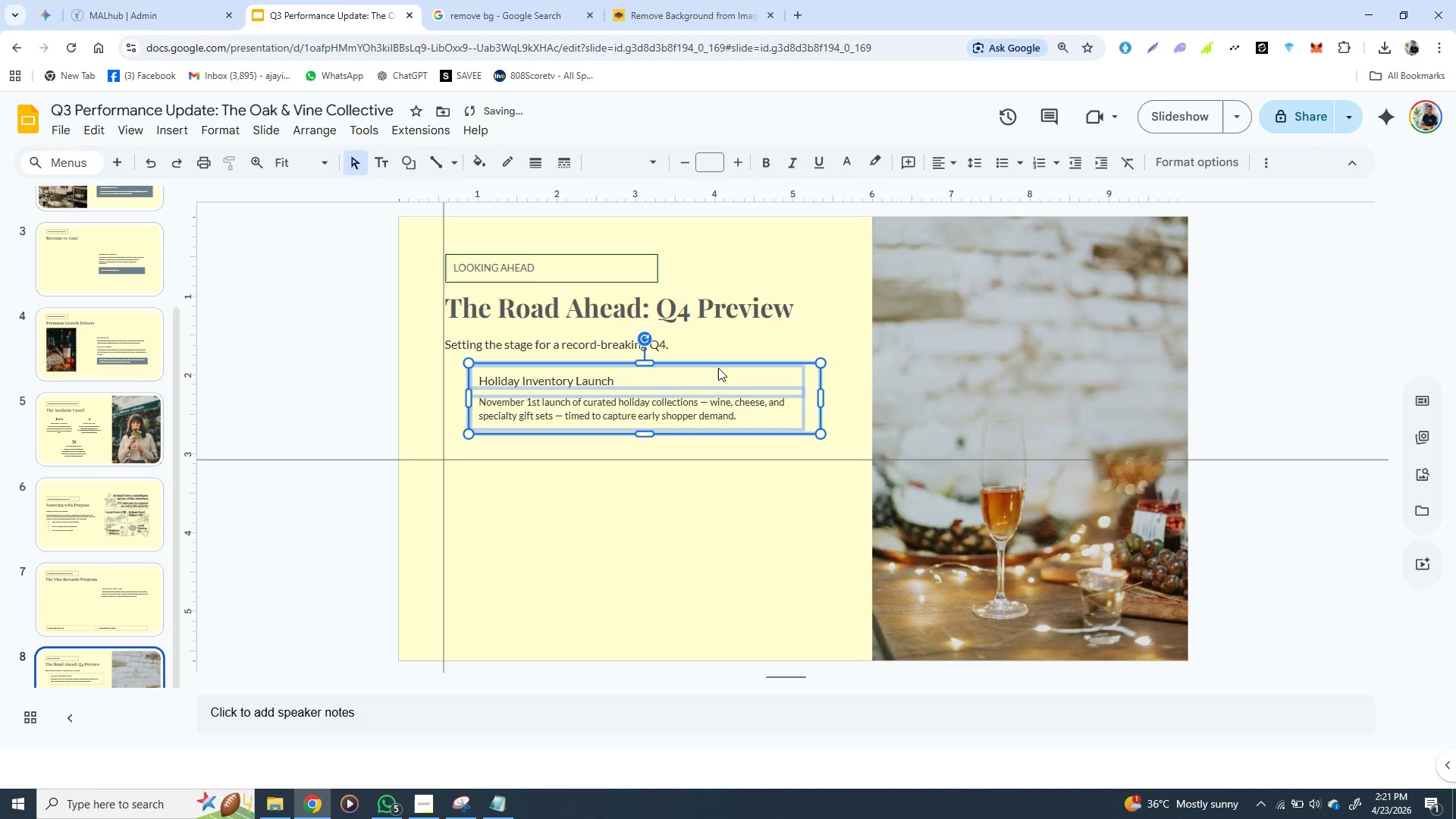 
key(ArrowRight)
 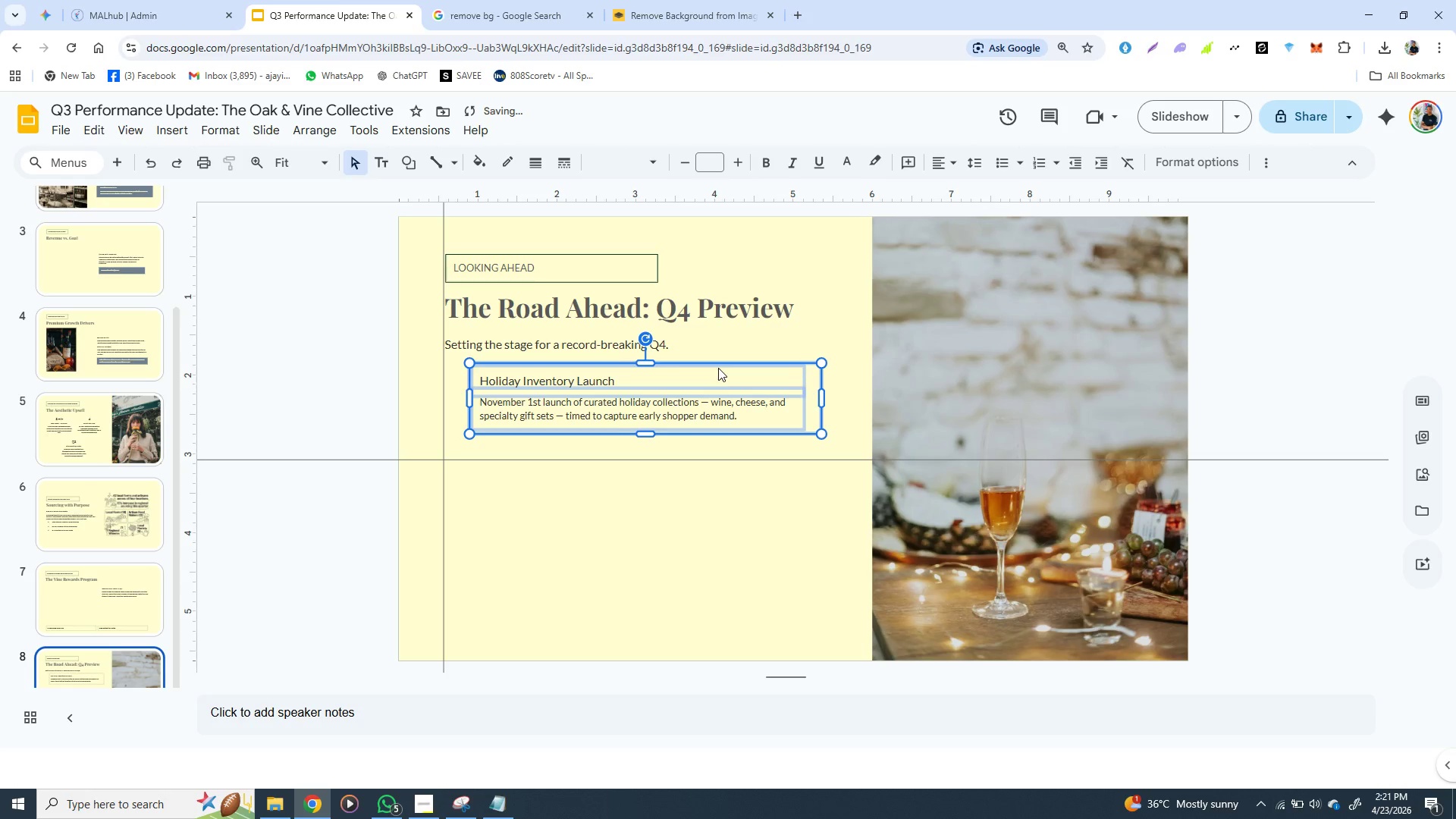 
key(ArrowRight)
 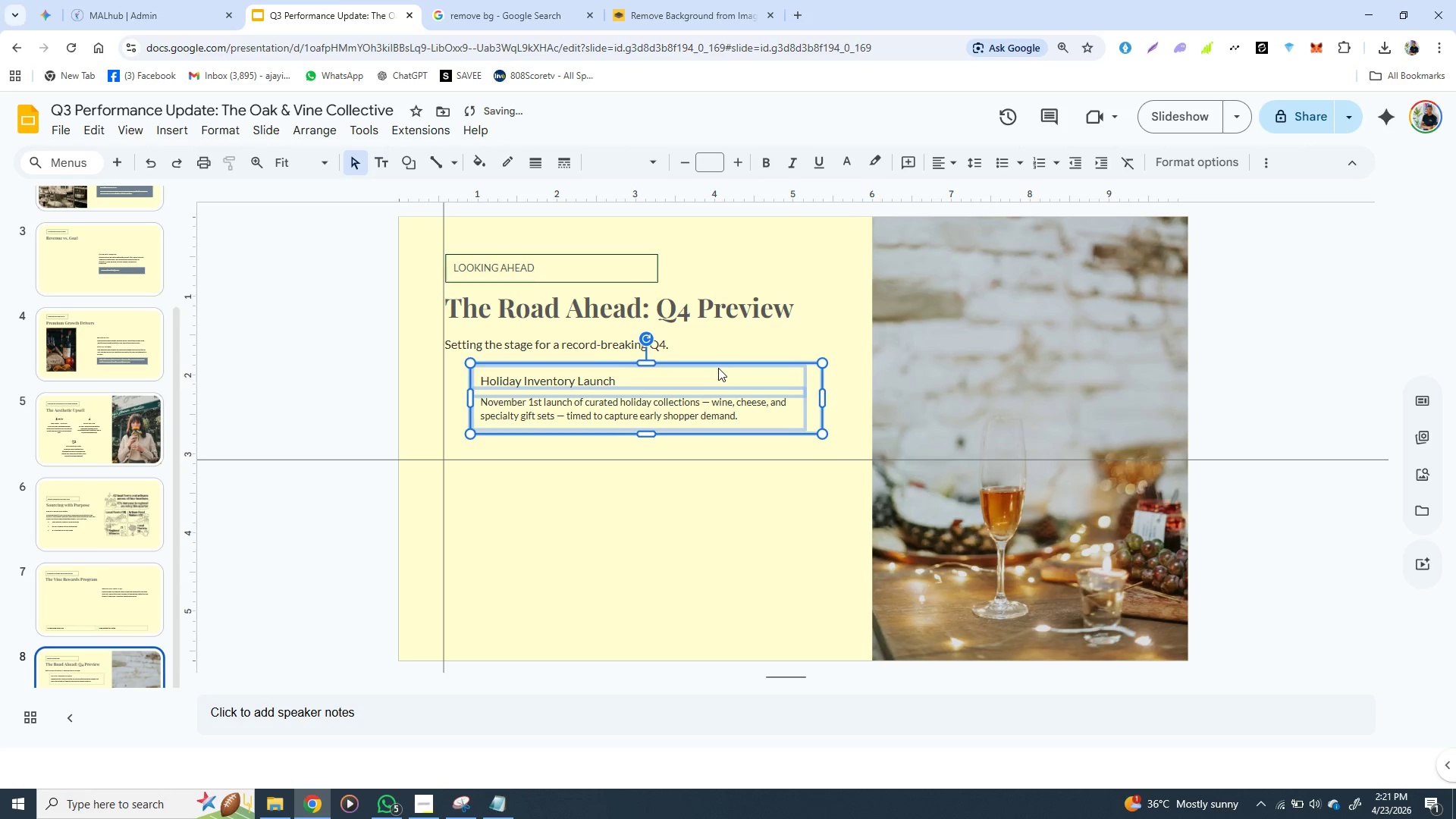 
key(ArrowRight)
 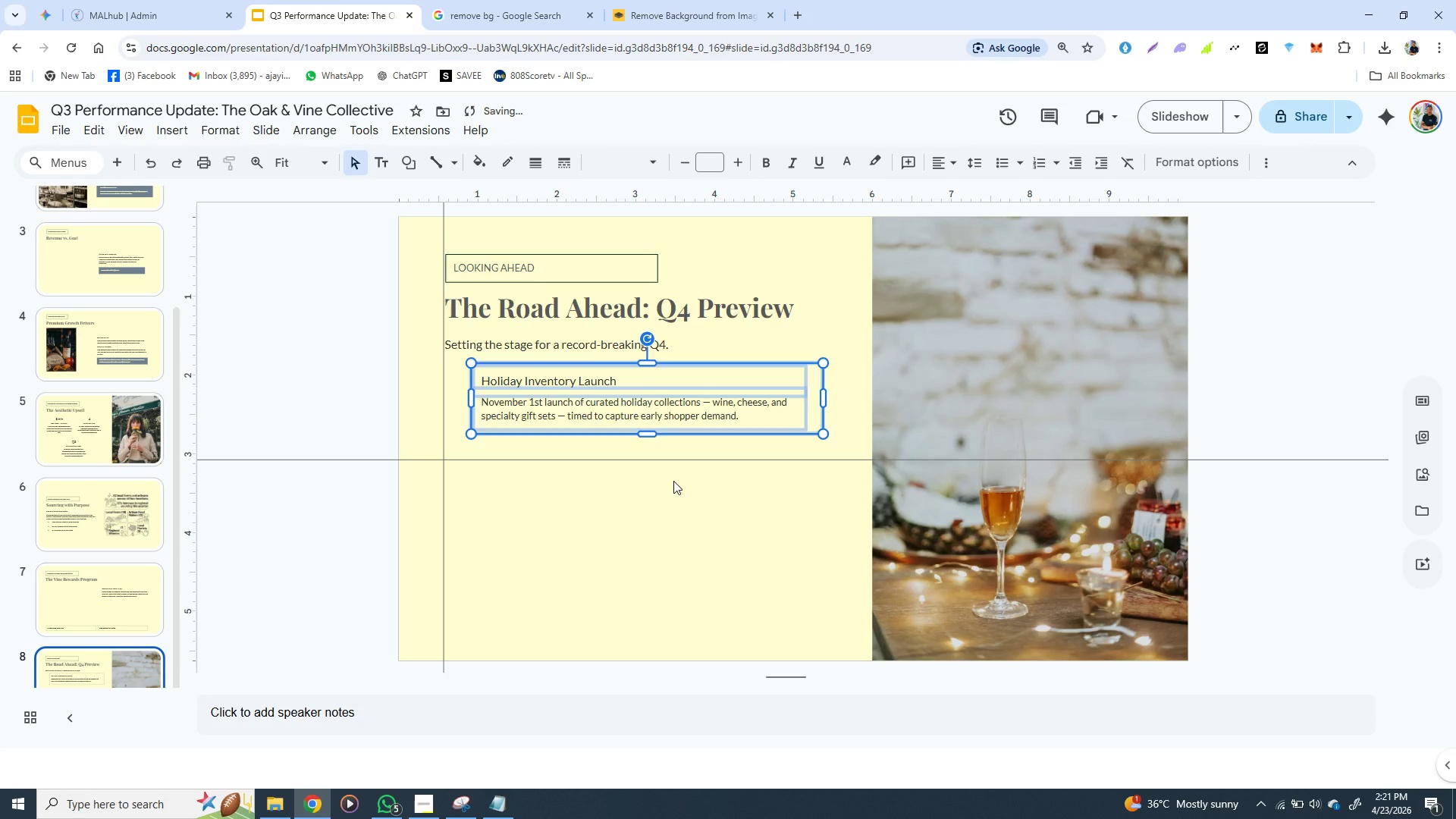 
left_click([673, 481])
 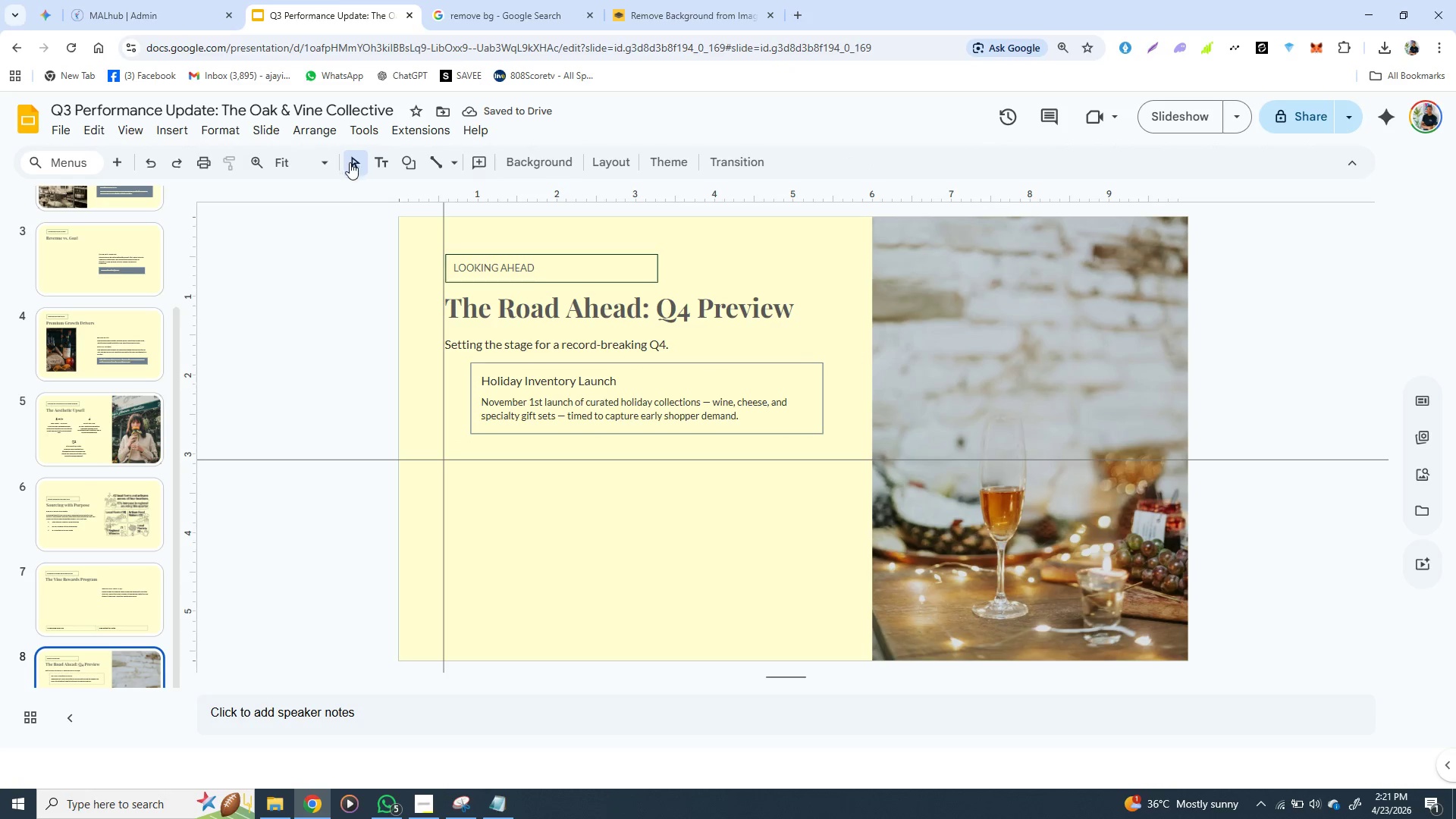 
wait(5.08)
 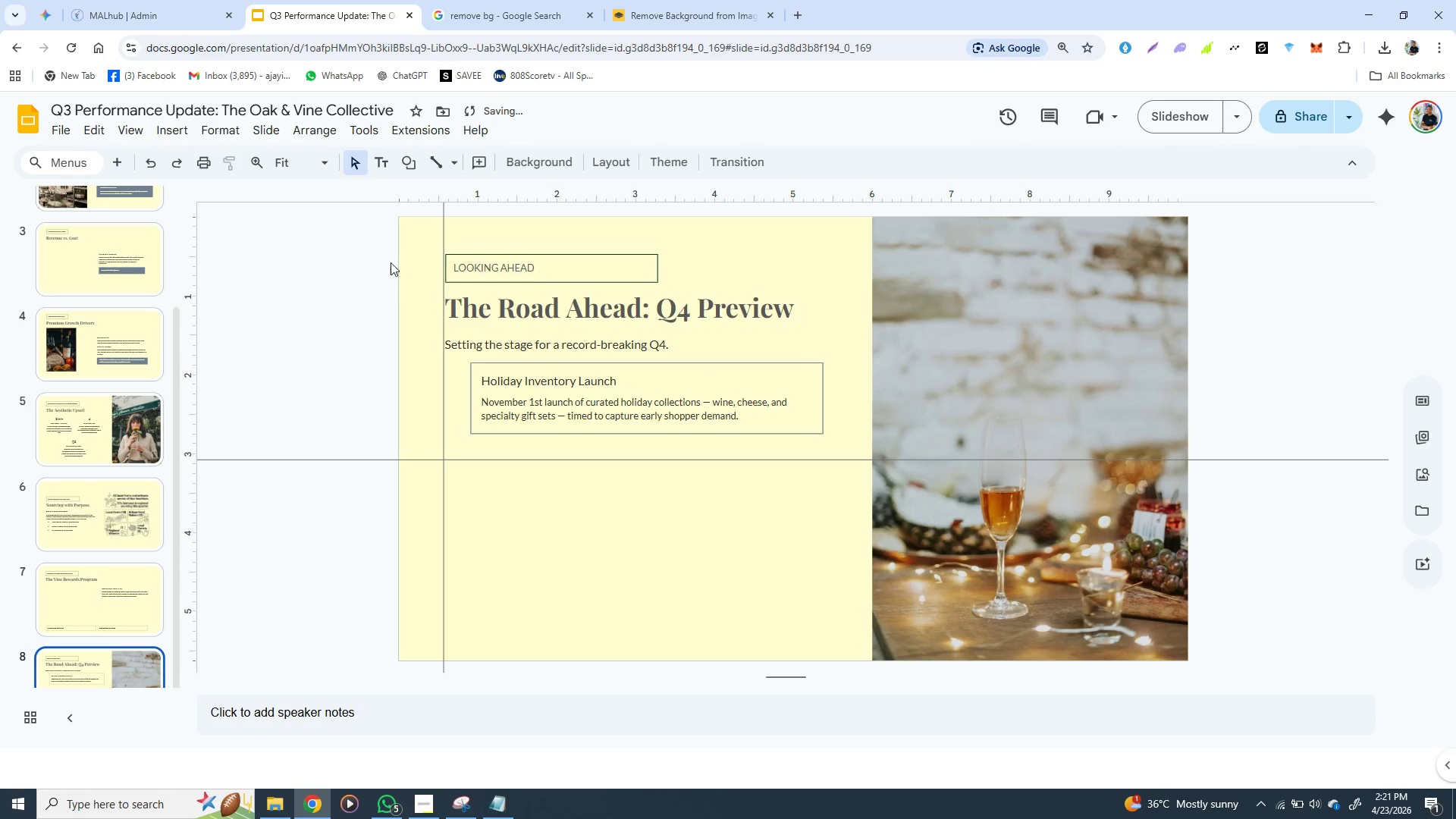 
left_click([411, 165])
 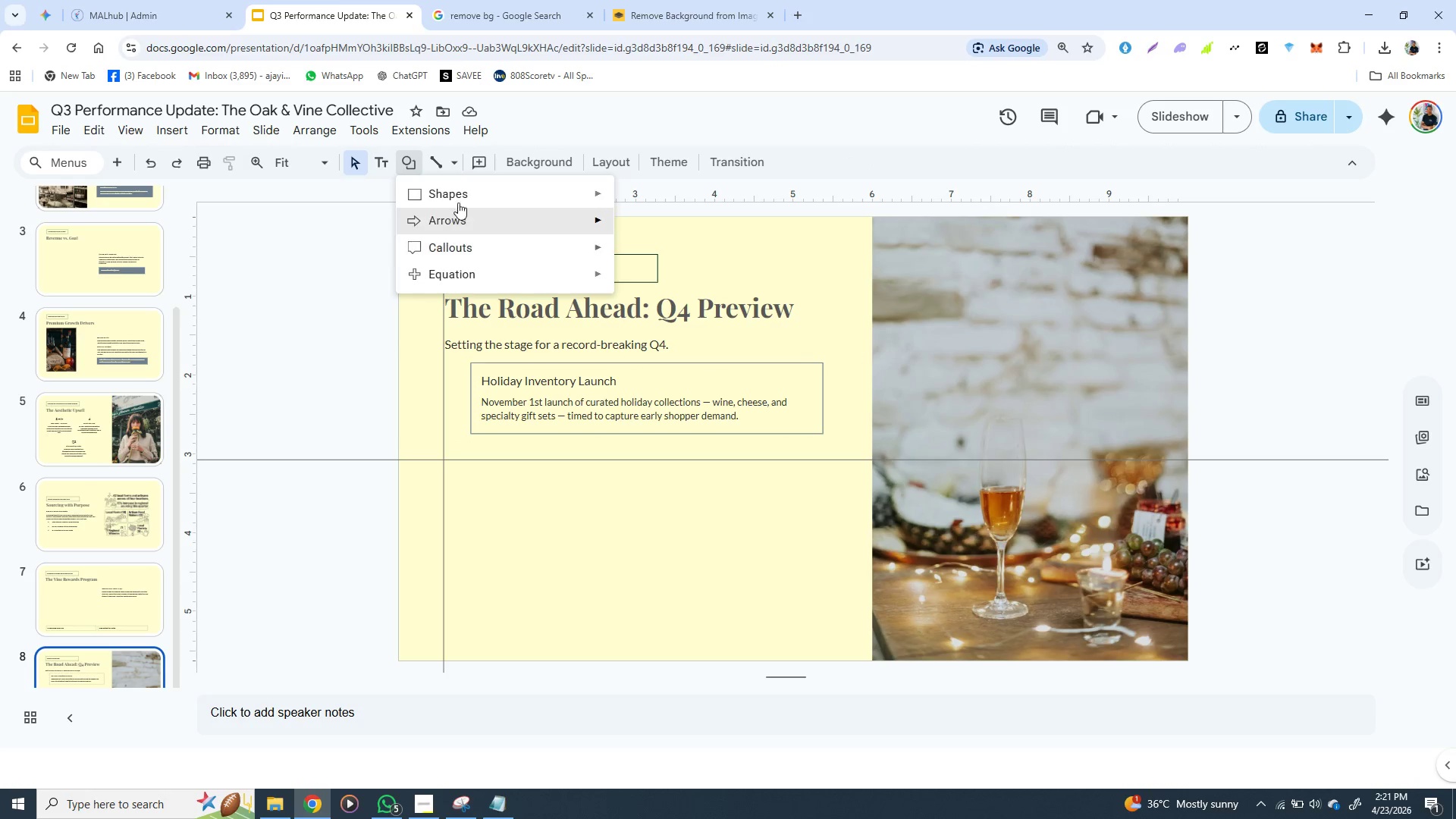 
left_click([463, 190])
 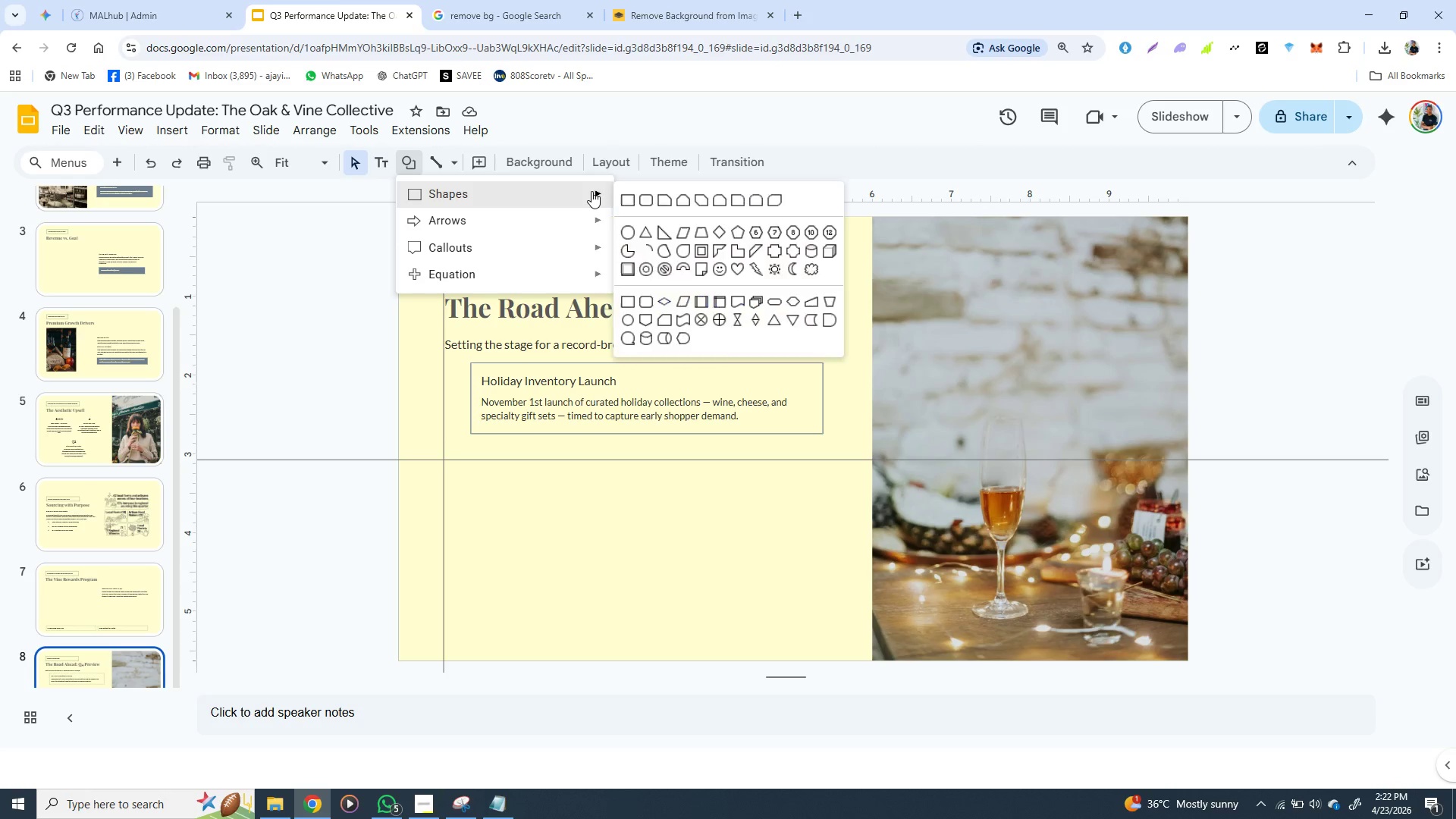 
left_click([625, 196])
 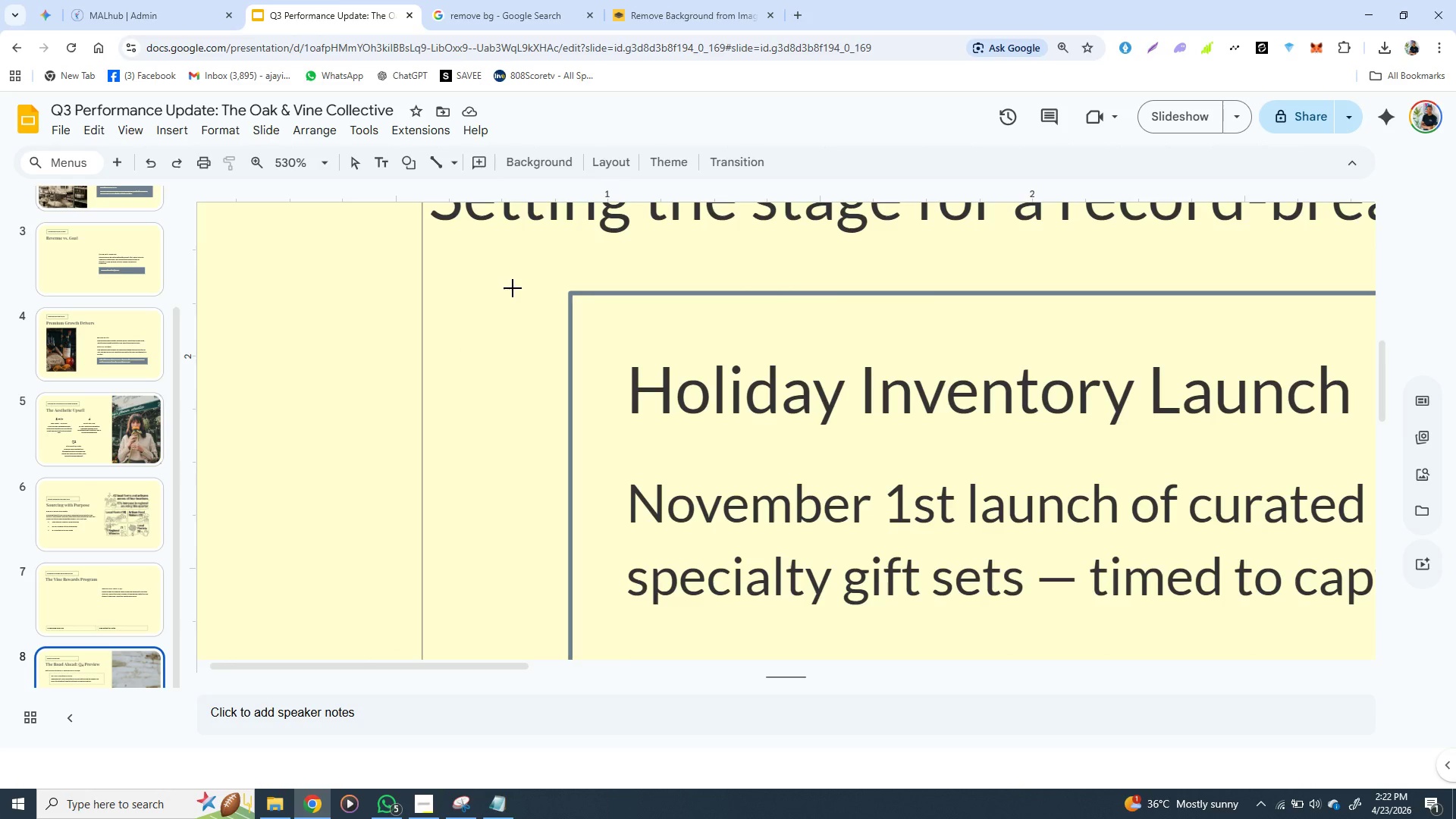 
wait(12.61)
 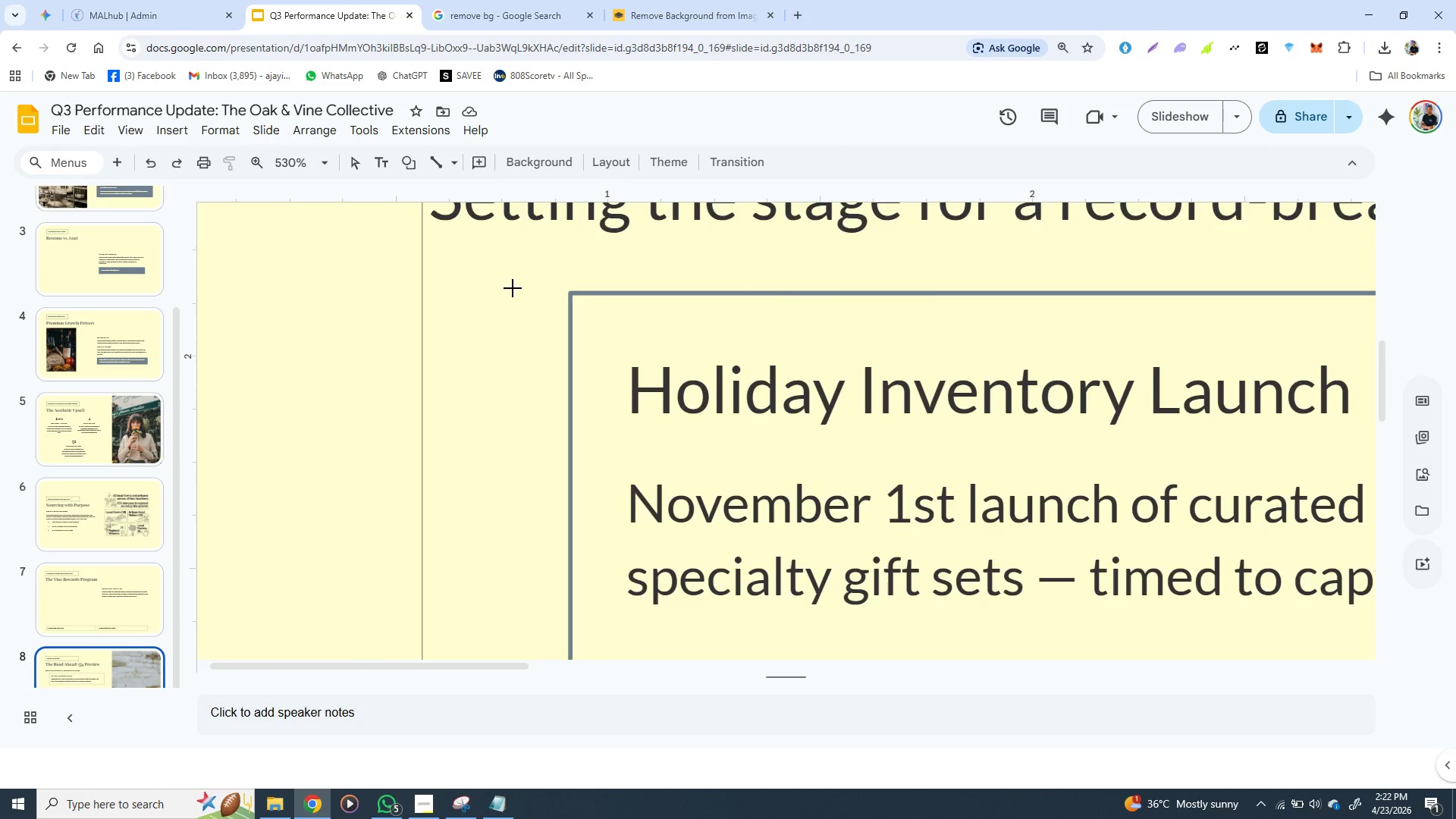 
left_click_drag(start_coordinate=[458, 285], to_coordinate=[565, 651])
 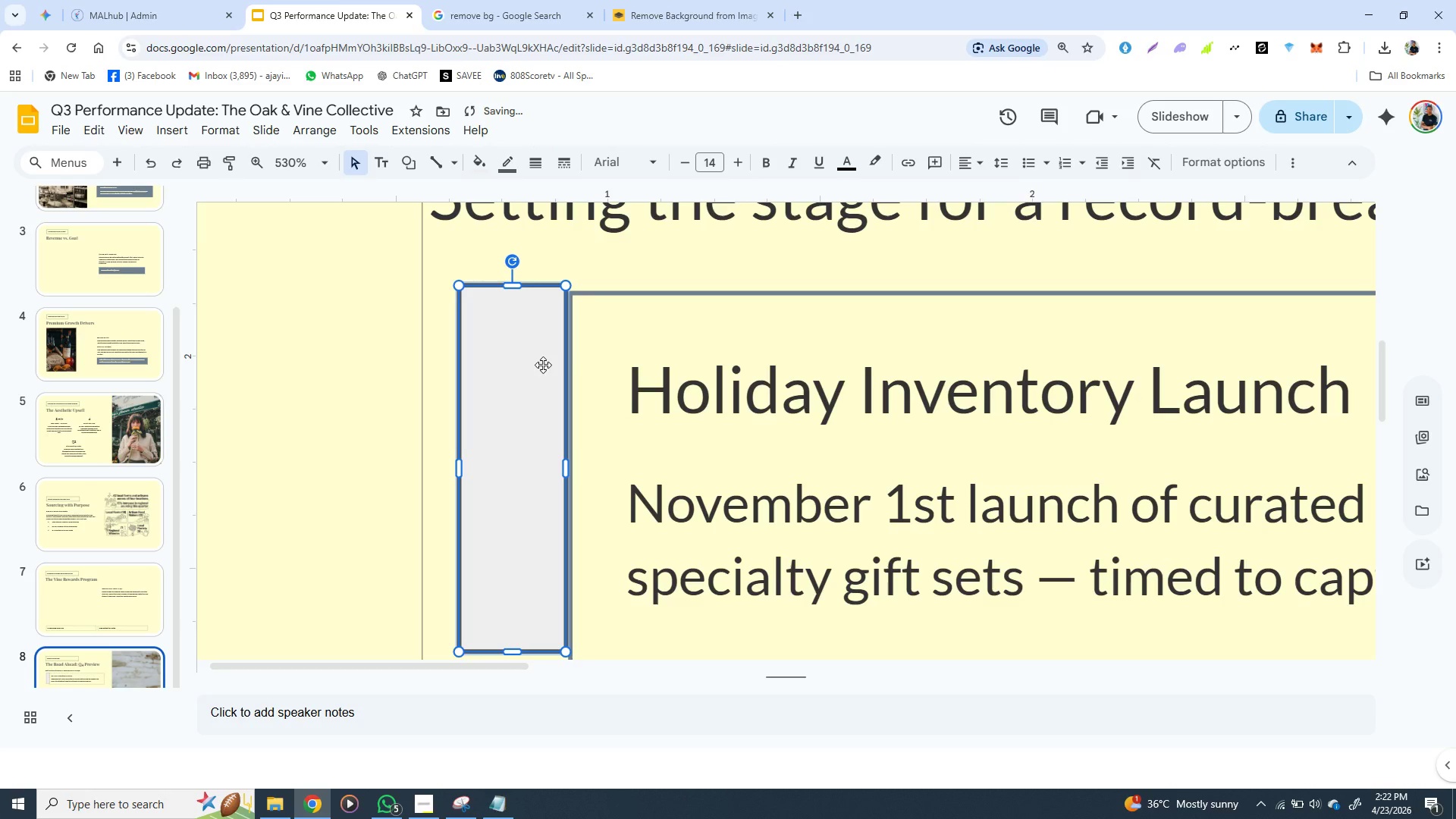 
key(ArrowDown)
 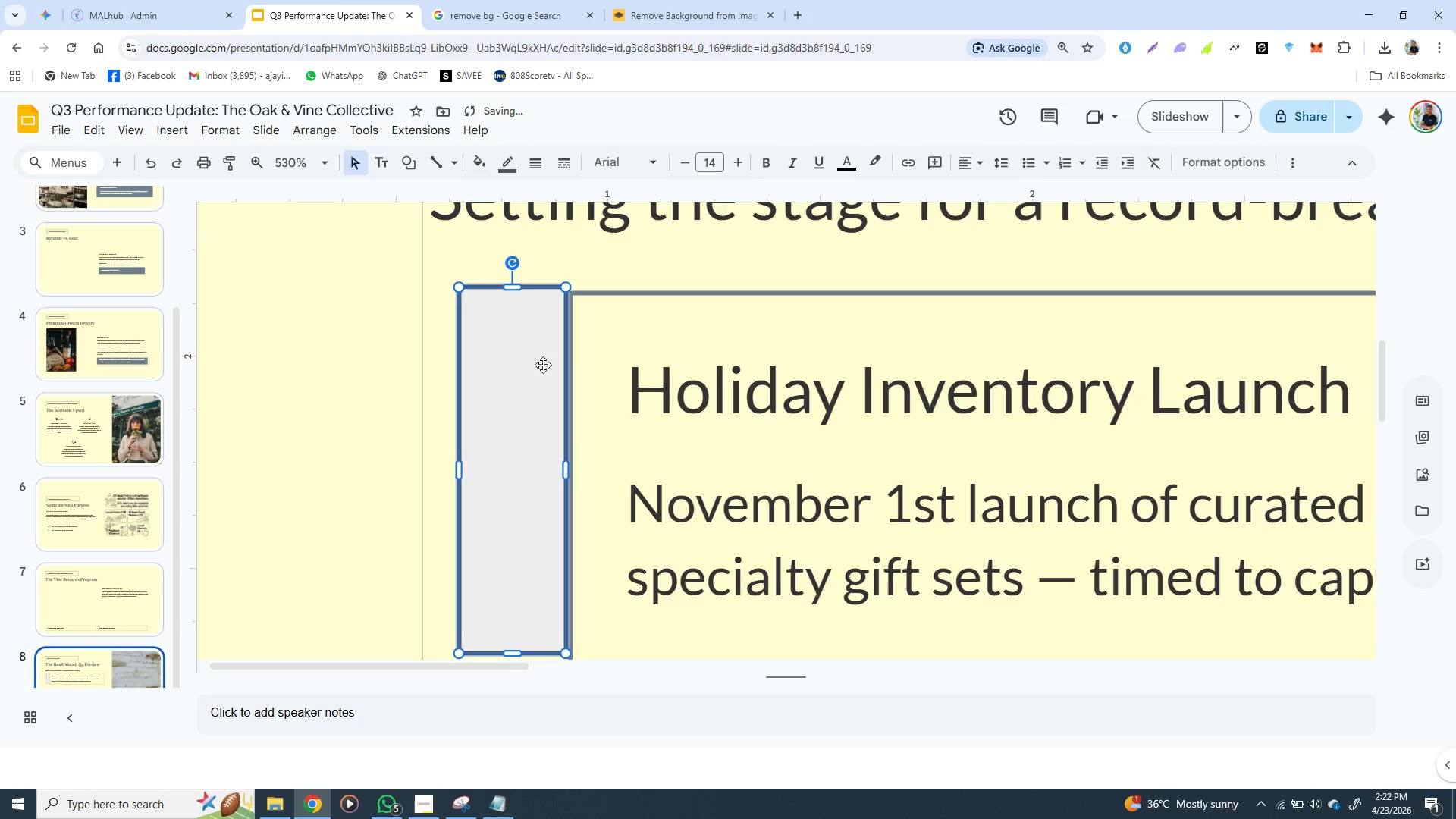 
key(ArrowDown)
 